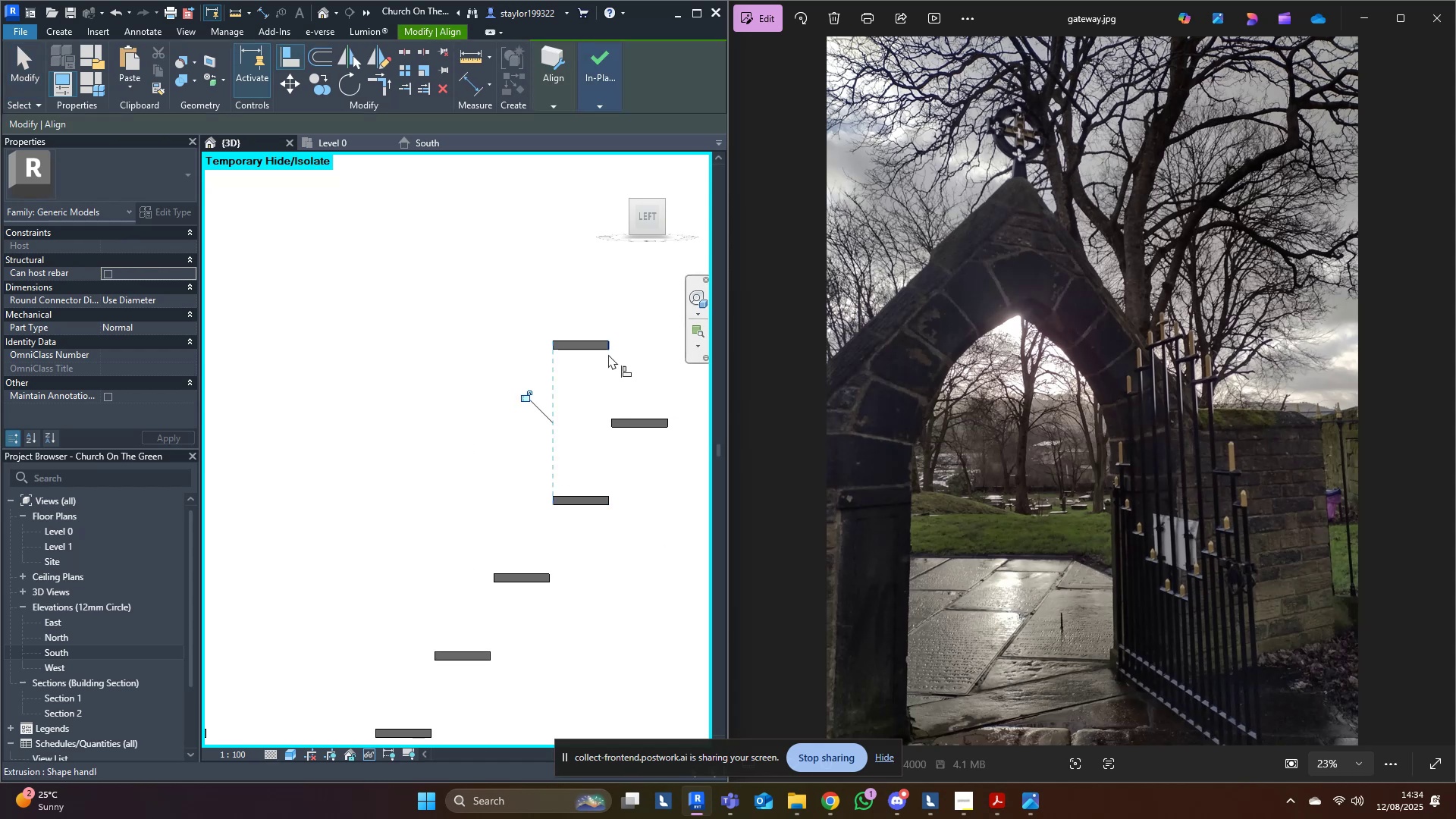 
scroll: coordinate [557, 441], scroll_direction: down, amount: 3.0
 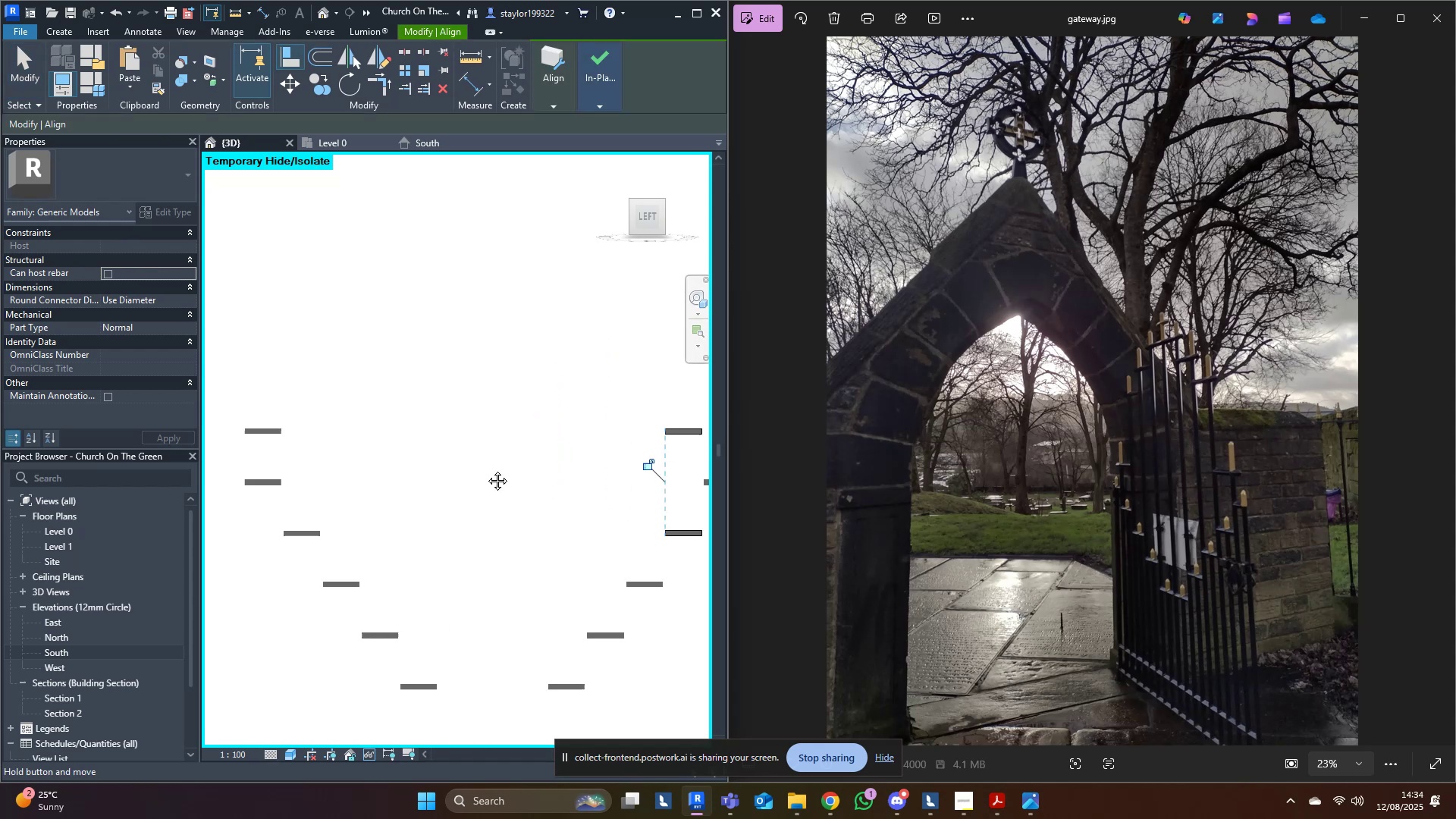 
scroll: coordinate [383, 482], scroll_direction: up, amount: 3.0
 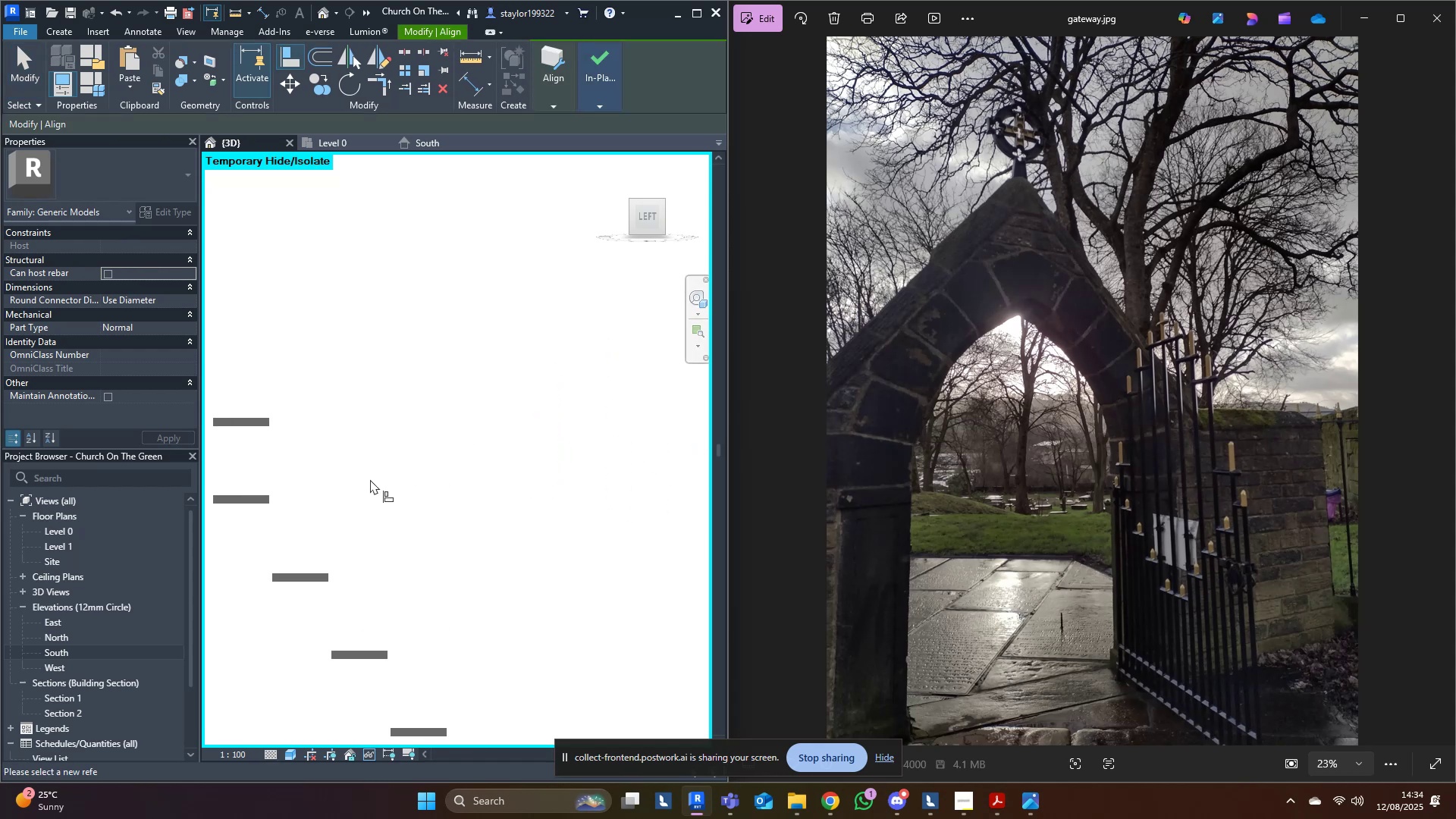 
type(al)
key(Tab)
key(Tab)
 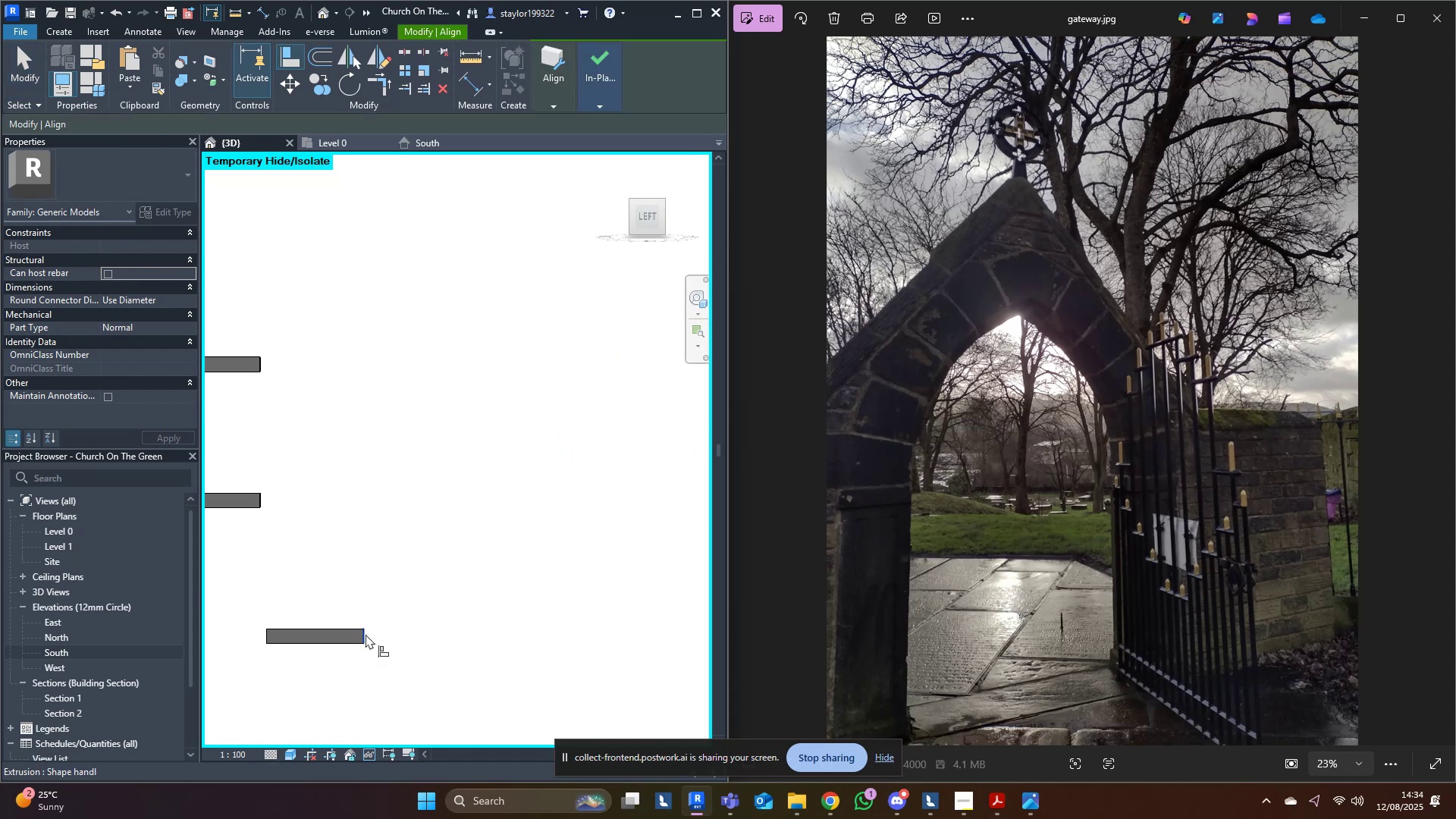 
scroll: coordinate [281, 499], scroll_direction: up, amount: 4.0
 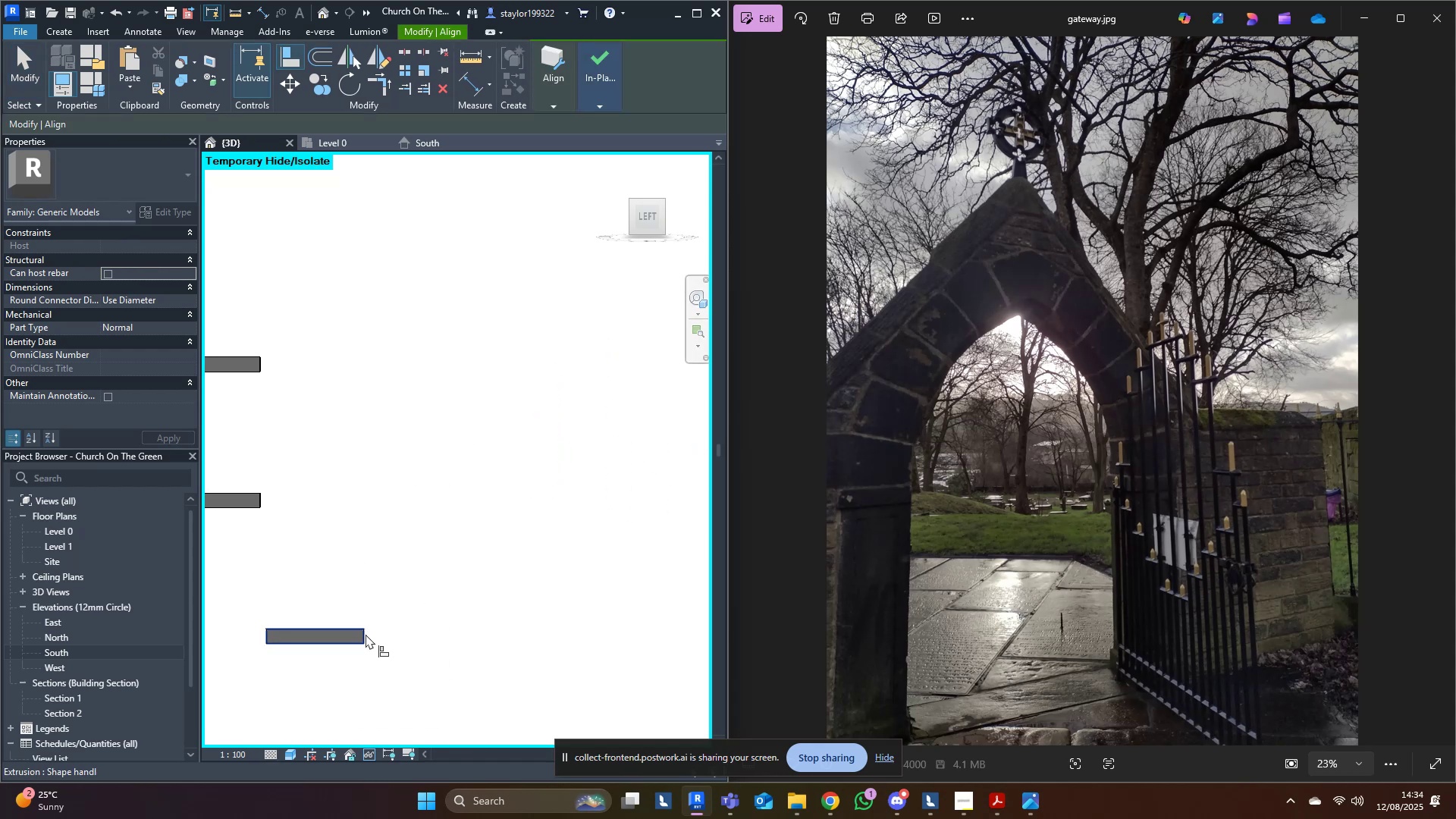 
left_click([366, 634])
 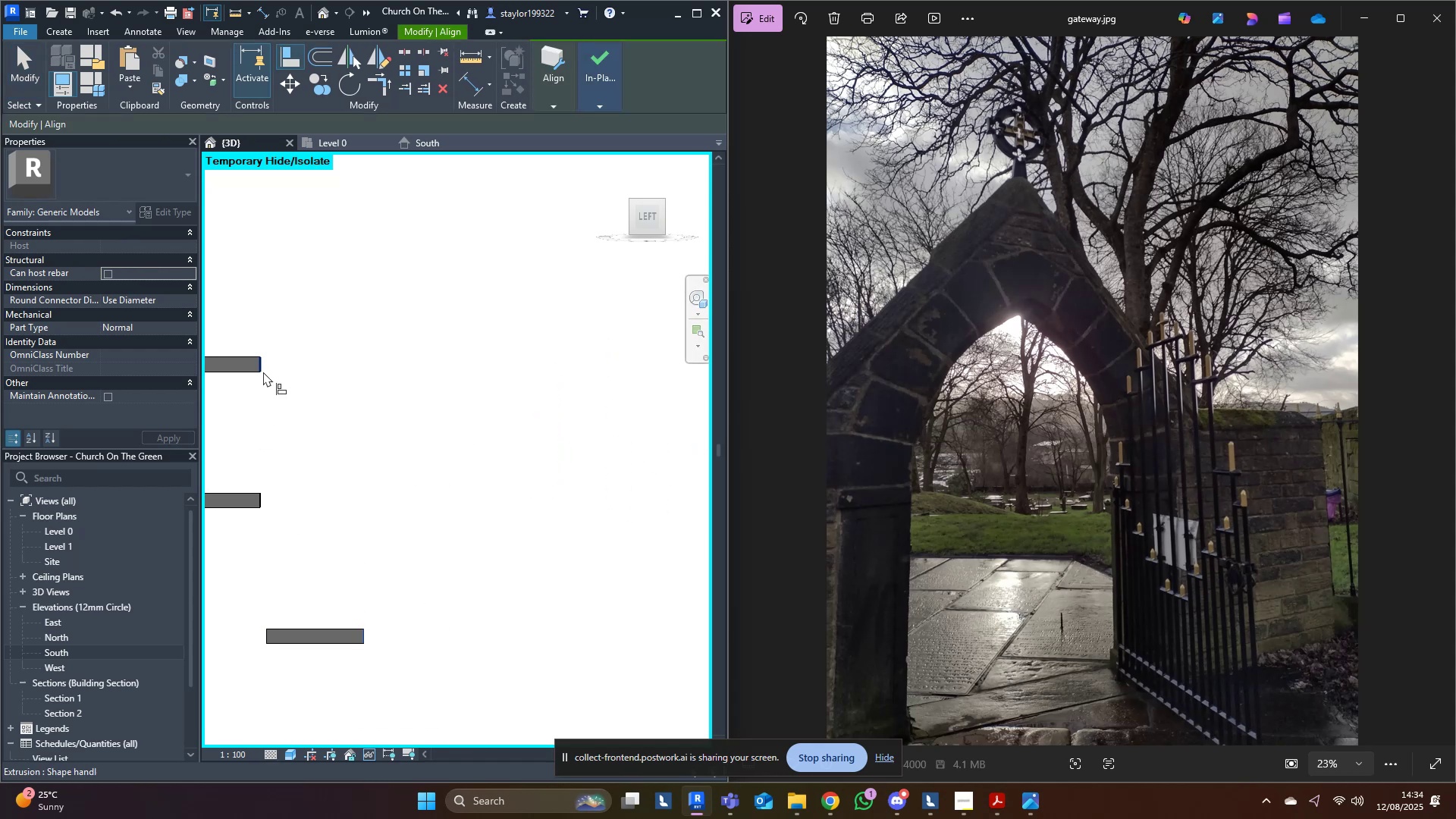 
left_click([263, 366])
 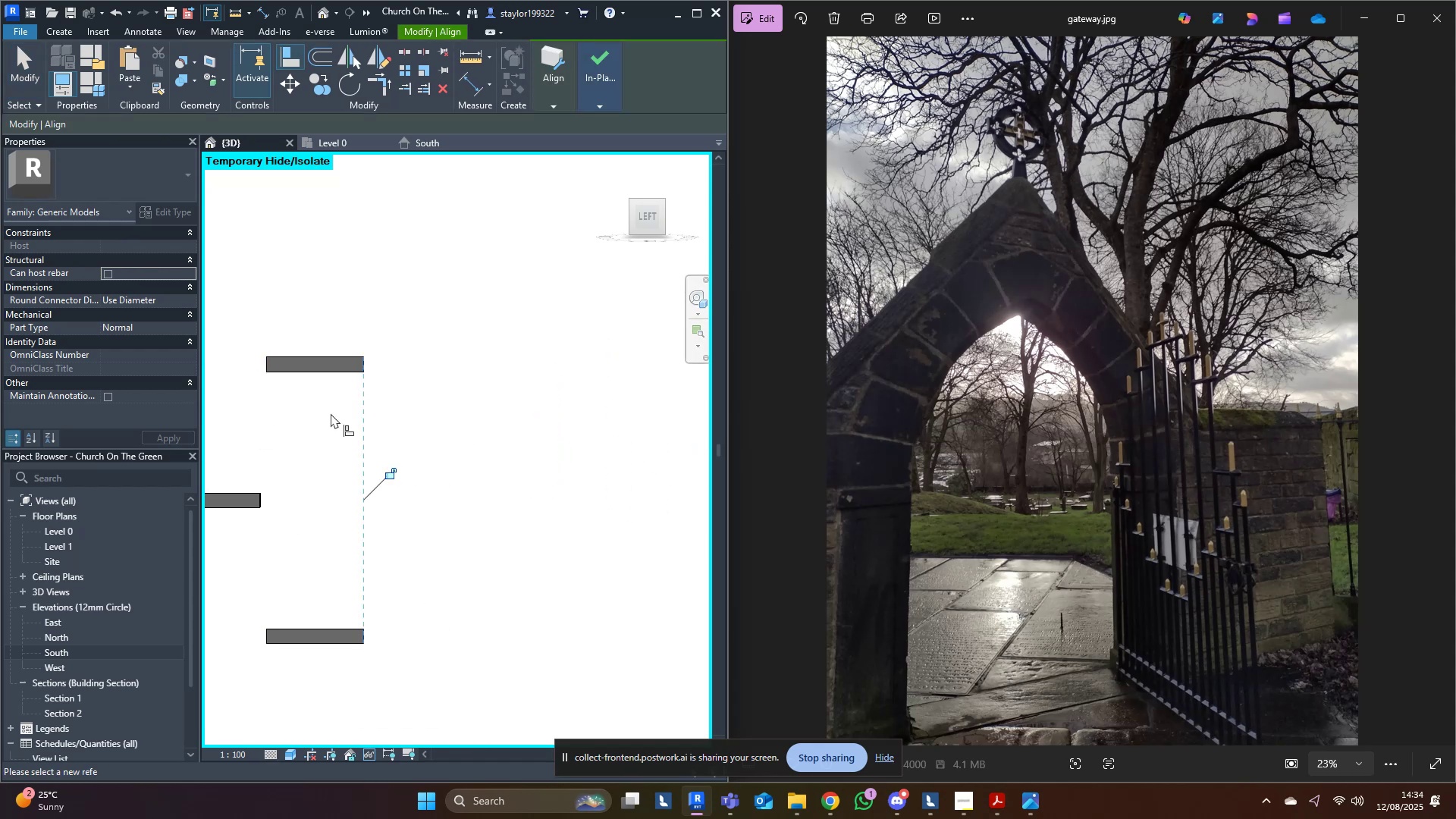 
key(Escape)
 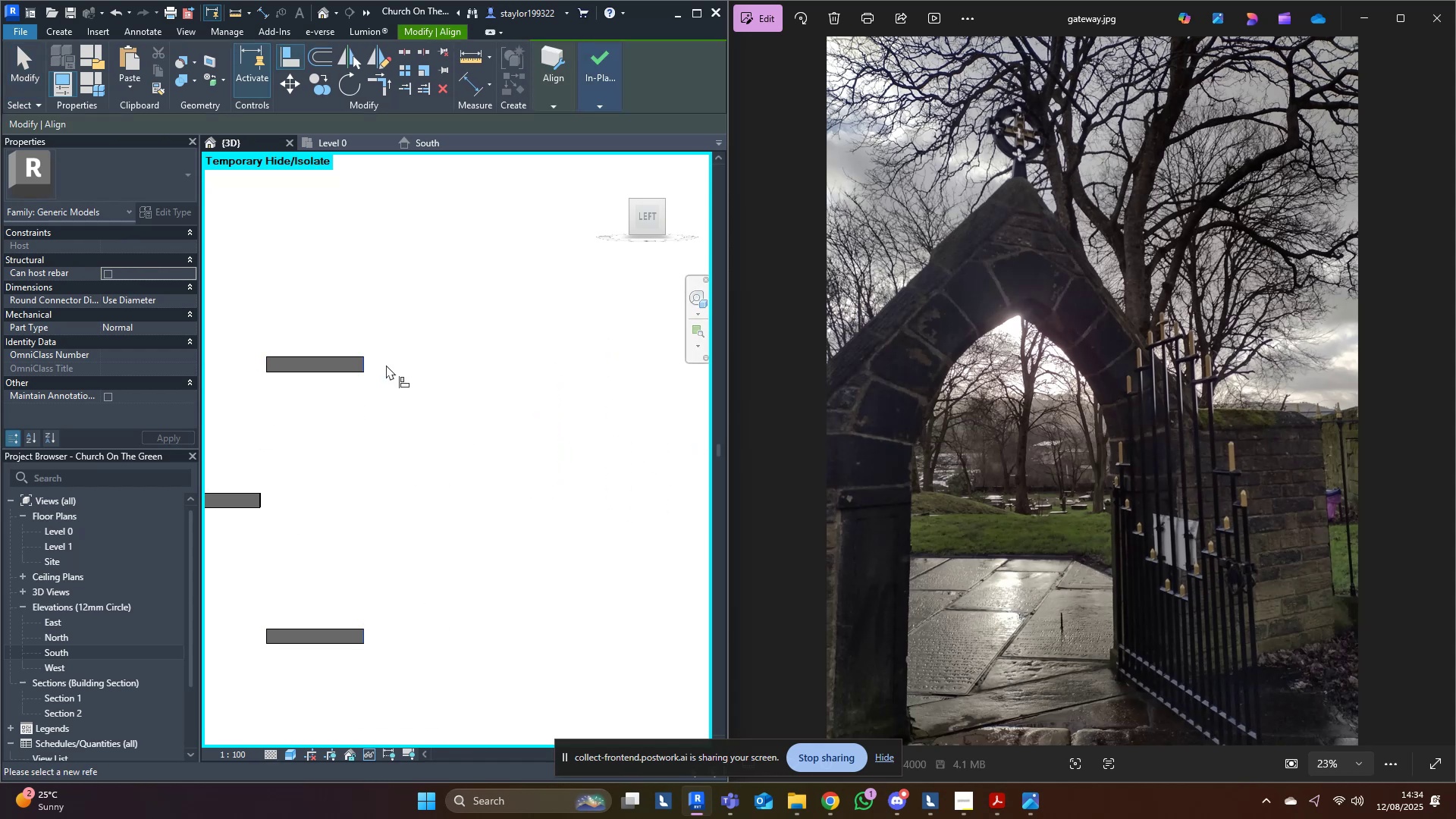 
key(Escape)
 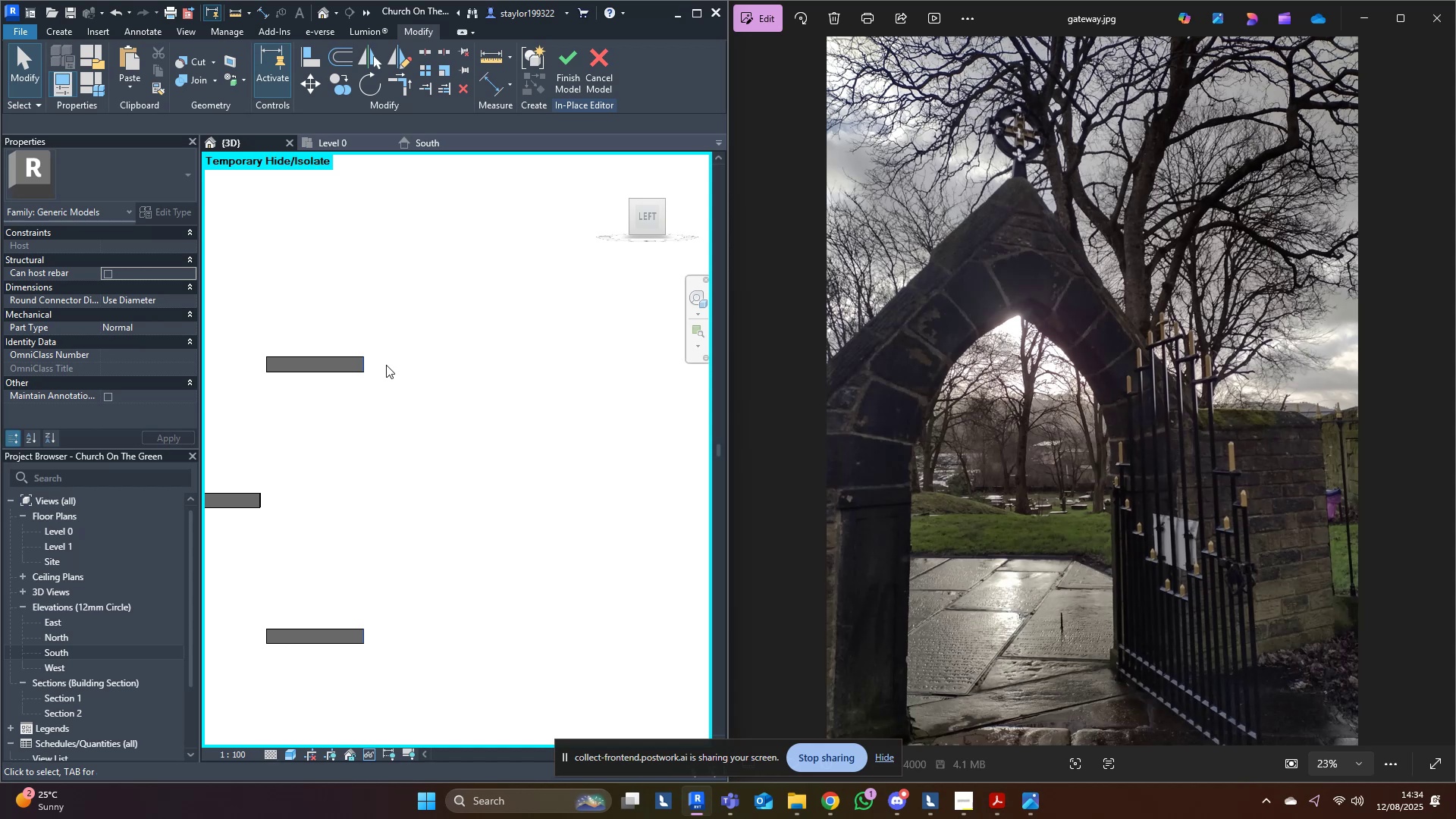 
scroll: coordinate [505, 389], scroll_direction: down, amount: 6.0
 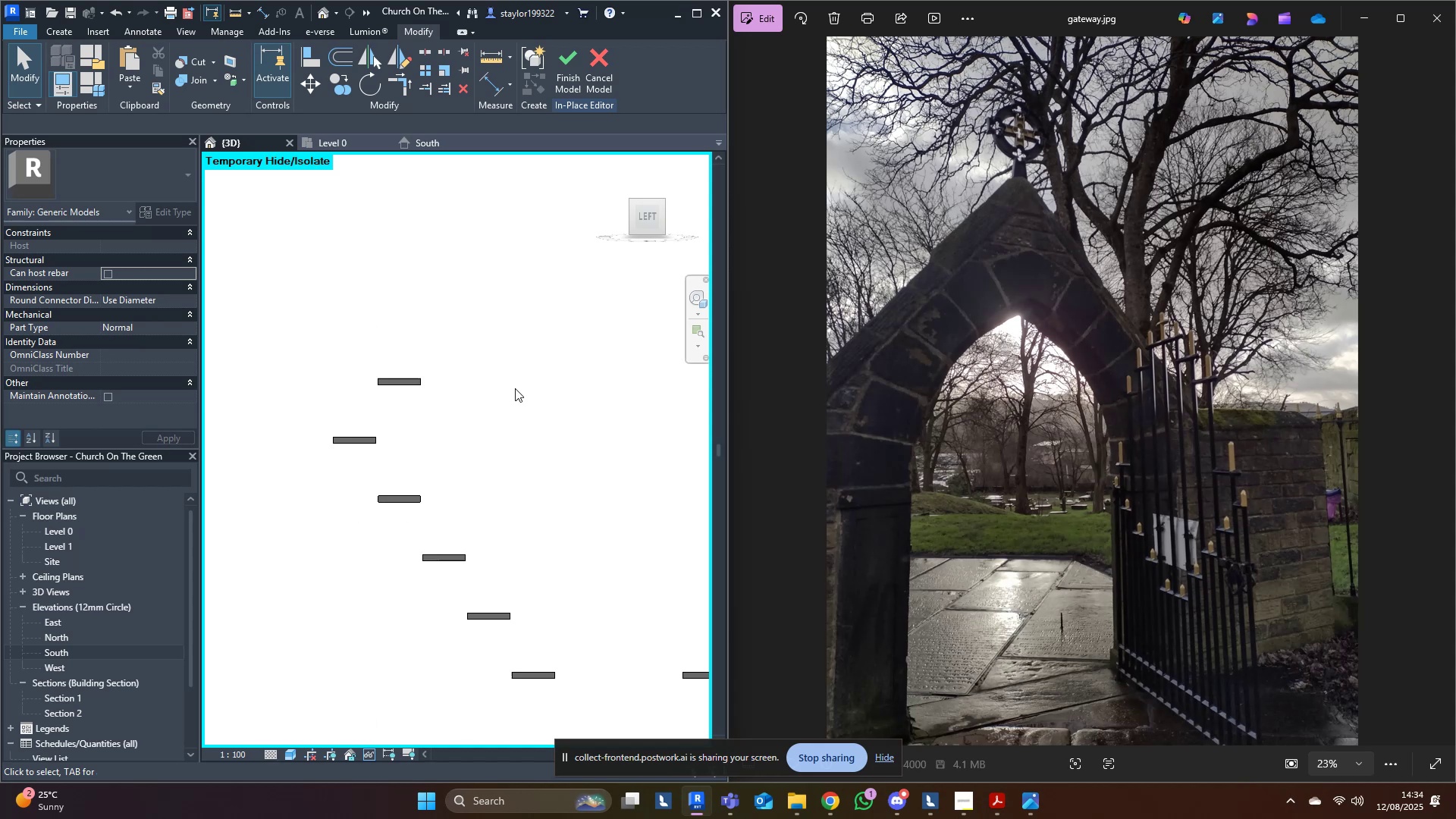 
left_click([515, 388])
 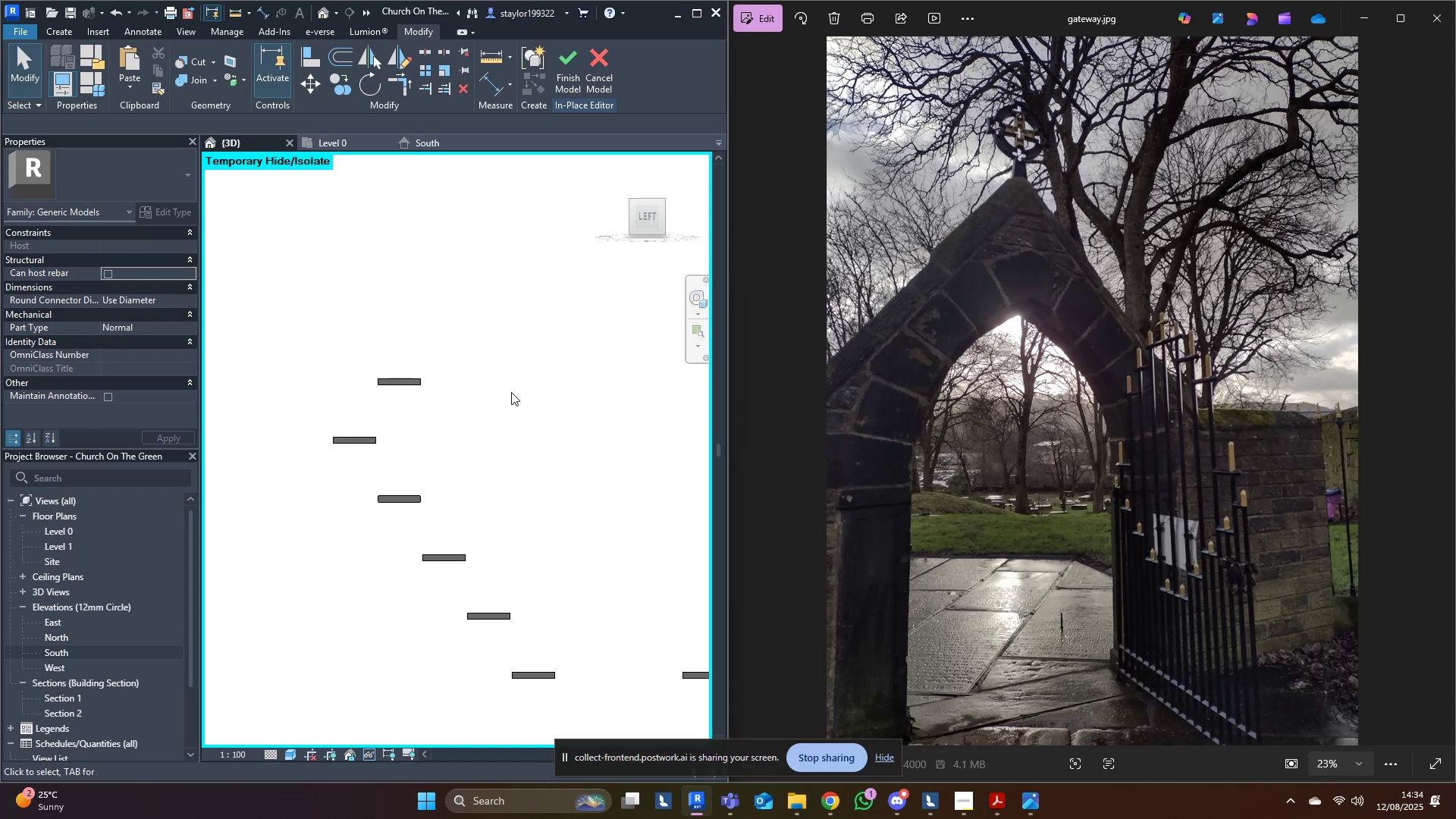 
scroll: coordinate [510, 395], scroll_direction: down, amount: 3.0
 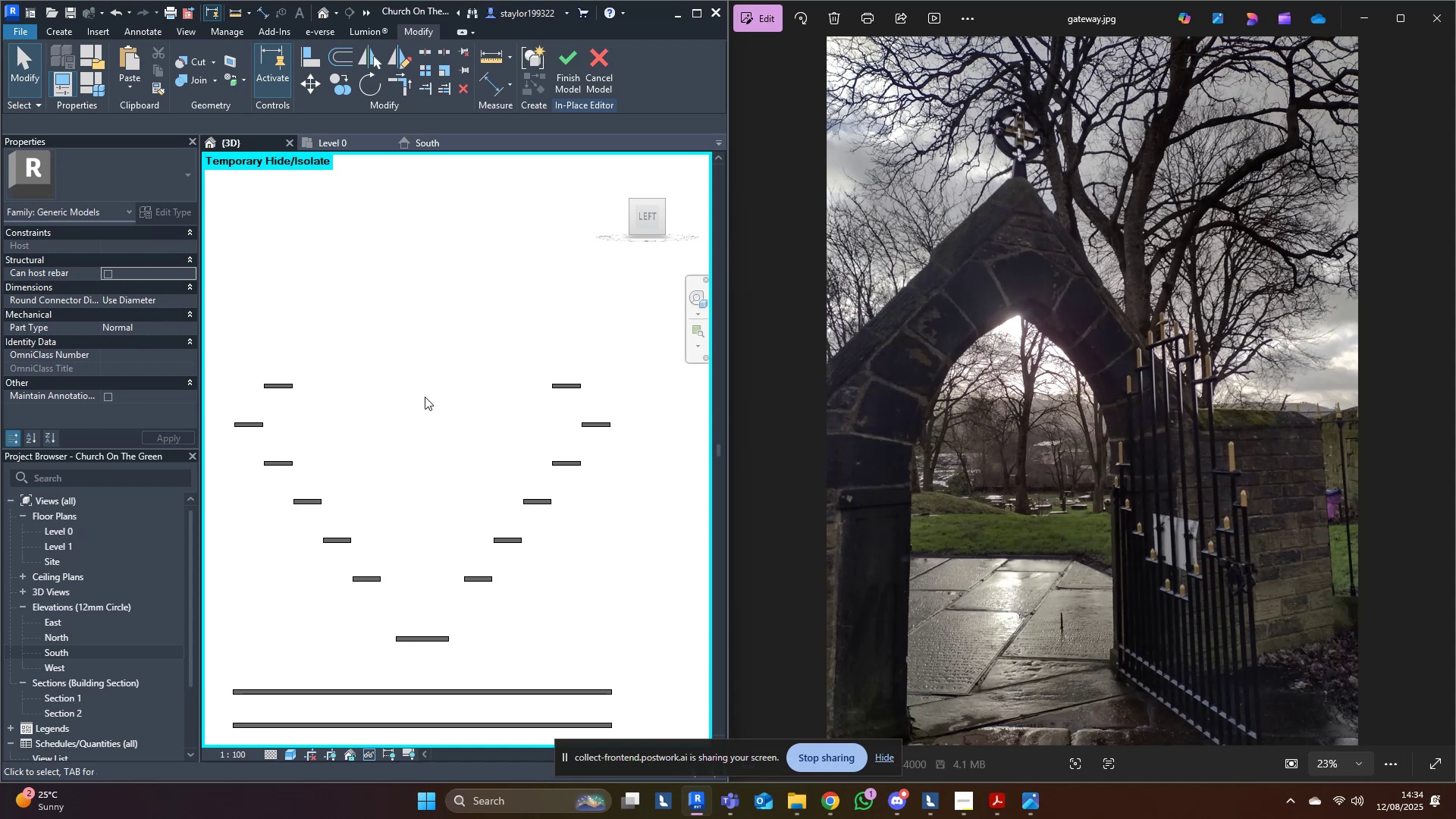 
middle_click([411, 518])
 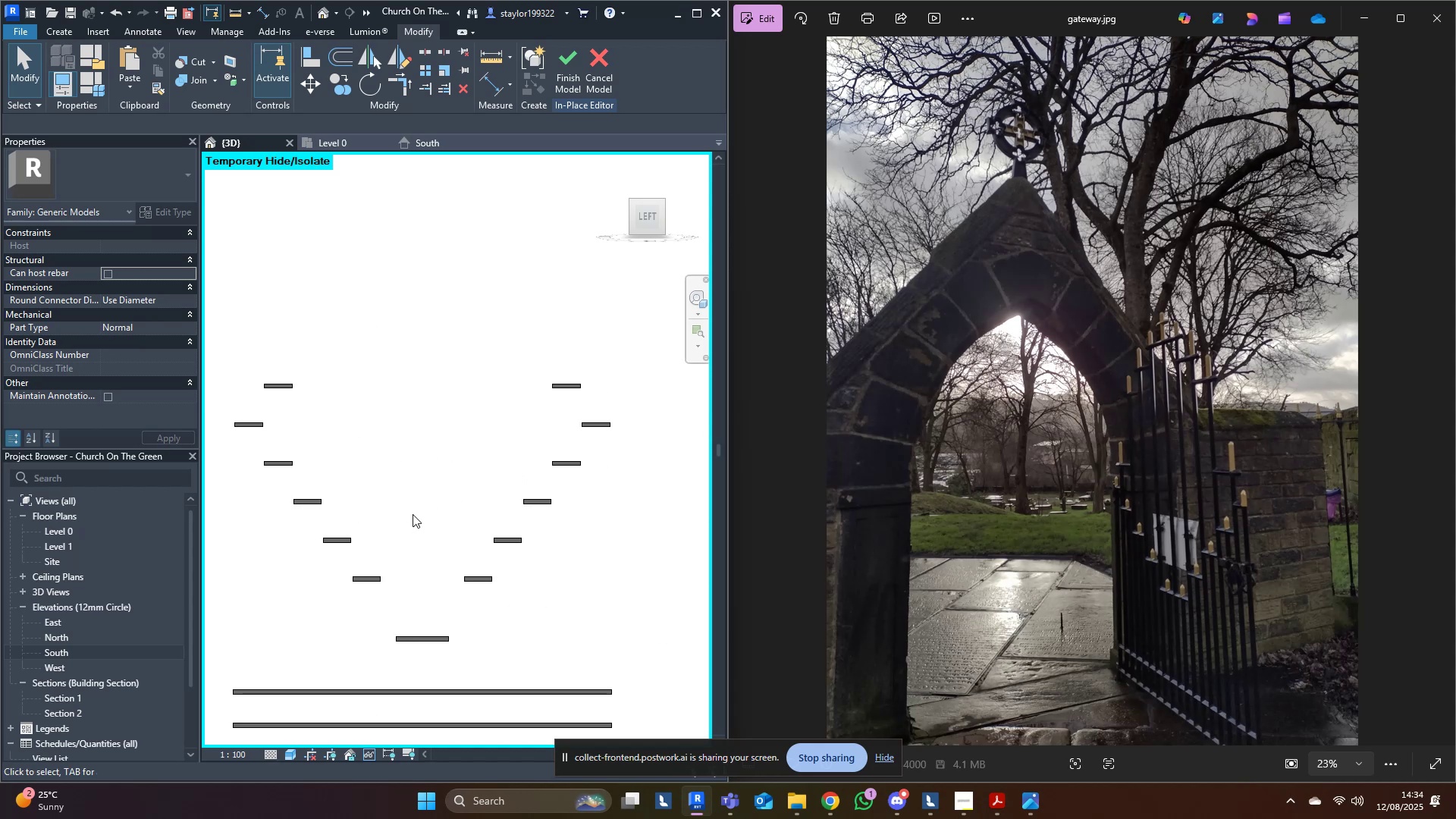 
scroll: coordinate [417, 508], scroll_direction: down, amount: 2.0
 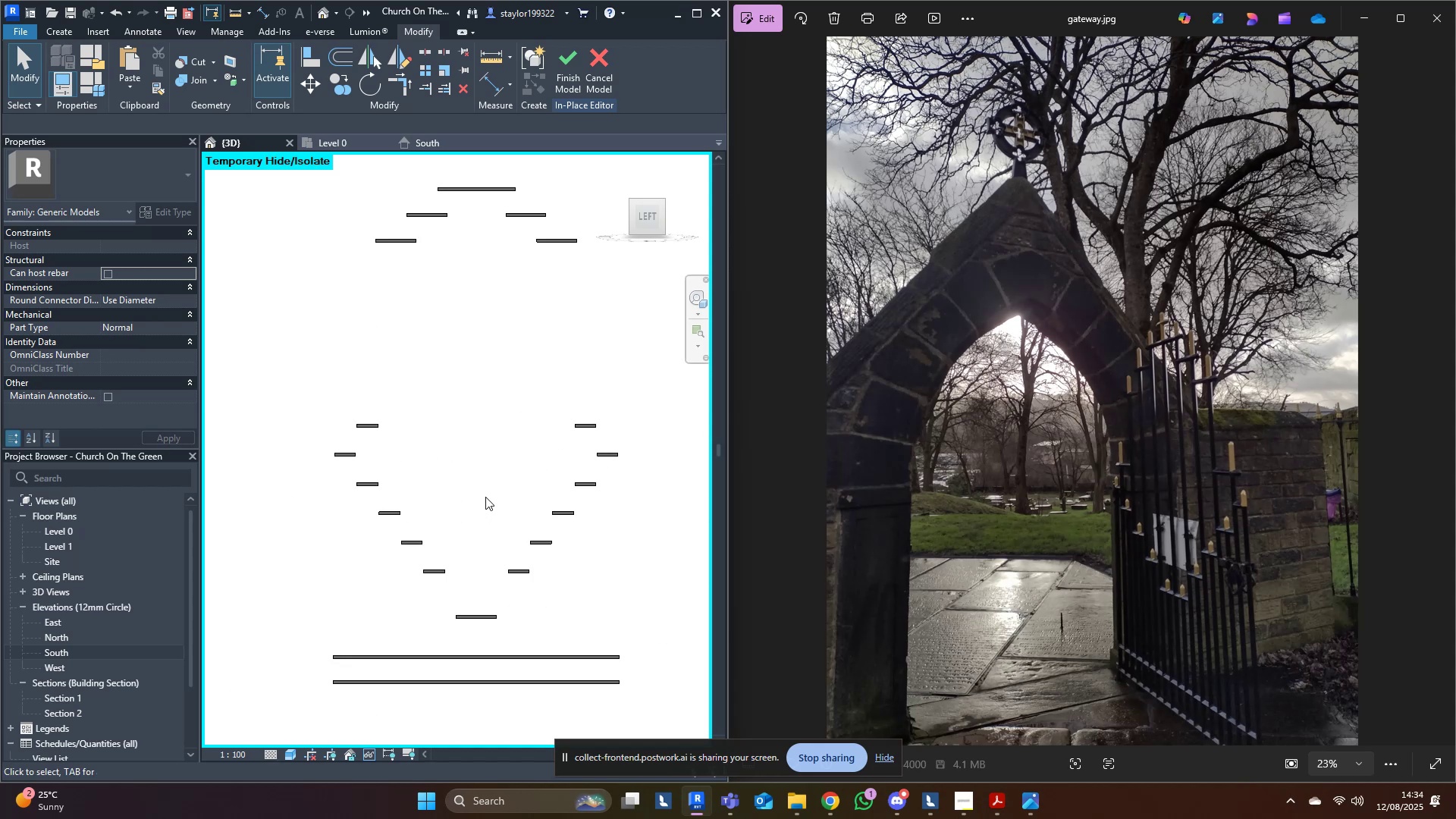 
scroll: coordinate [607, 460], scroll_direction: up, amount: 6.0
 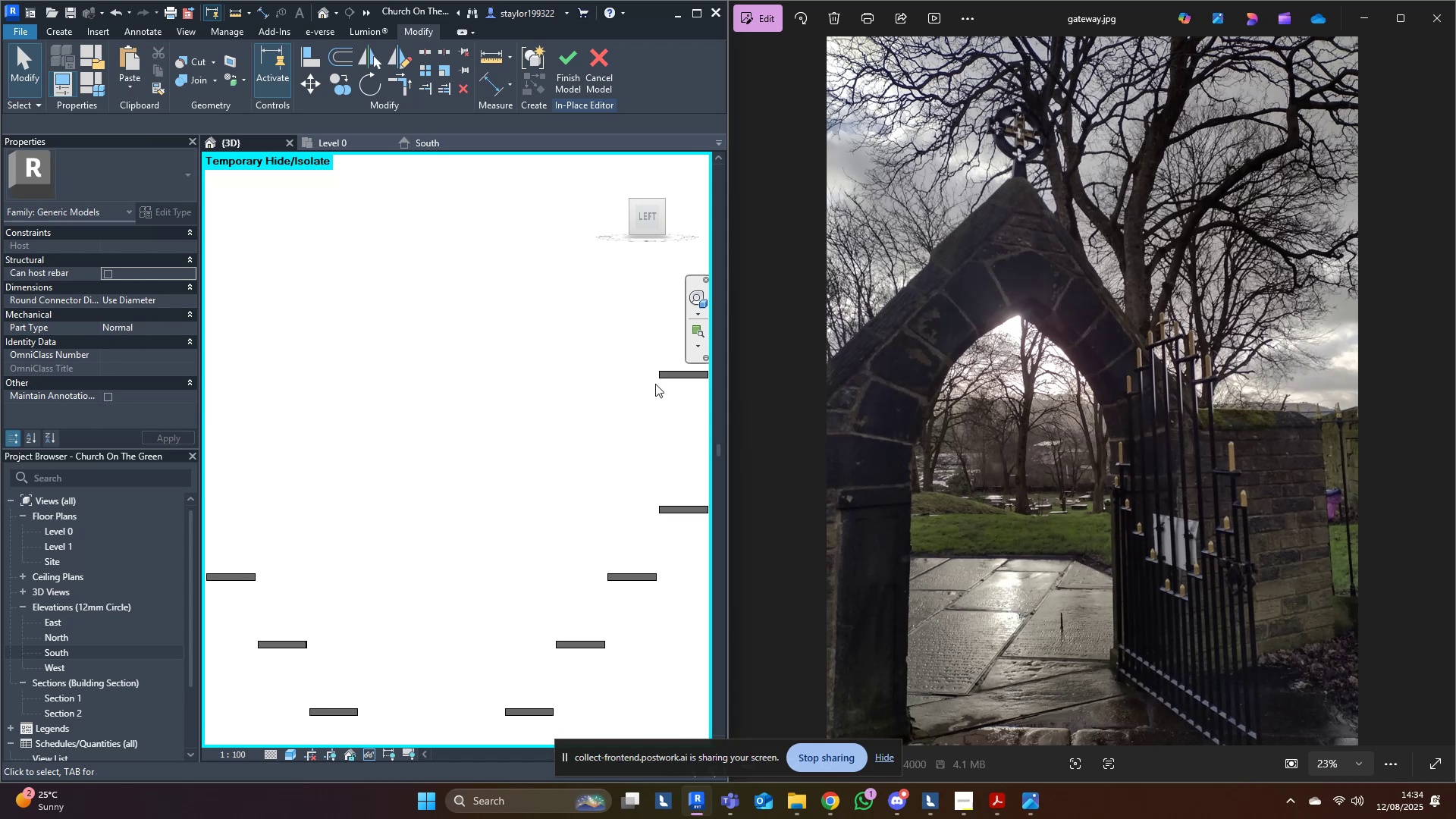 
left_click([675, 381])
 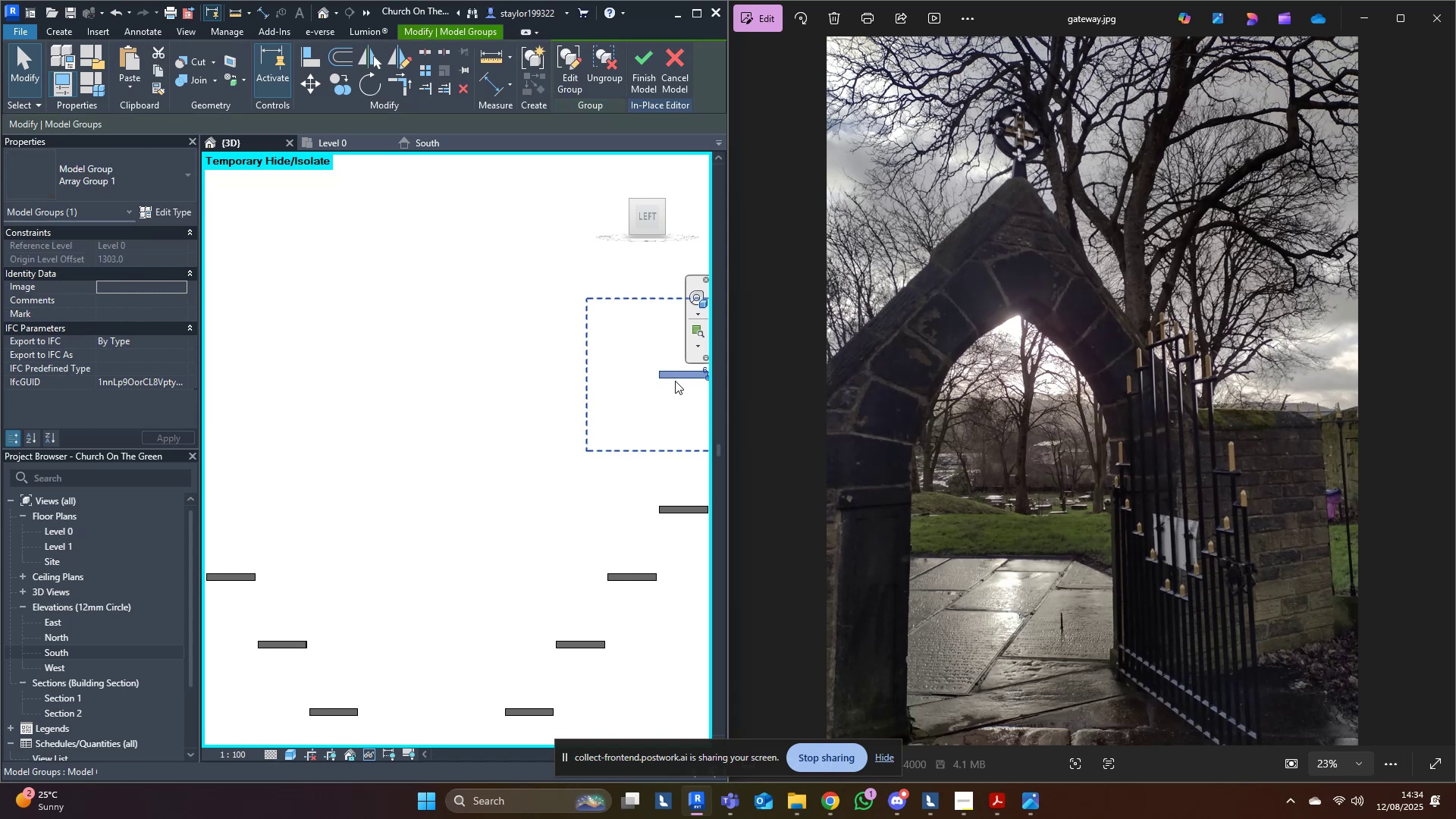 
scroll: coordinate [657, 400], scroll_direction: down, amount: 3.0
 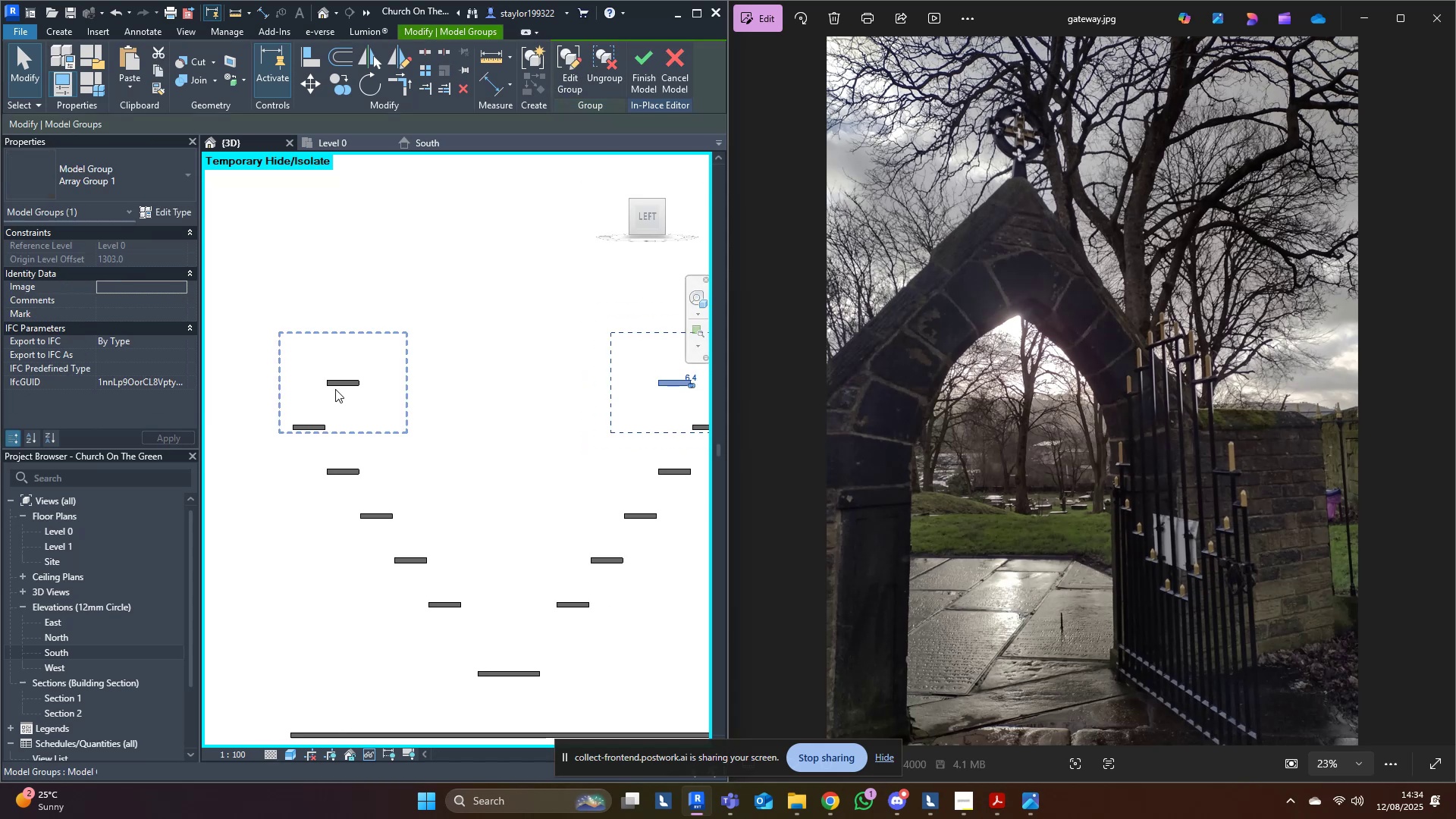 
hold_key(key=ControlLeft, duration=0.45)
left_click([350, 383])
 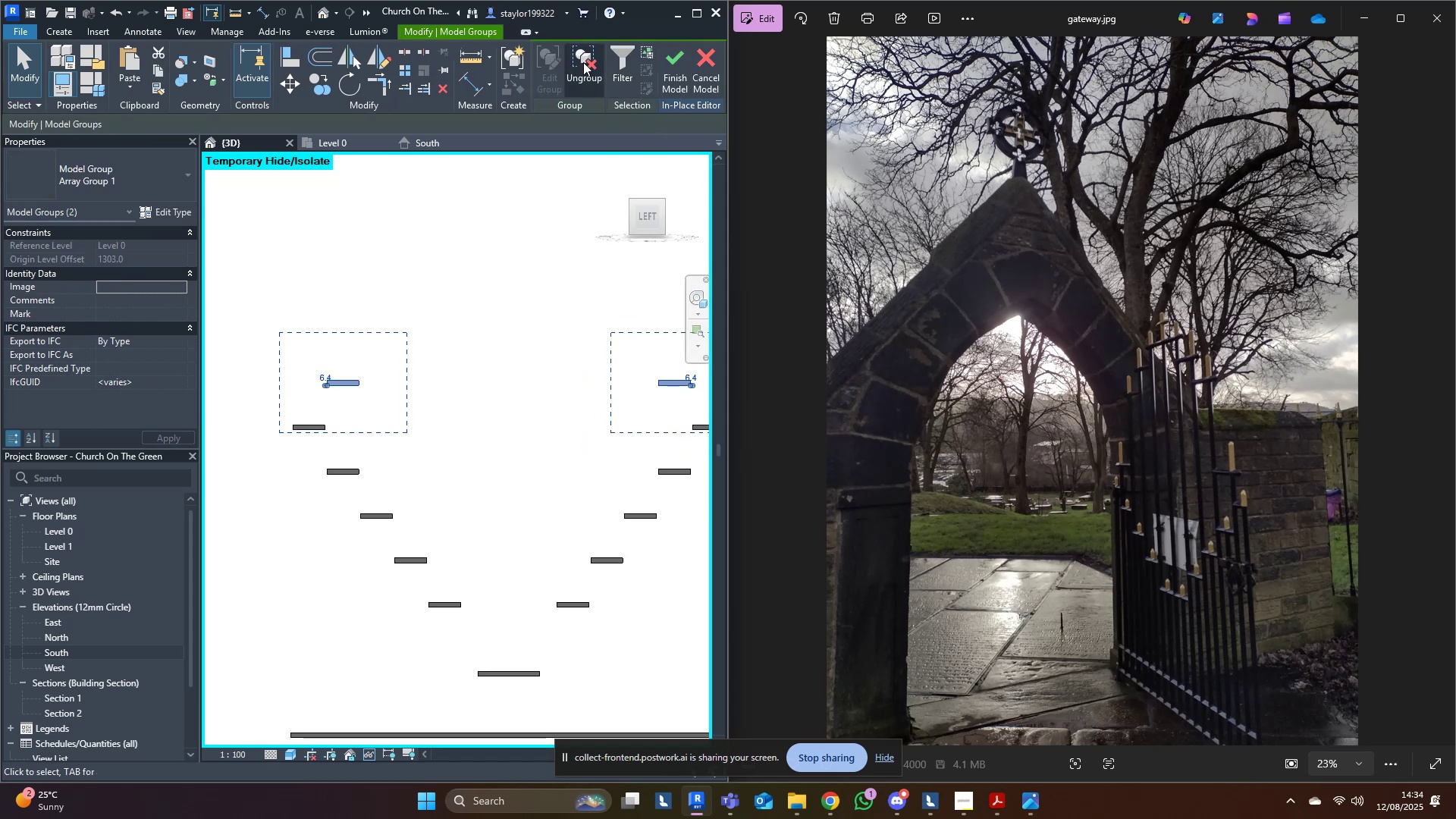 
left_click([570, 457])
 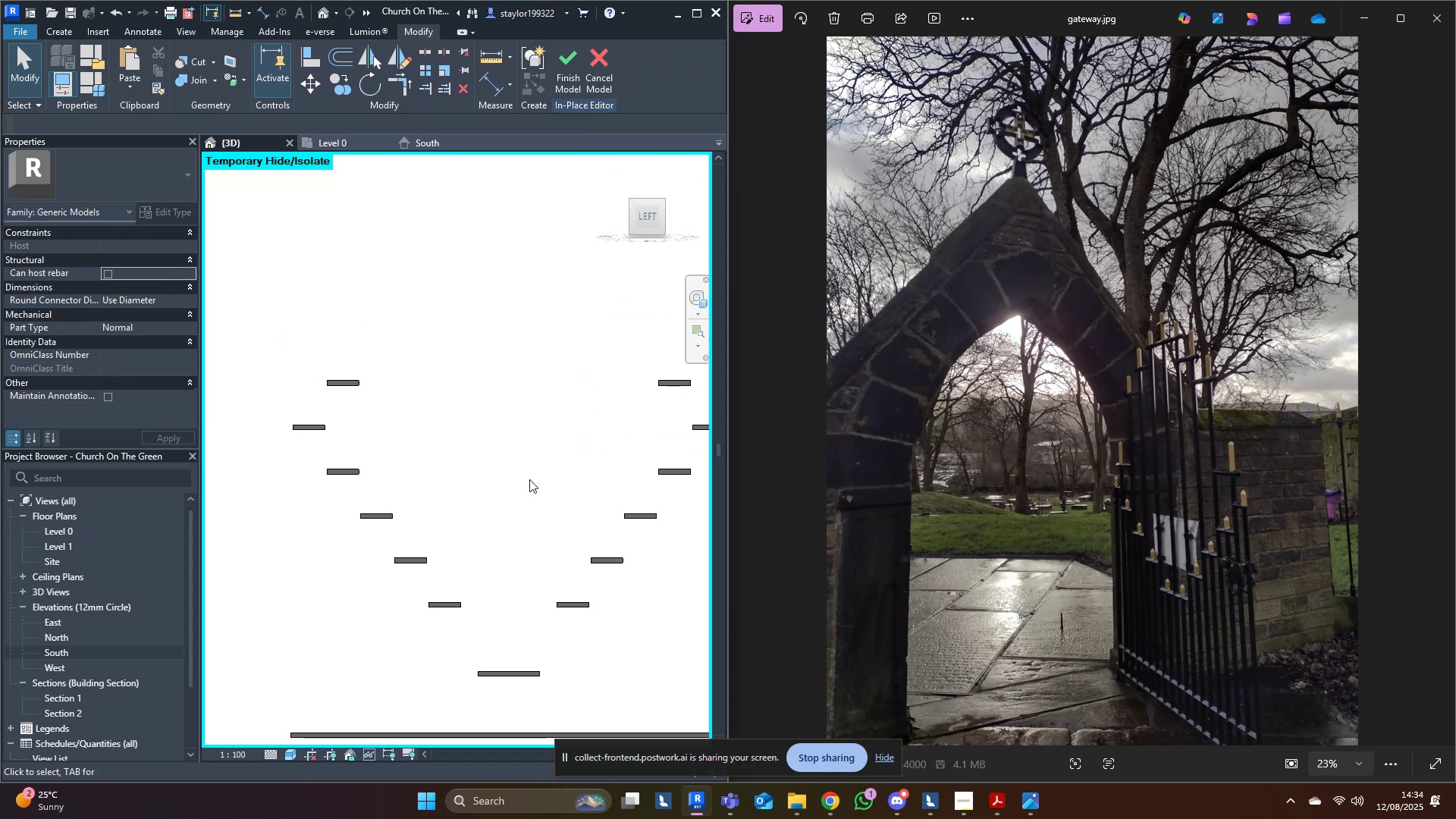 
scroll: coordinate [438, 521], scroll_direction: down, amount: 4.0
 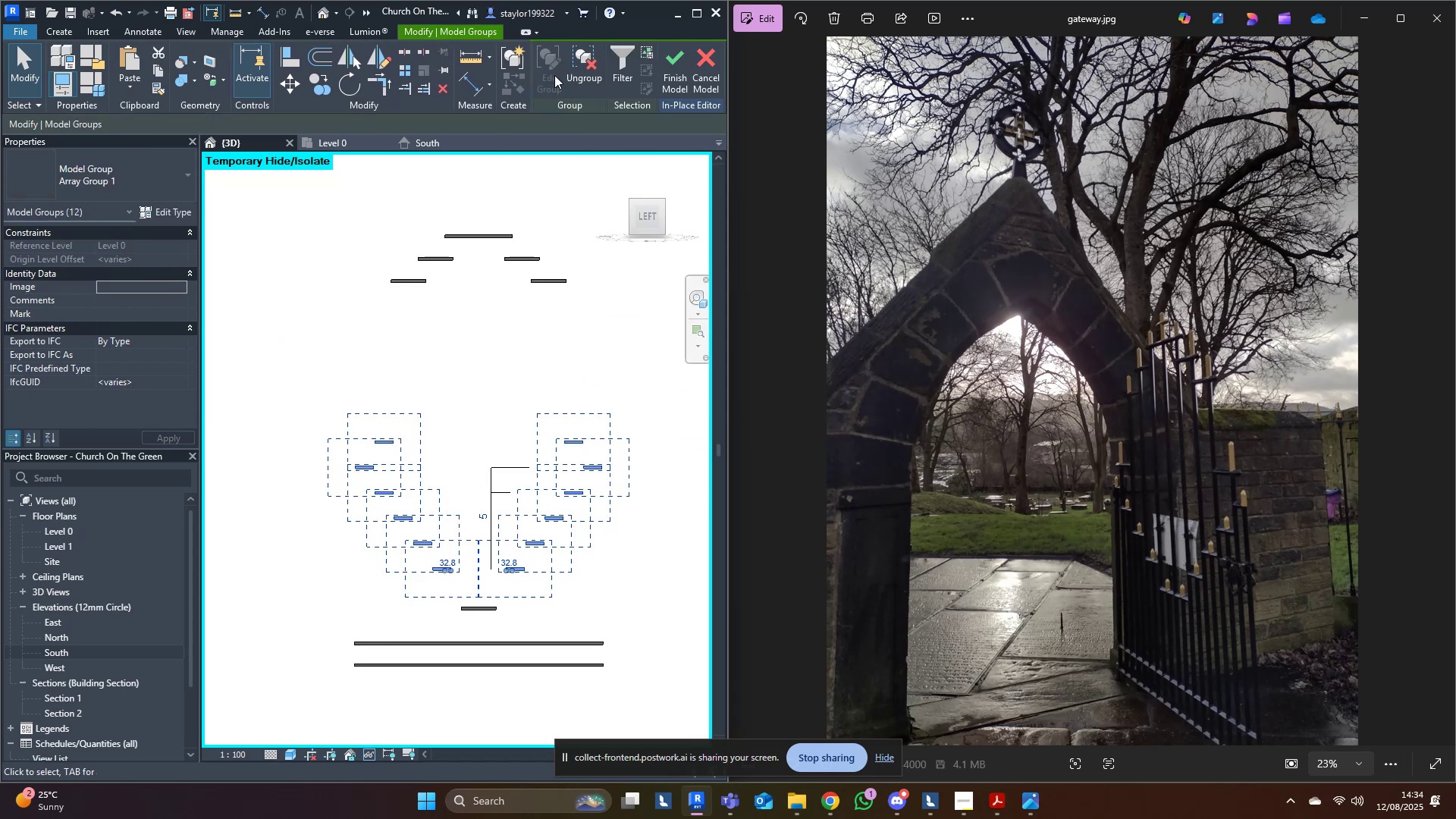 
double_click([493, 413])
 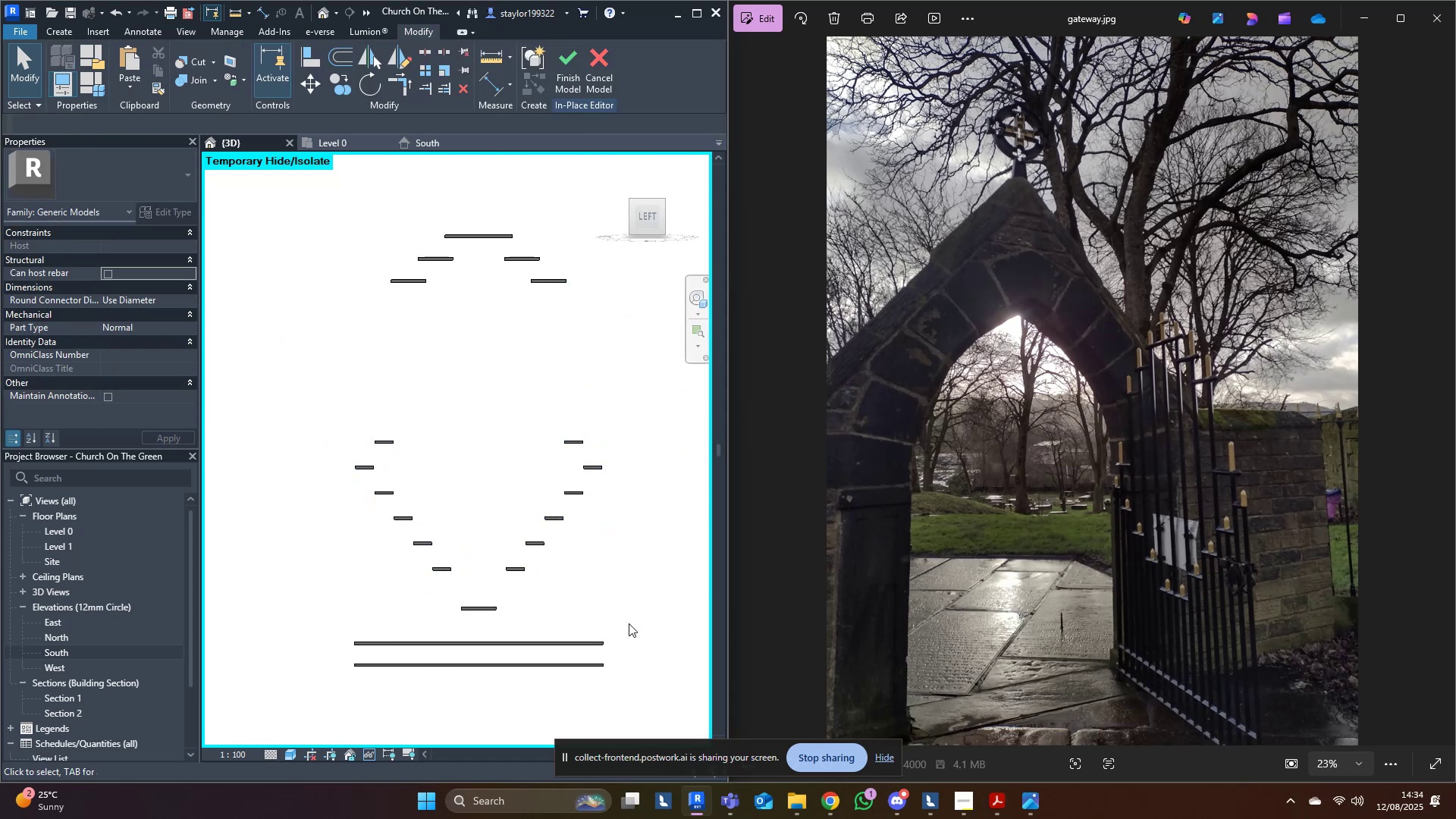 
wait(8.28)
 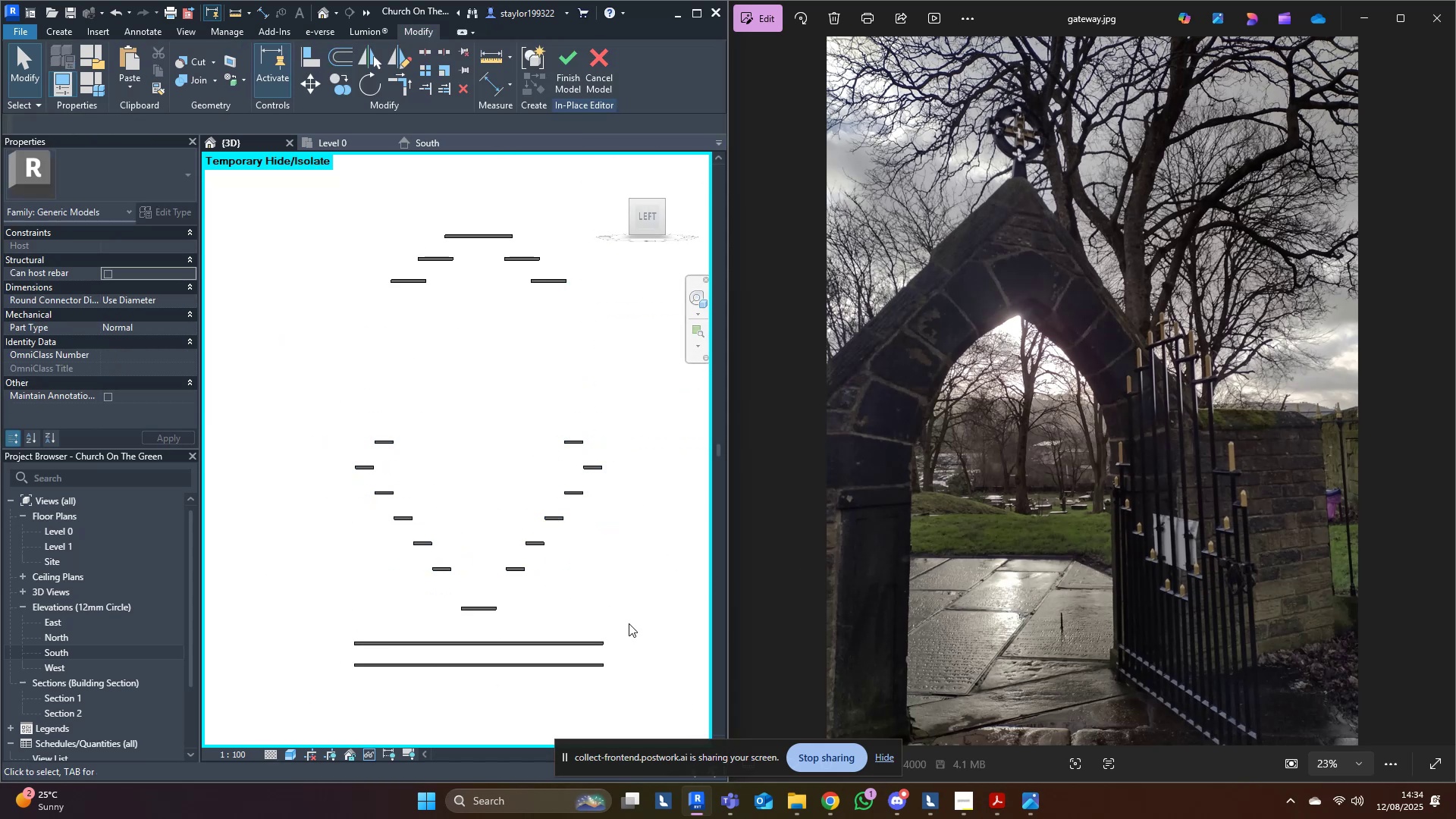 
left_click([550, 287])
 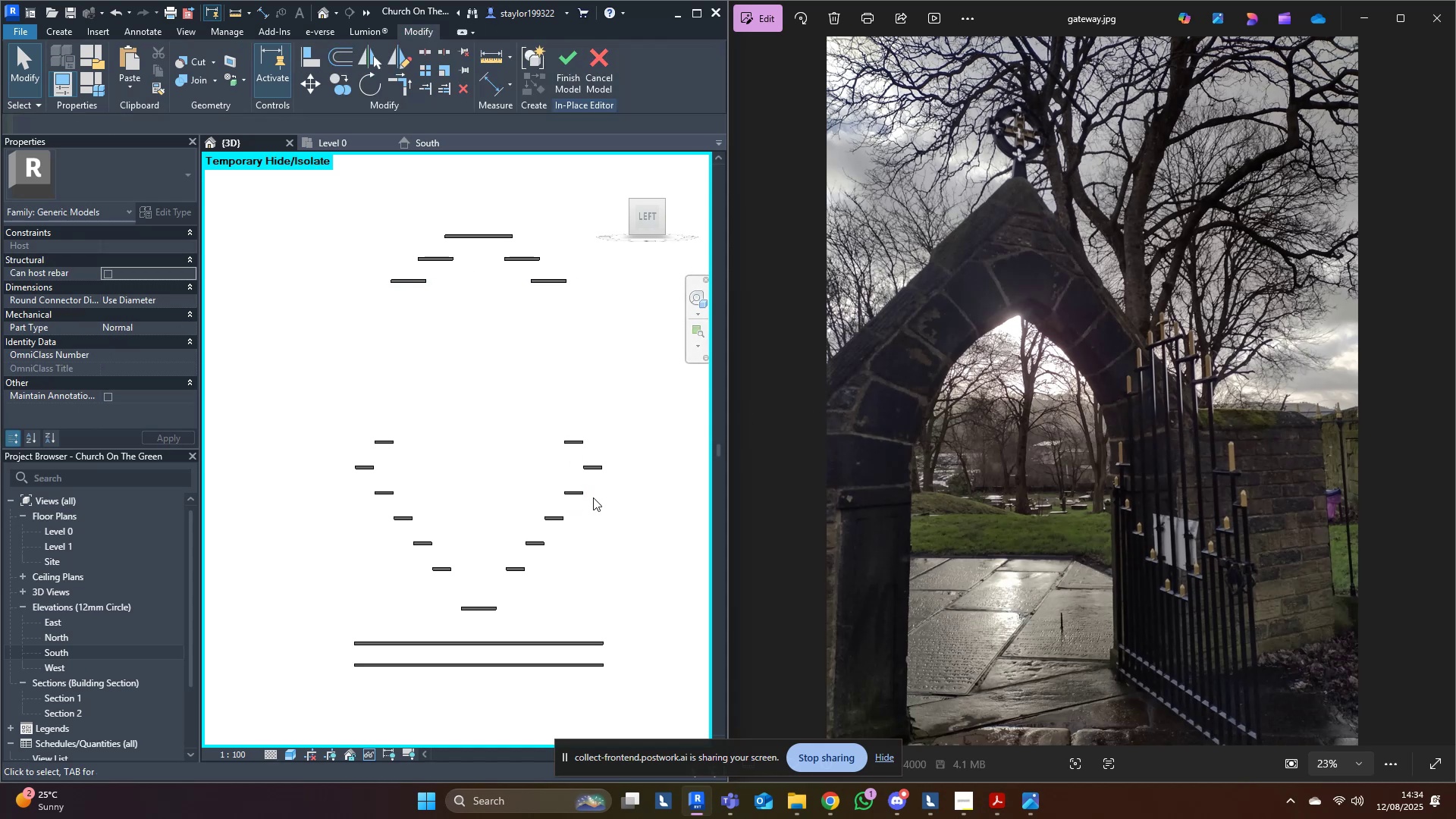 
left_click([581, 499])
 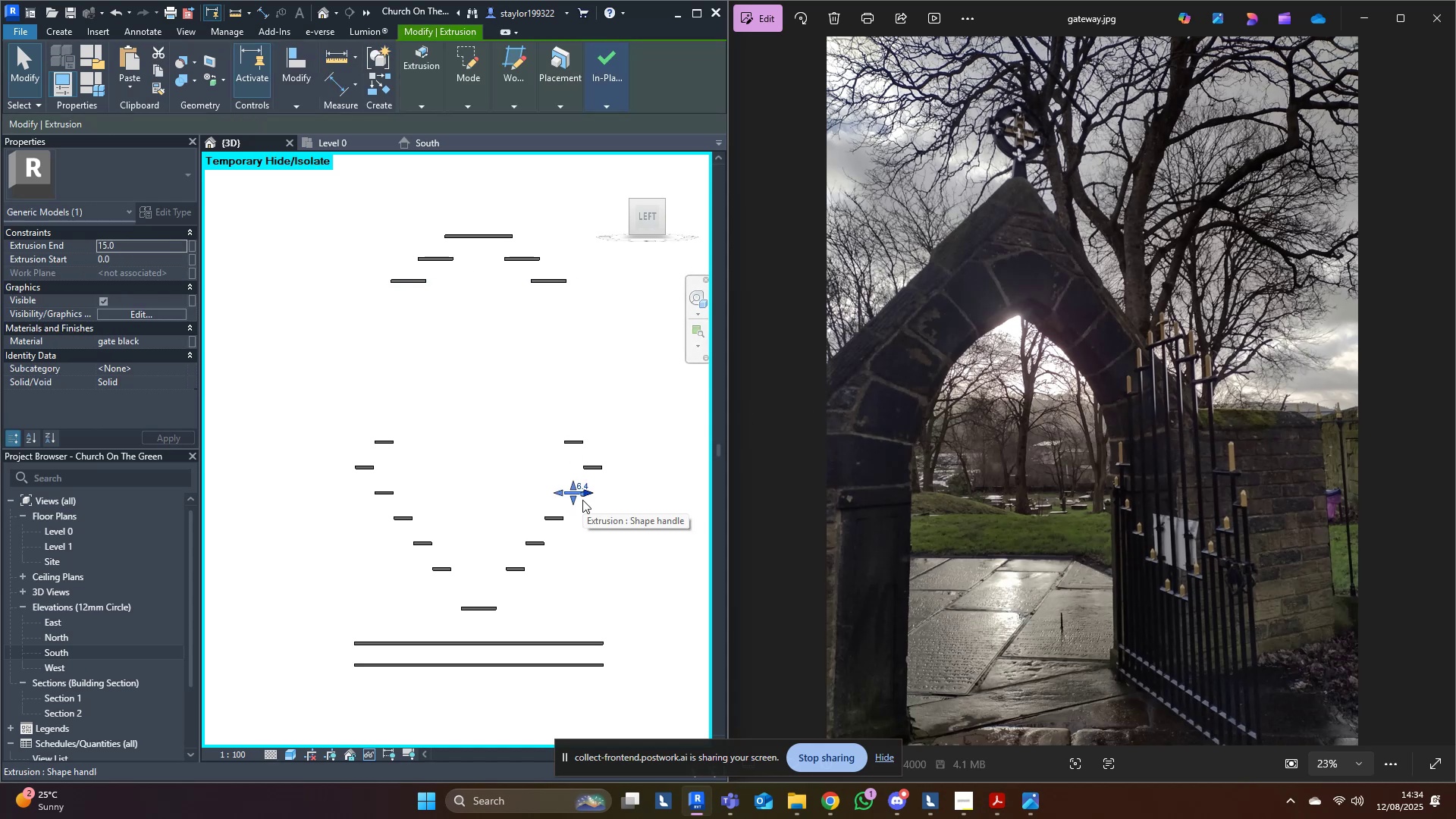 
hold_key(key=ControlLeft, duration=1.5)
left_click([385, 498])
 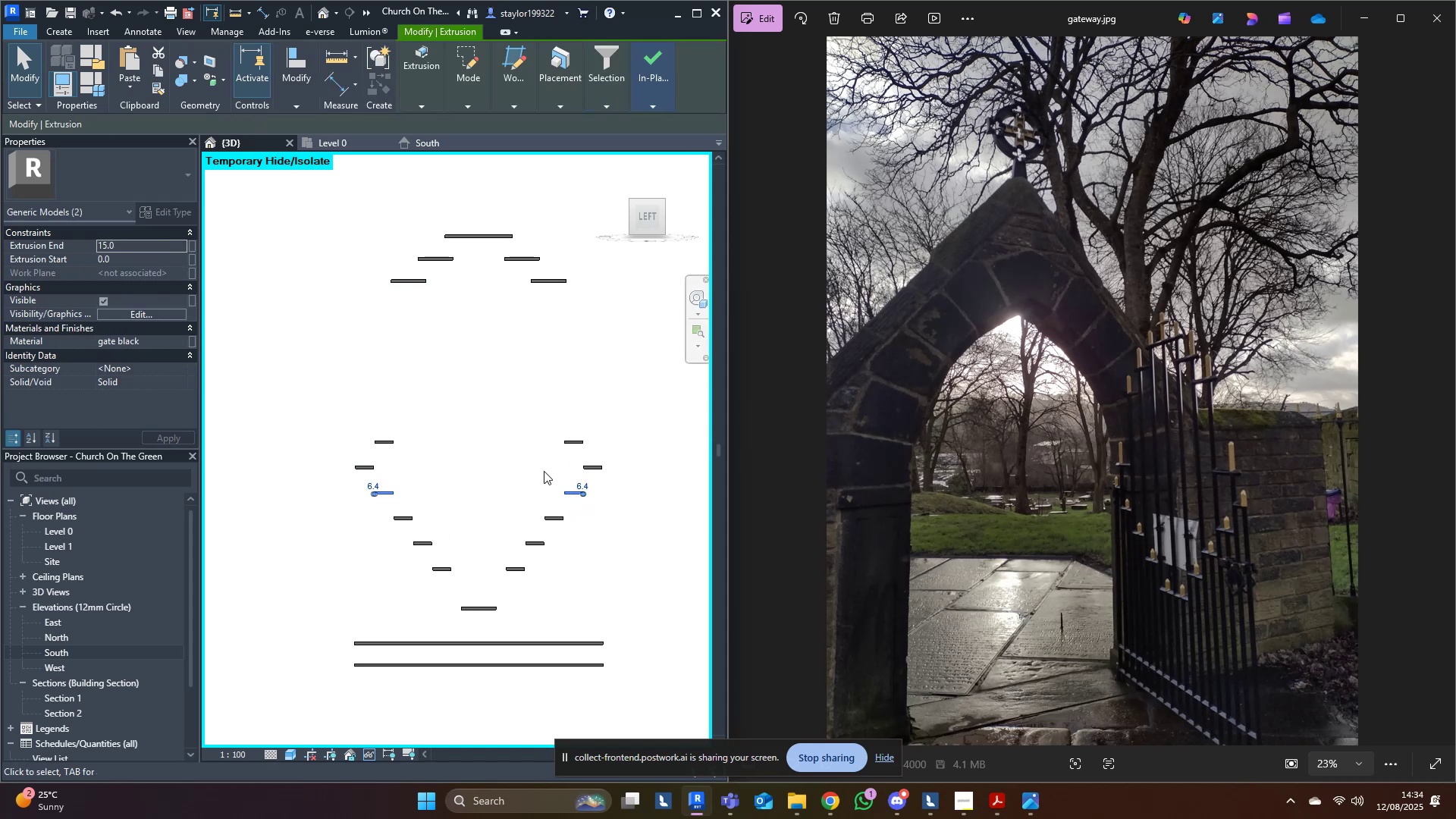 
type(mv)
 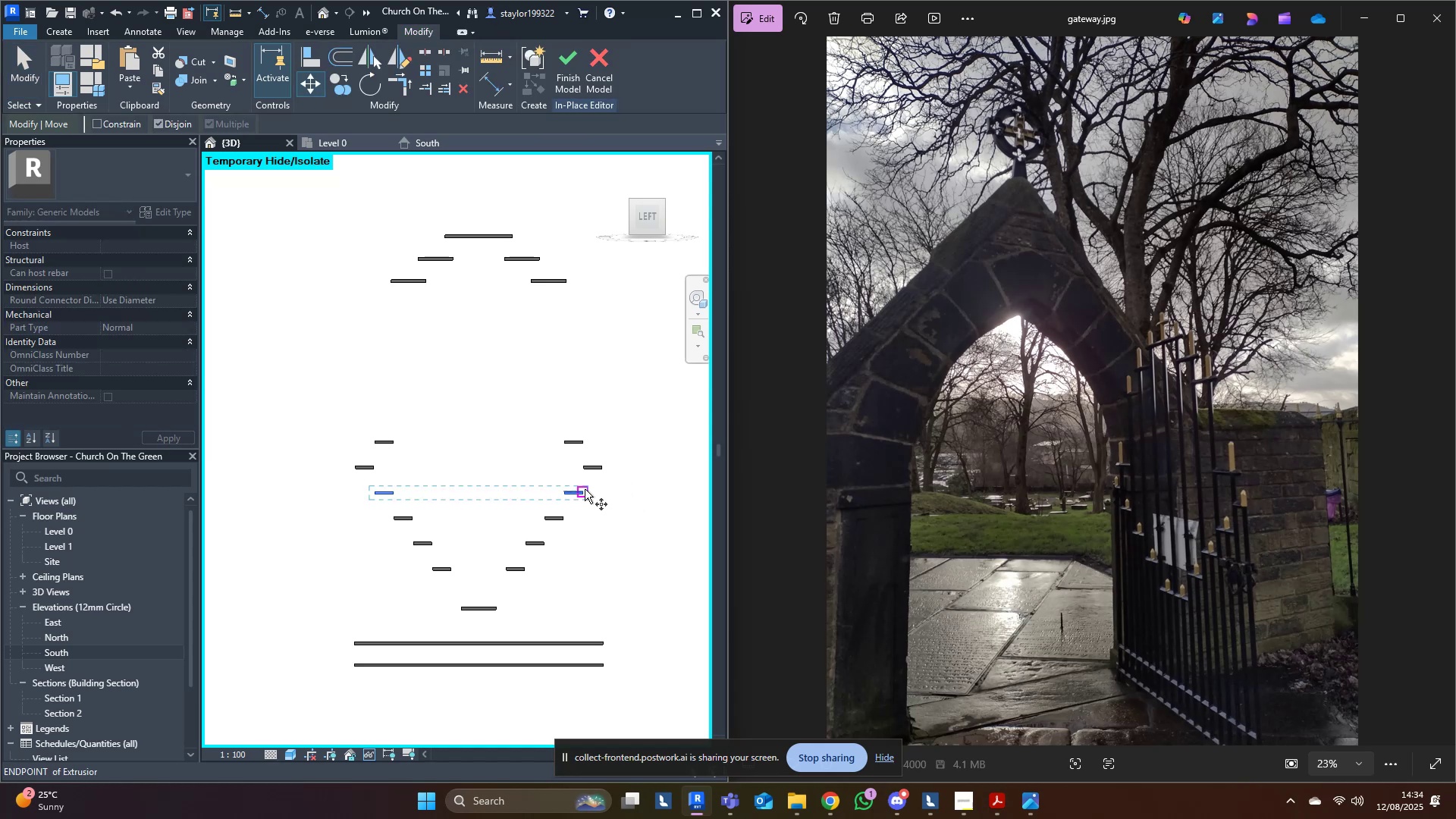 
left_click([585, 489])
 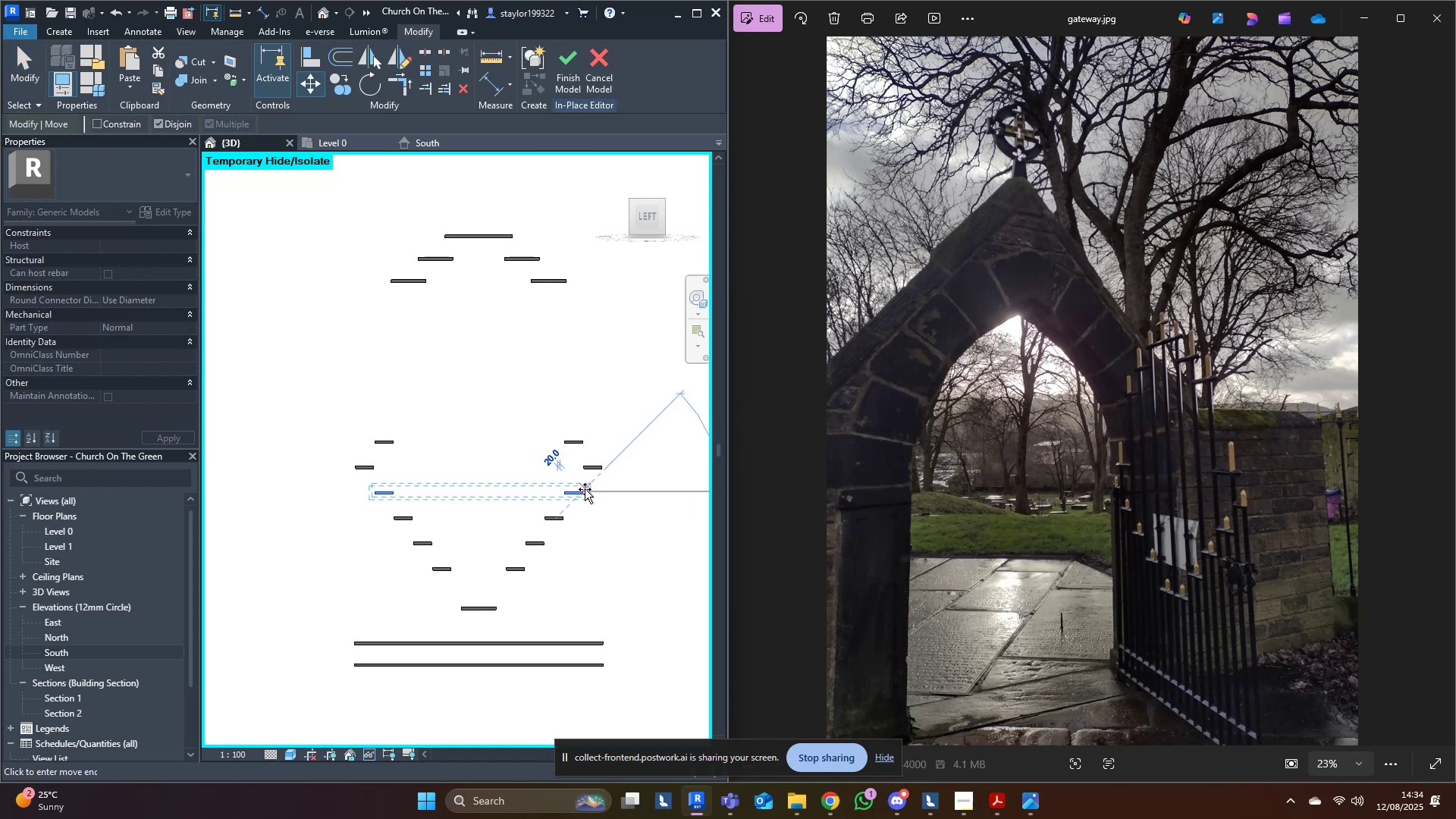 
hold_key(key=ControlLeft, duration=2.02)
 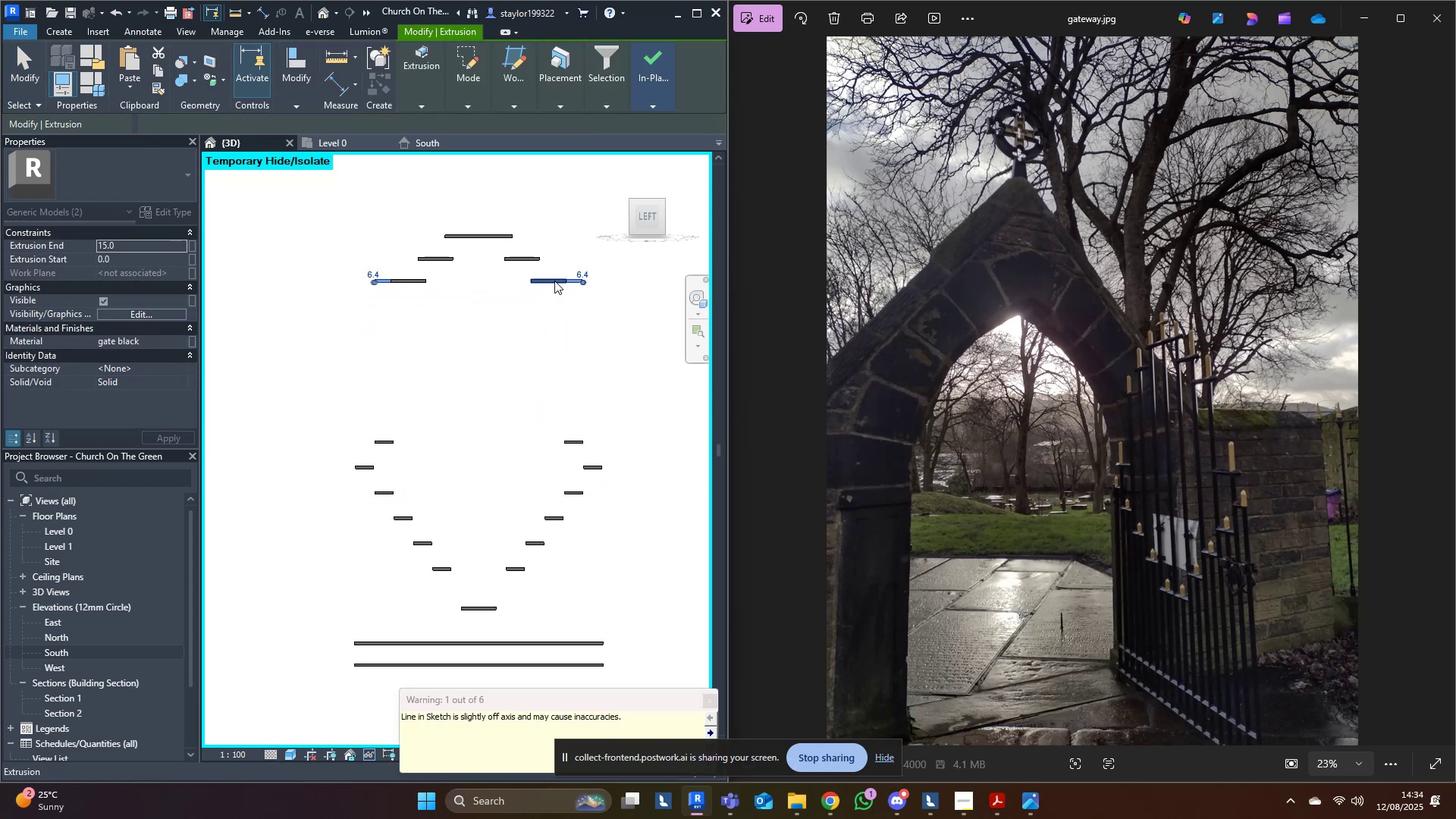 
hold_key(key=ShiftLeft, duration=1.52)
 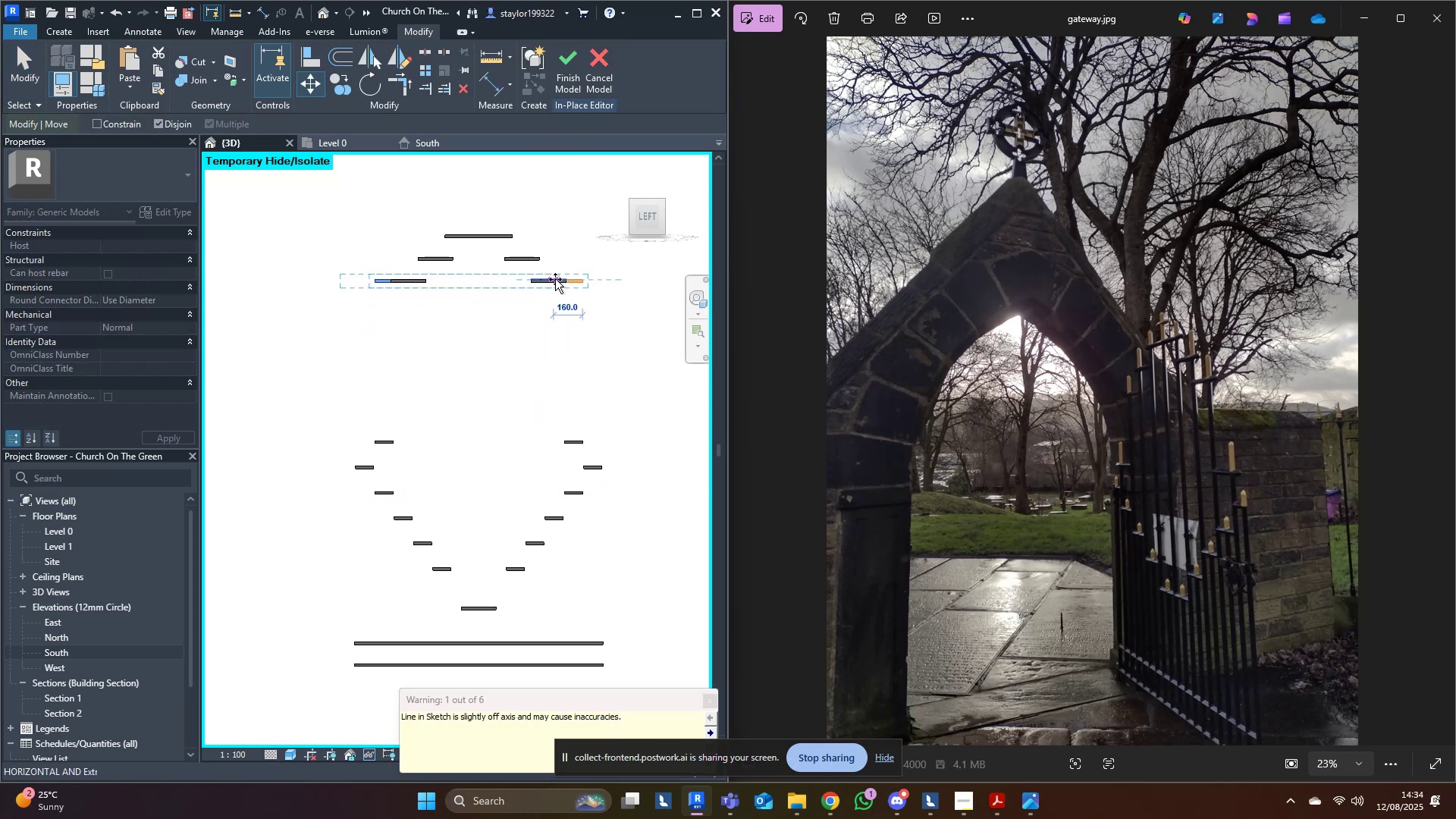 
hold_key(key=ShiftLeft, duration=0.4)
left_click([555, 279])
 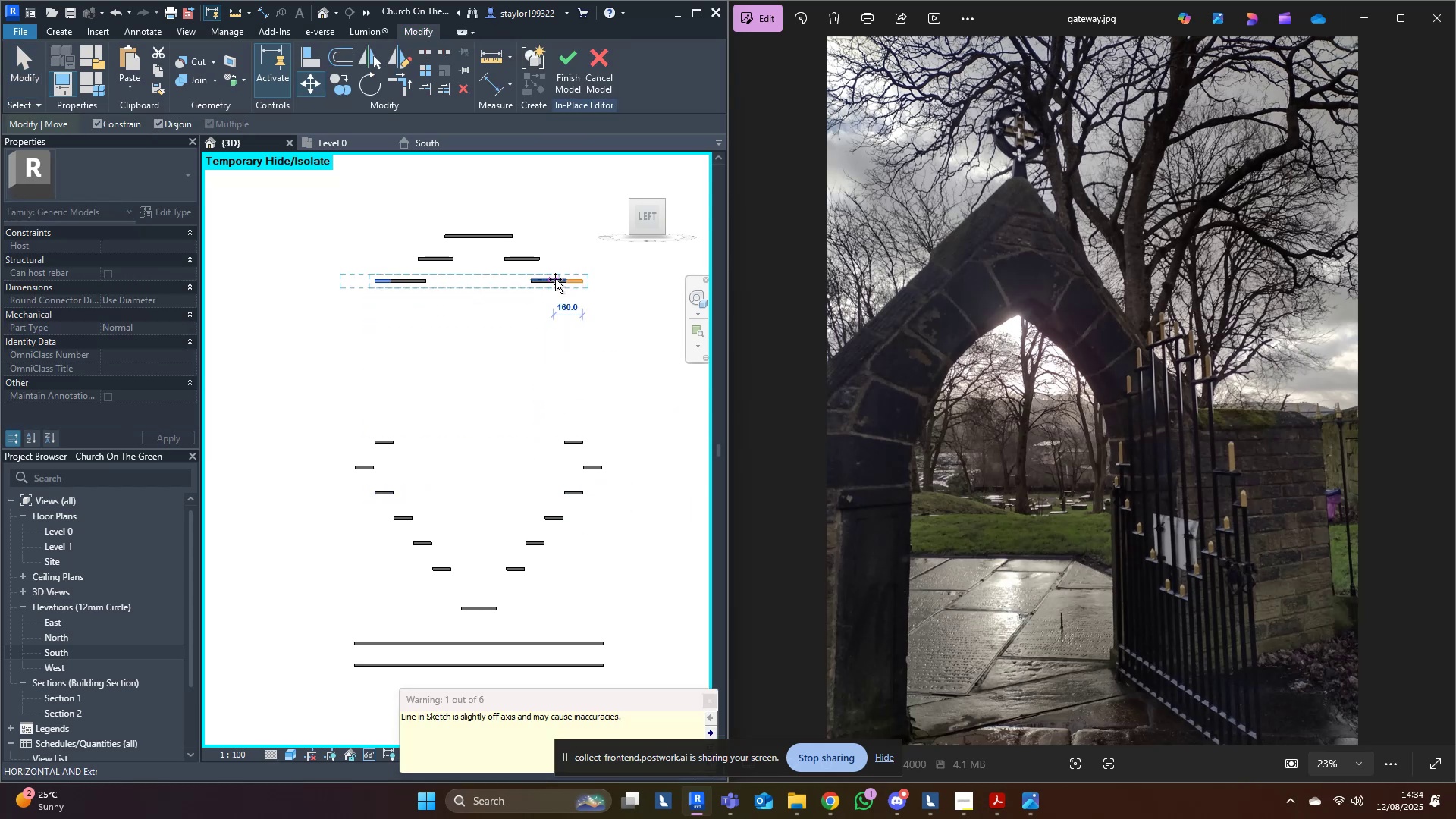 
key(Escape)
 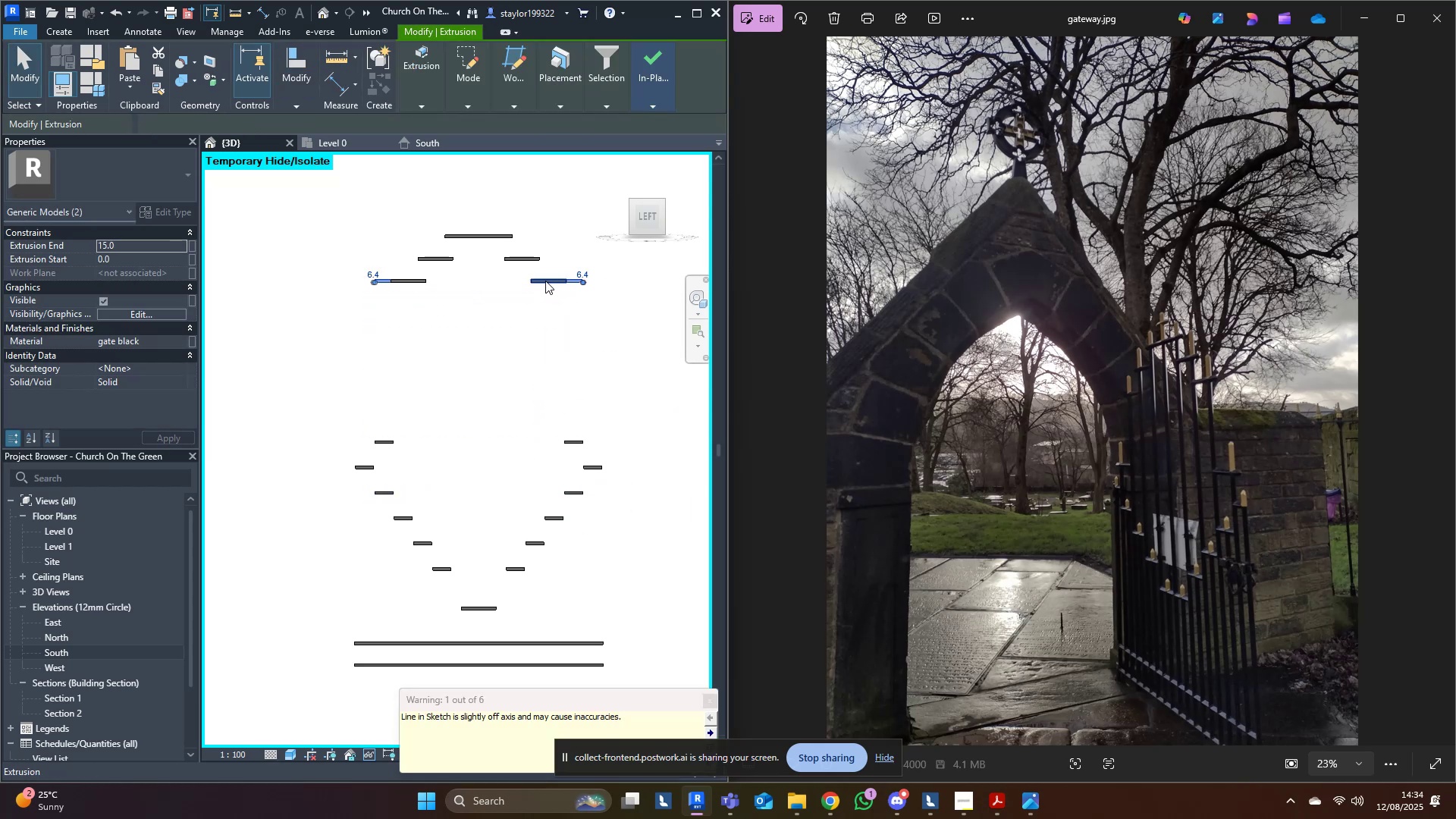 
left_click([545, 281])
 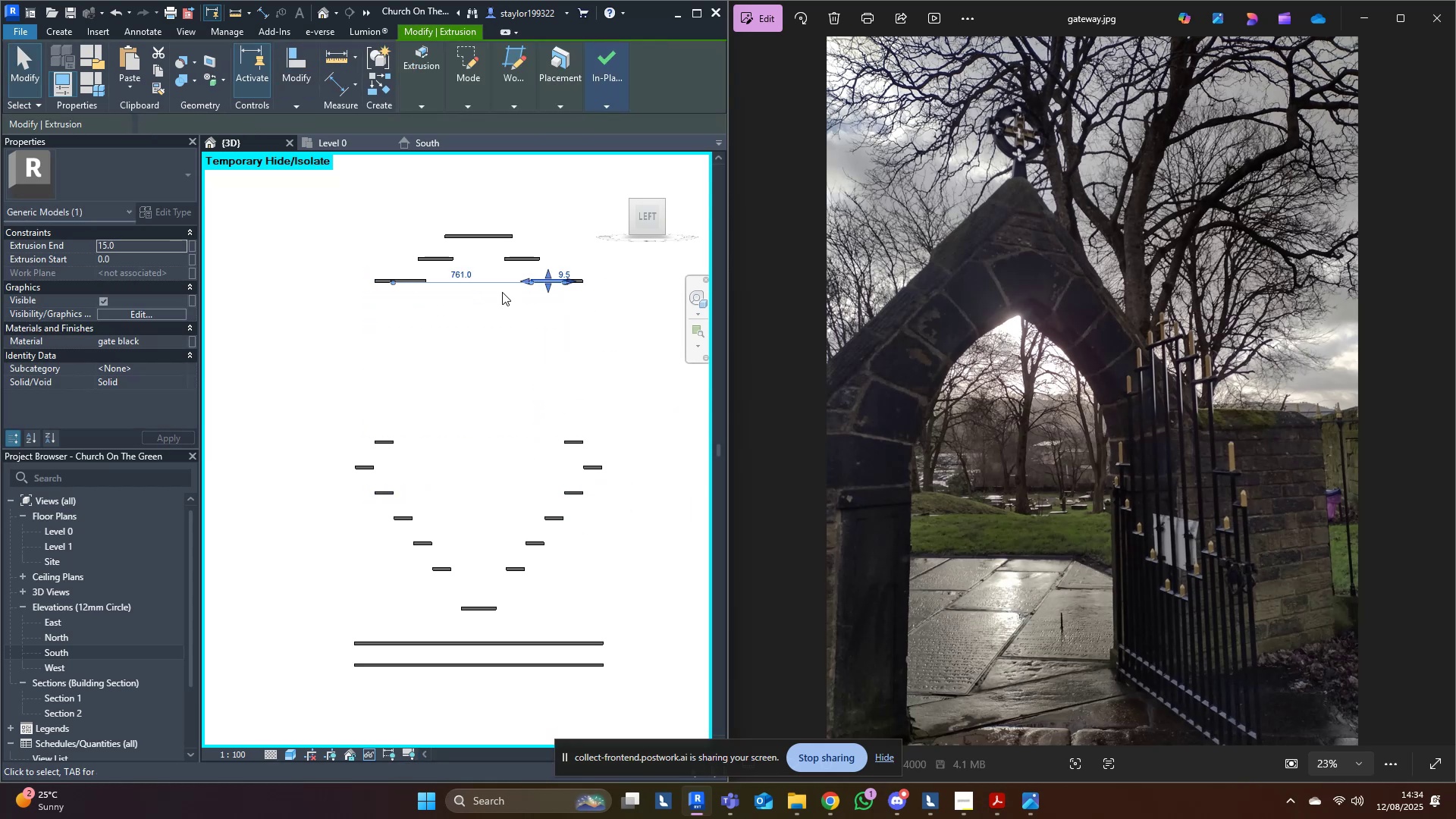 
key(Delete)
 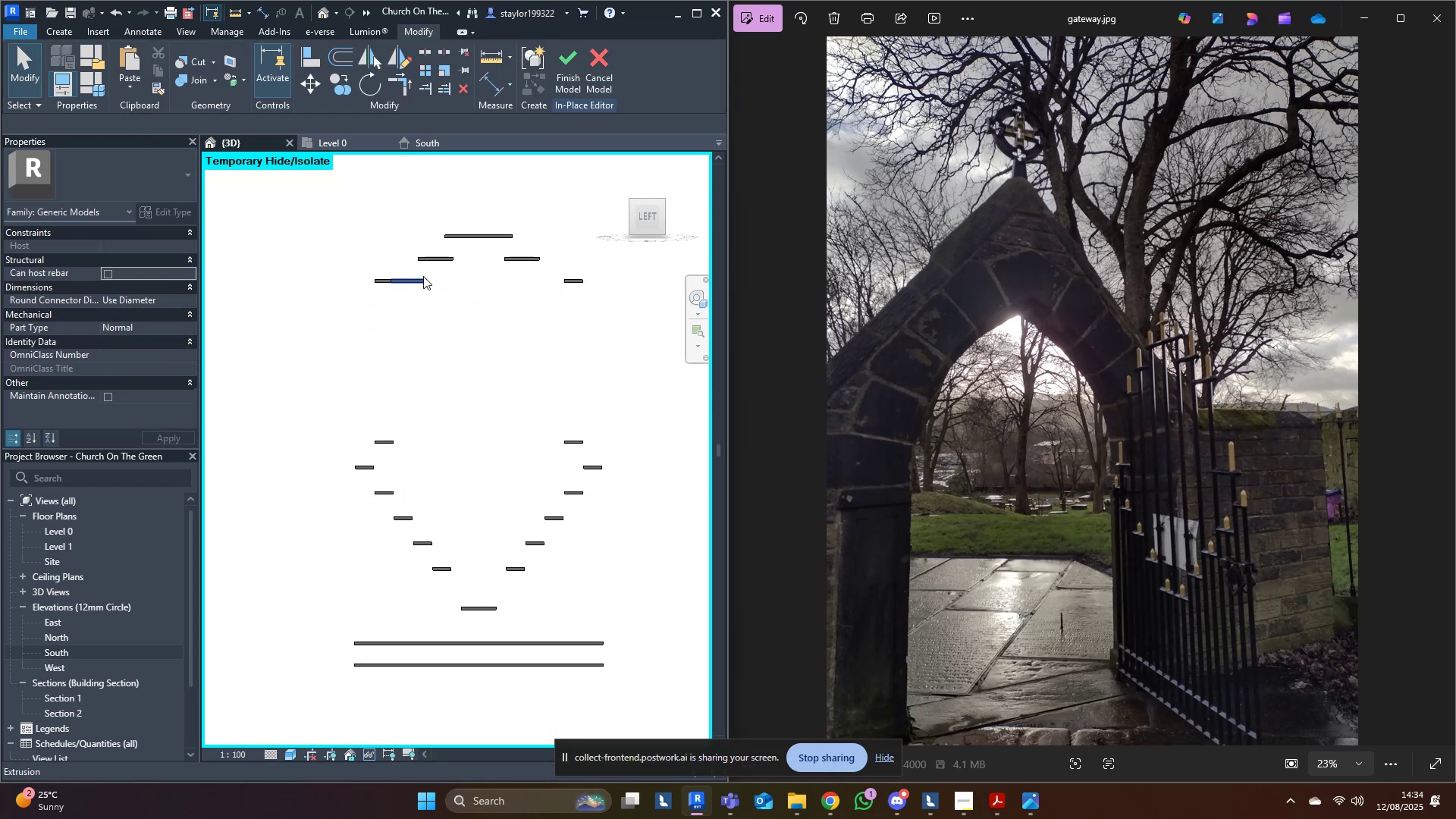 
left_click([423, 276])
 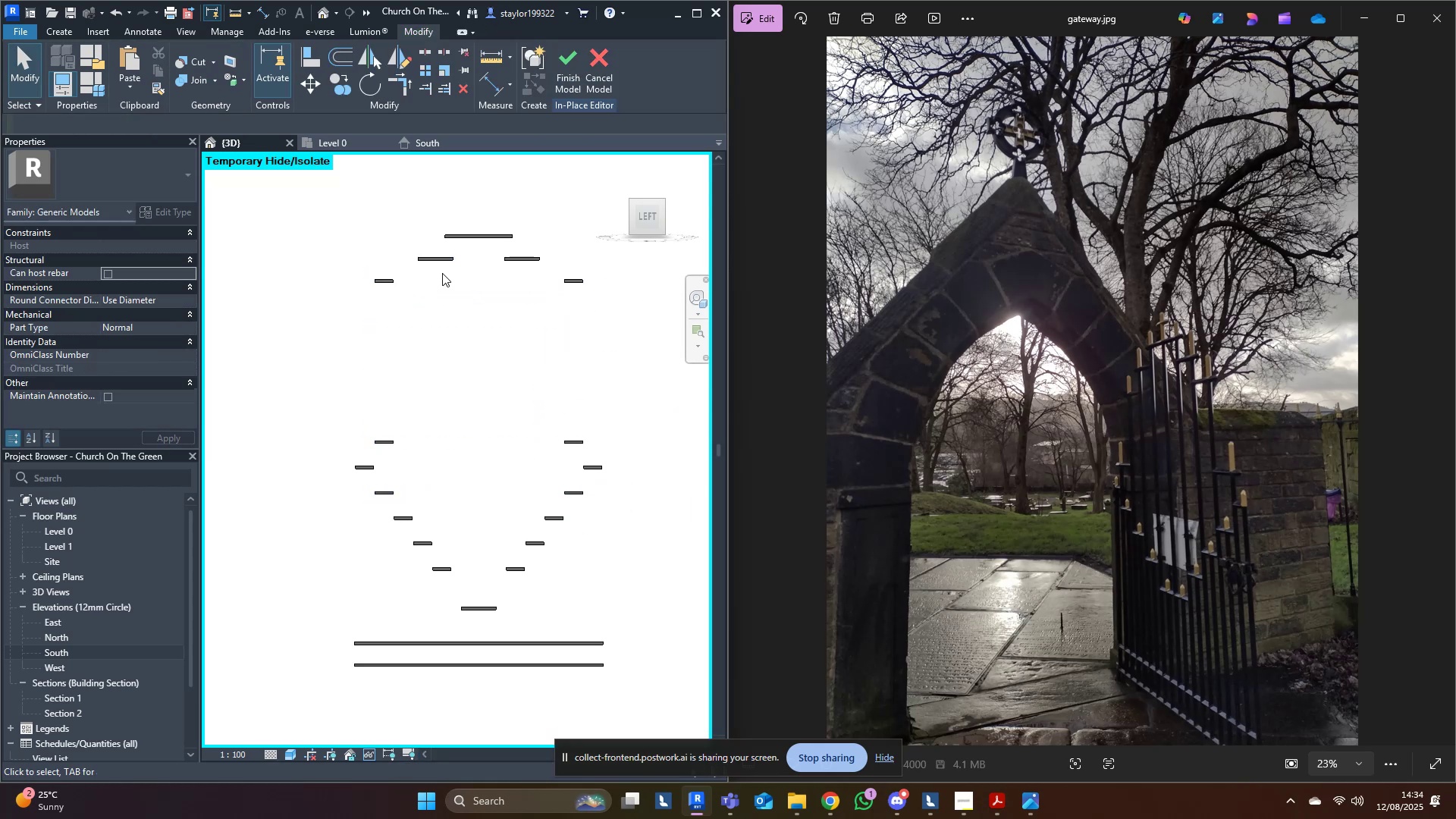 
left_click([431, 548])
 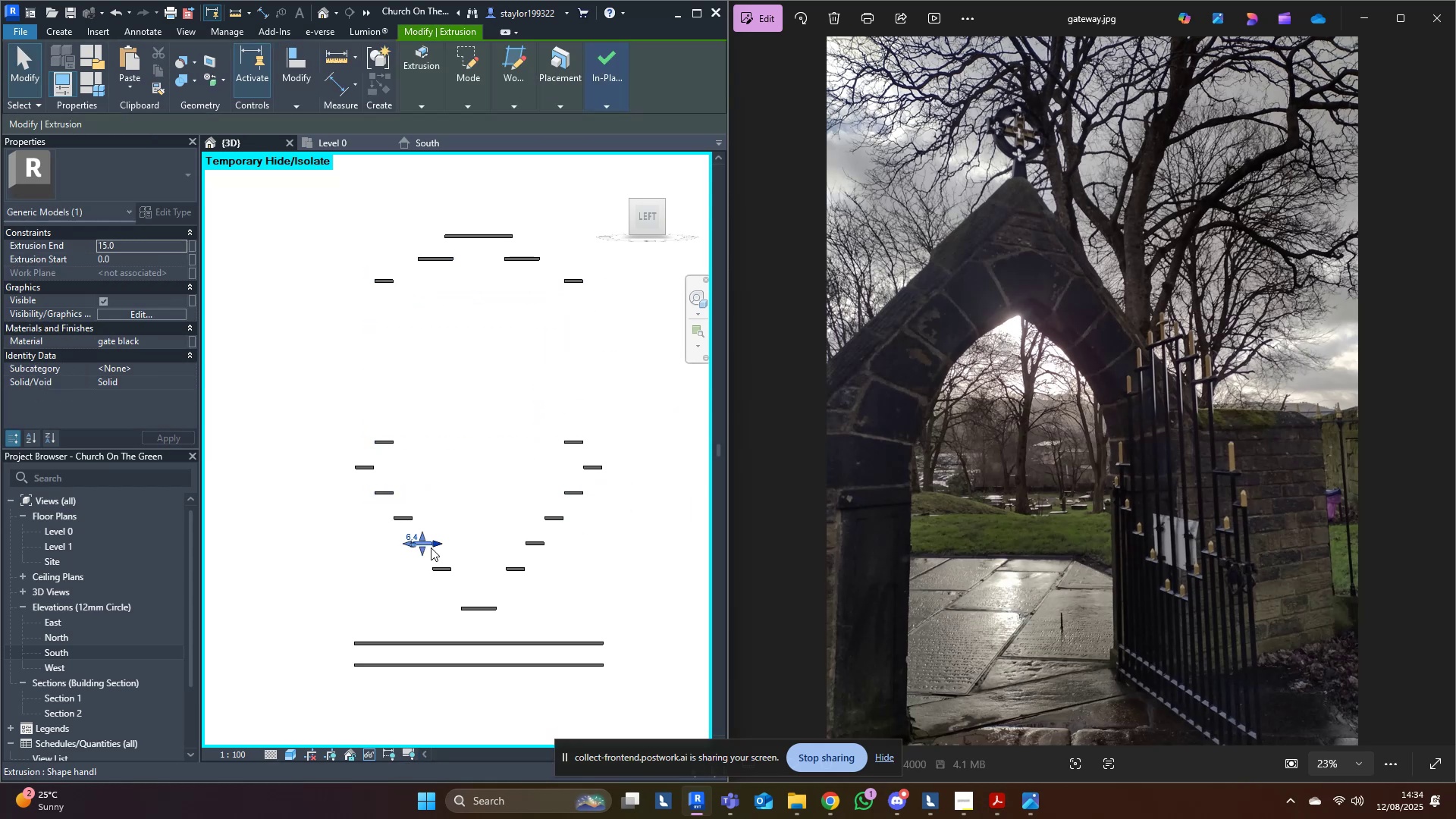 
hold_key(key=ControlLeft, duration=0.83)
left_click([541, 548])
 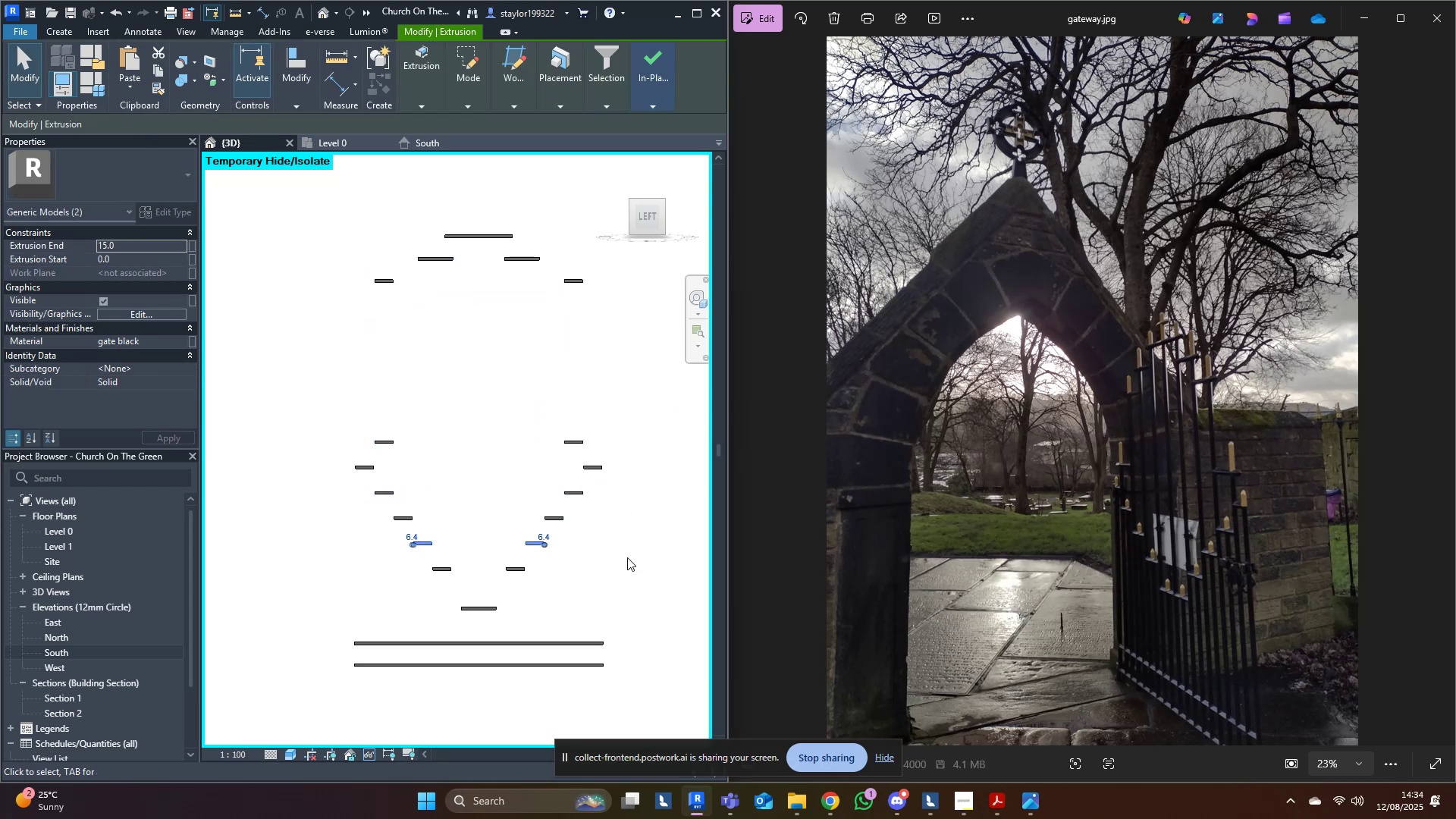 
type(mv)
 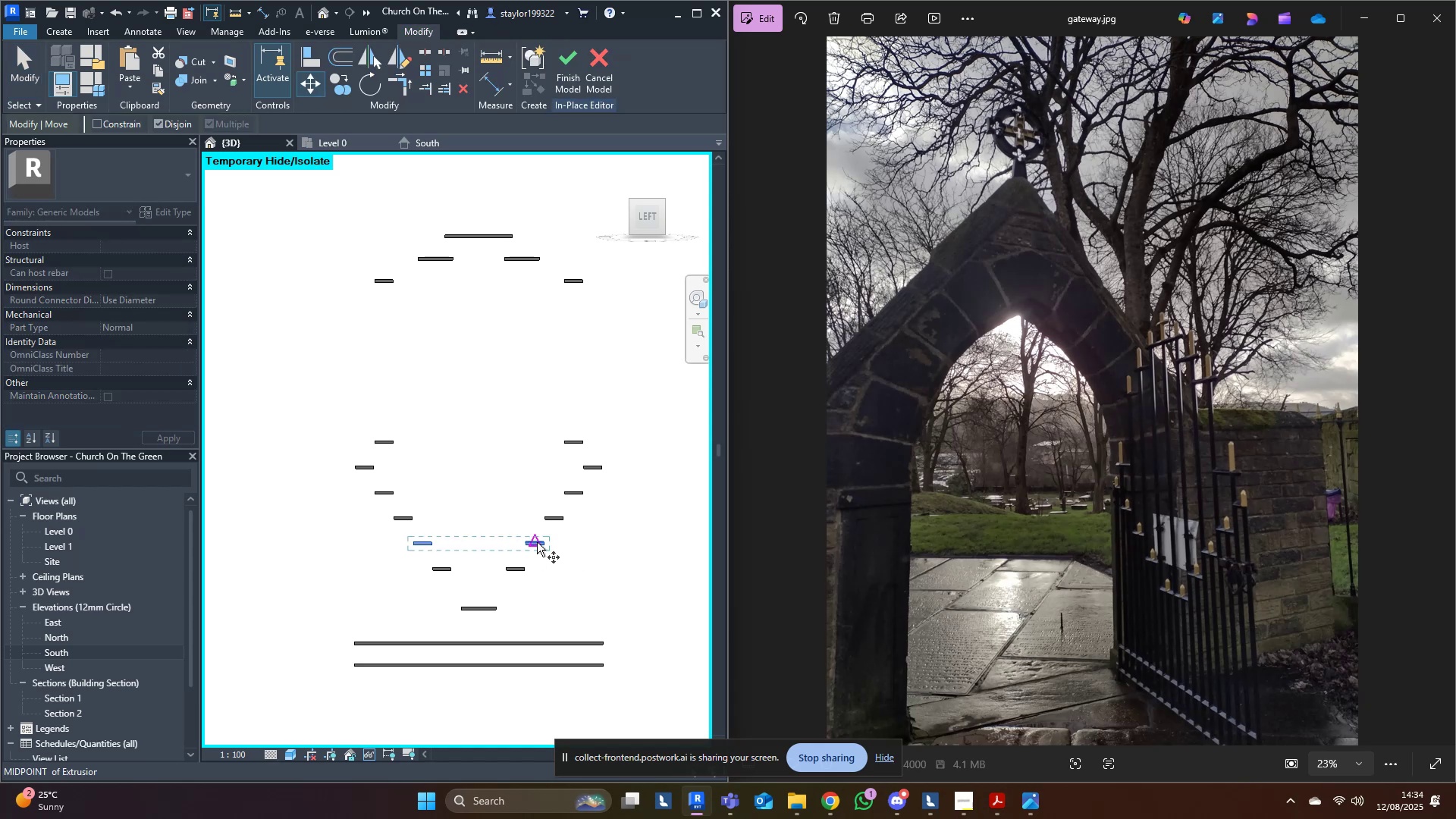 
left_click([537, 542])
 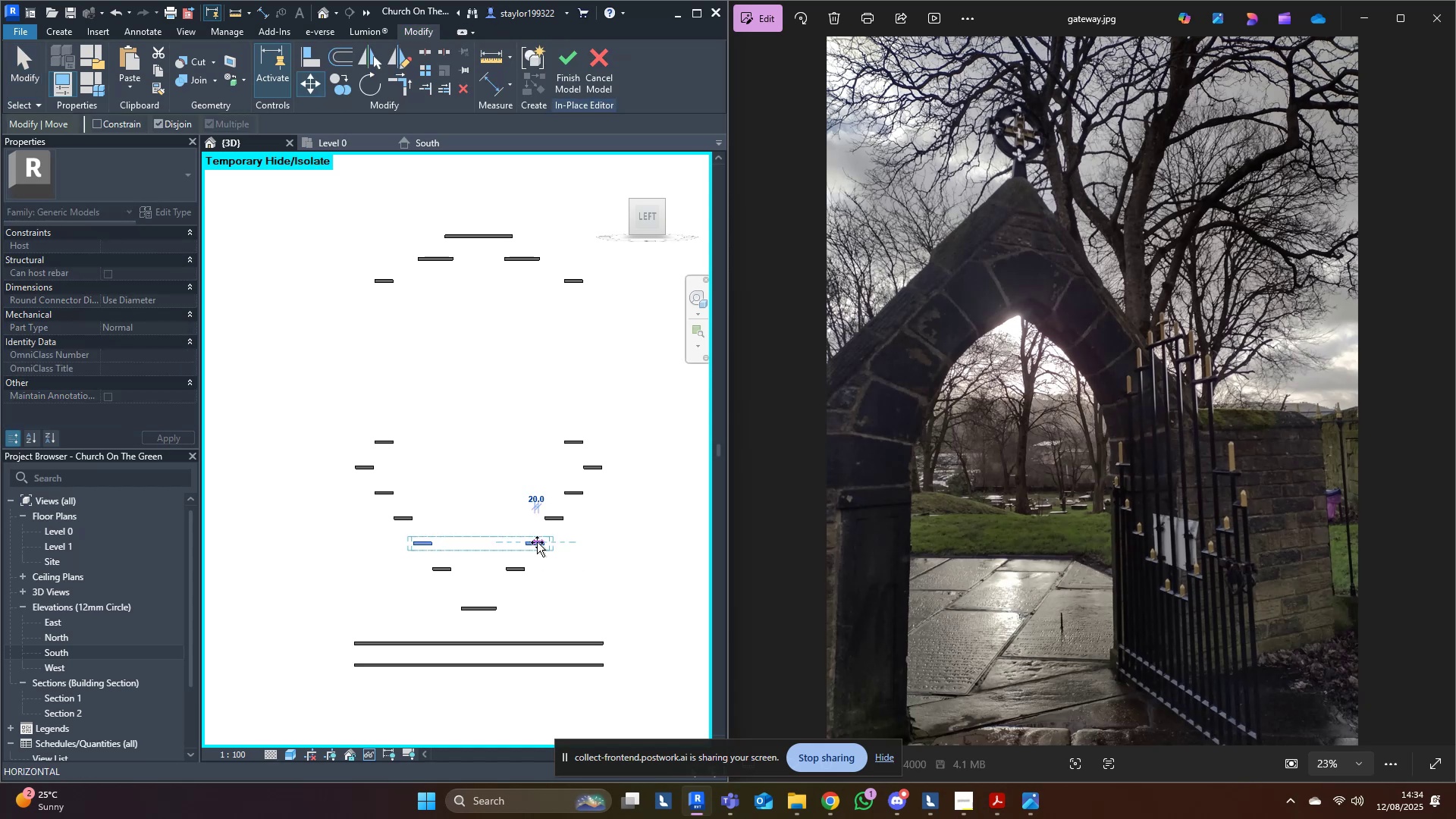 
hold_key(key=ControlLeft, duration=1.53)
 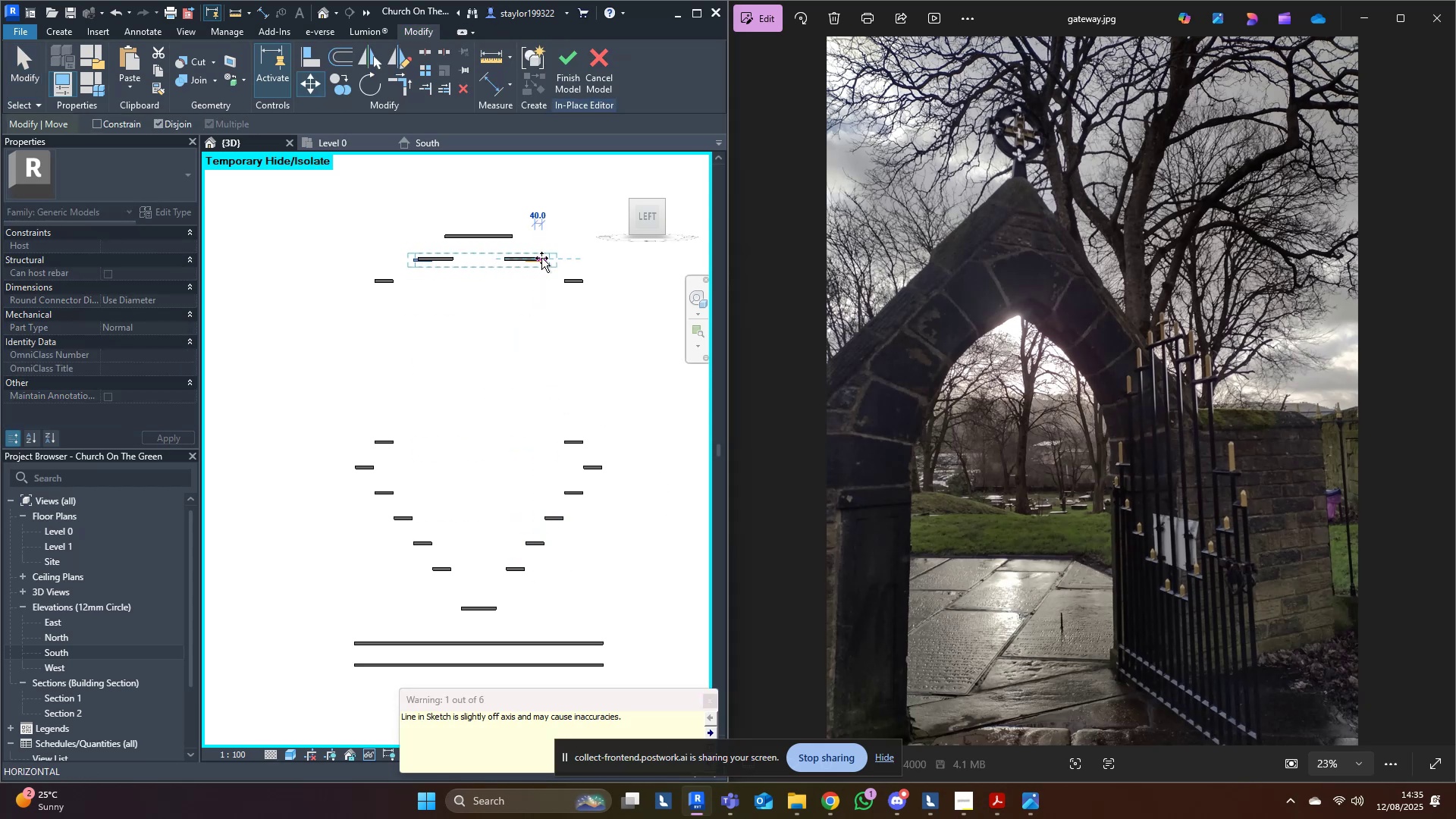 
hold_key(key=ControlLeft, duration=0.32)
left_click([541, 258])
 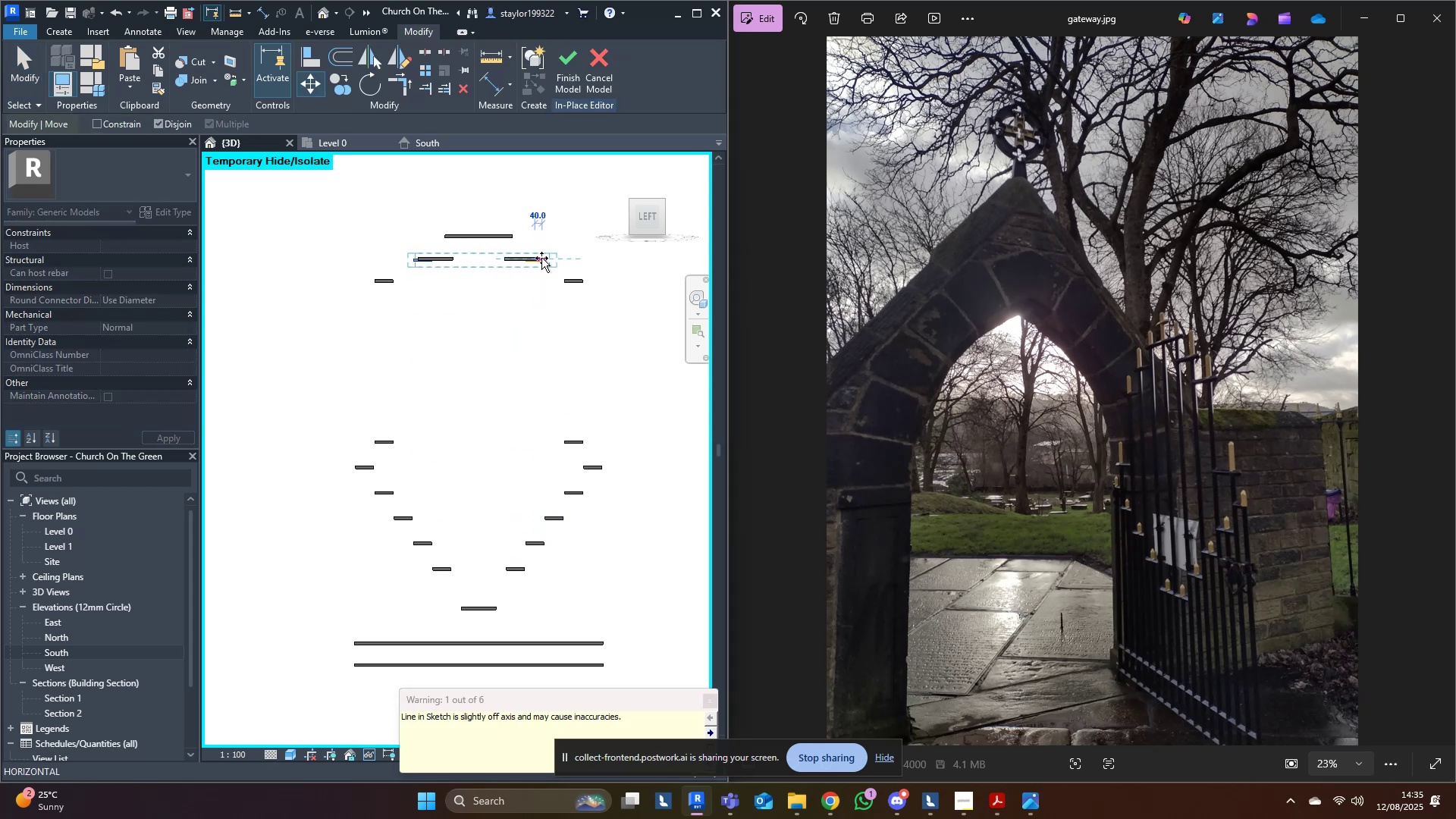 
key(Escape)
type(mv)
 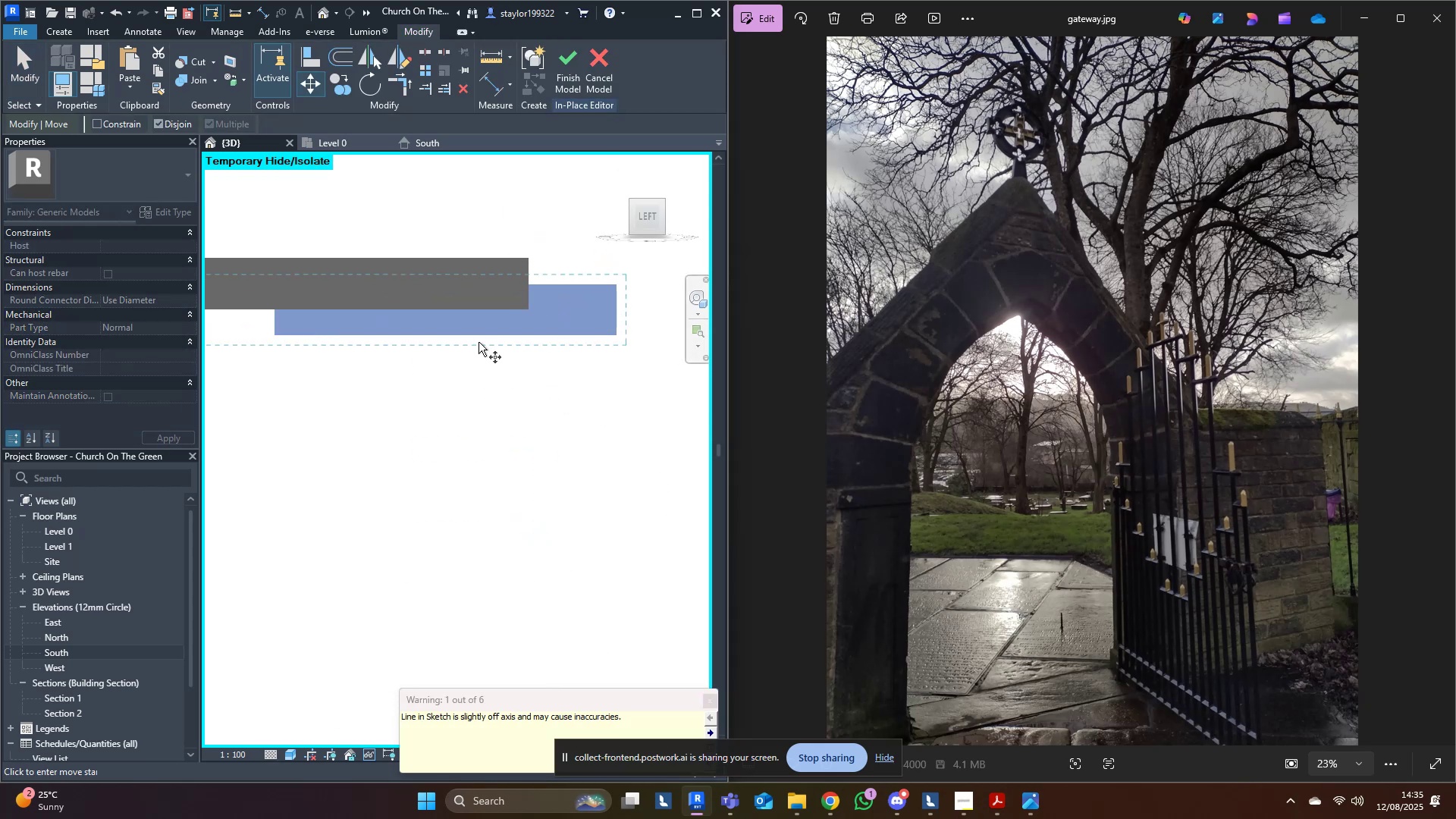 
scroll: coordinate [551, 330], scroll_direction: up, amount: 20.0
 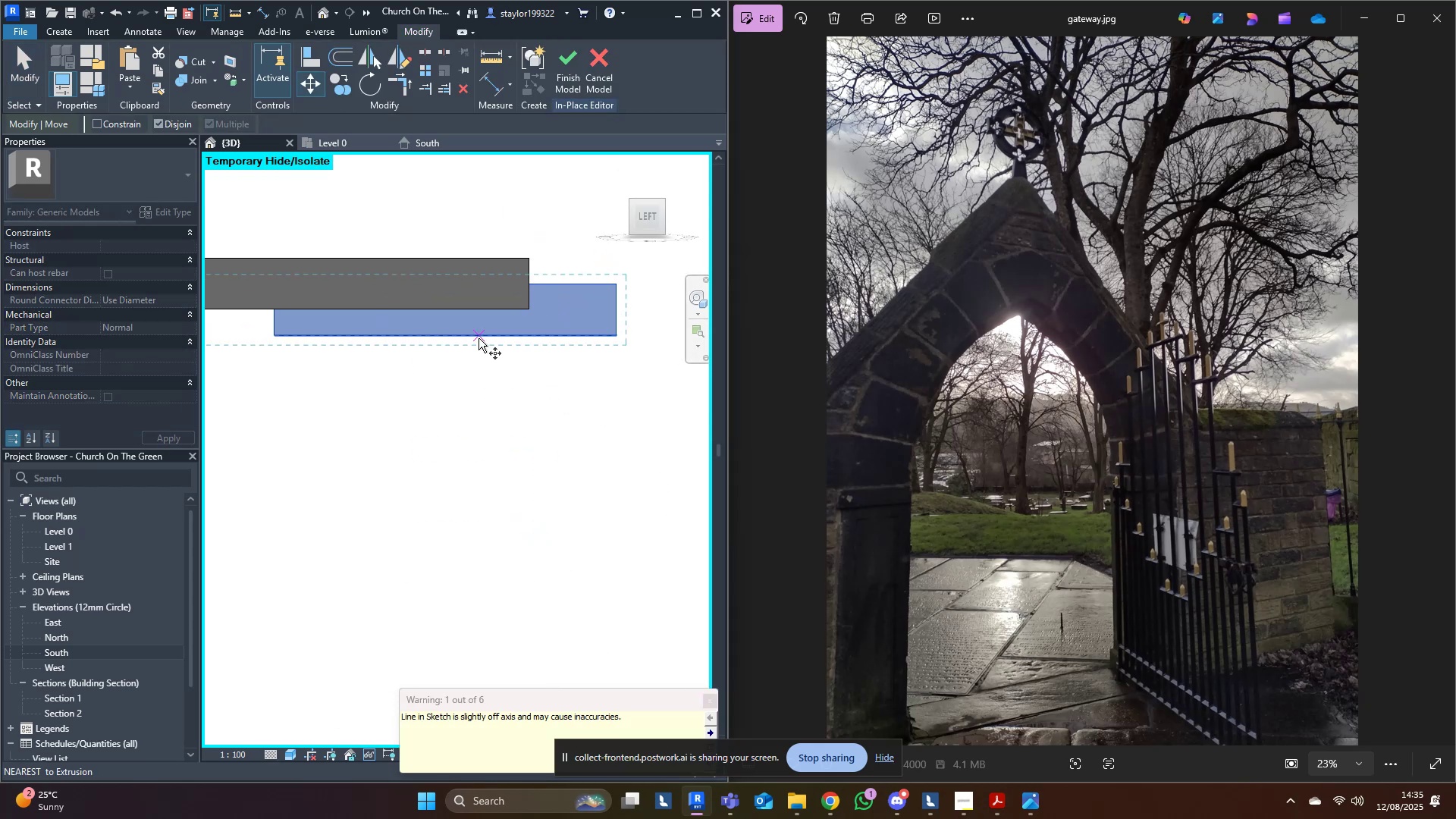 
left_click([479, 338])
 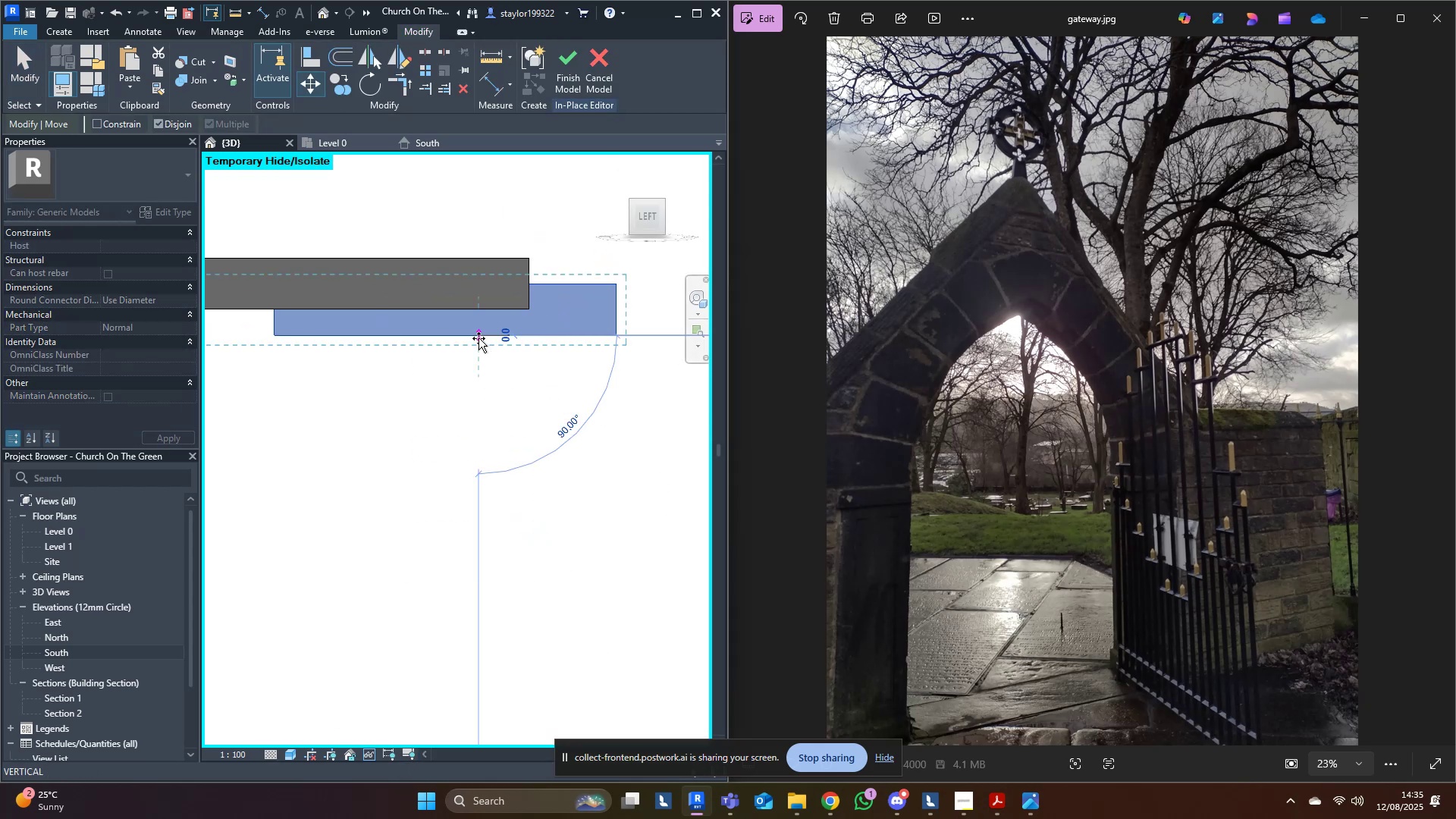 
left_click([485, 305])
 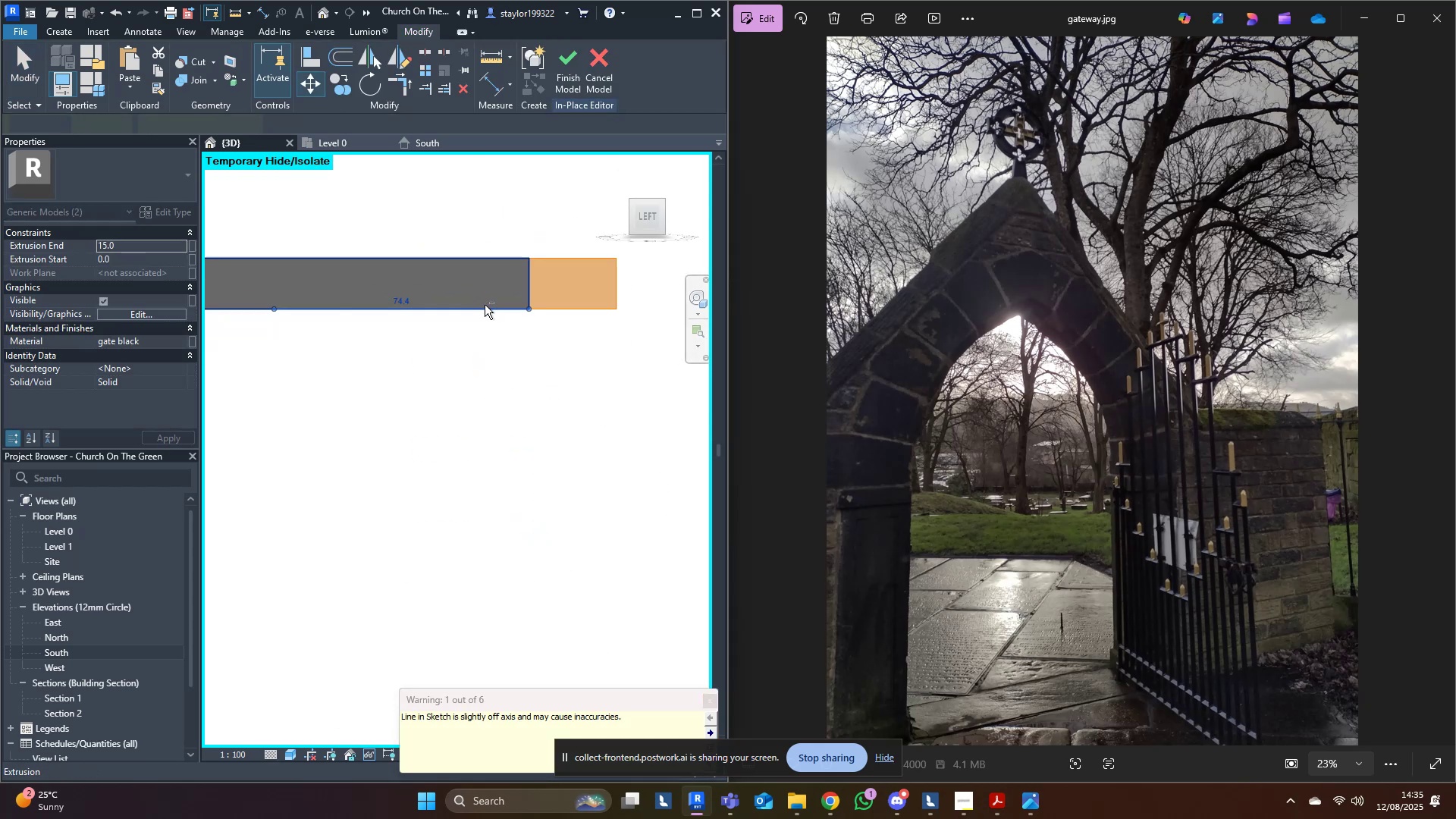 
scroll: coordinate [475, 324], scroll_direction: down, amount: 8.0
 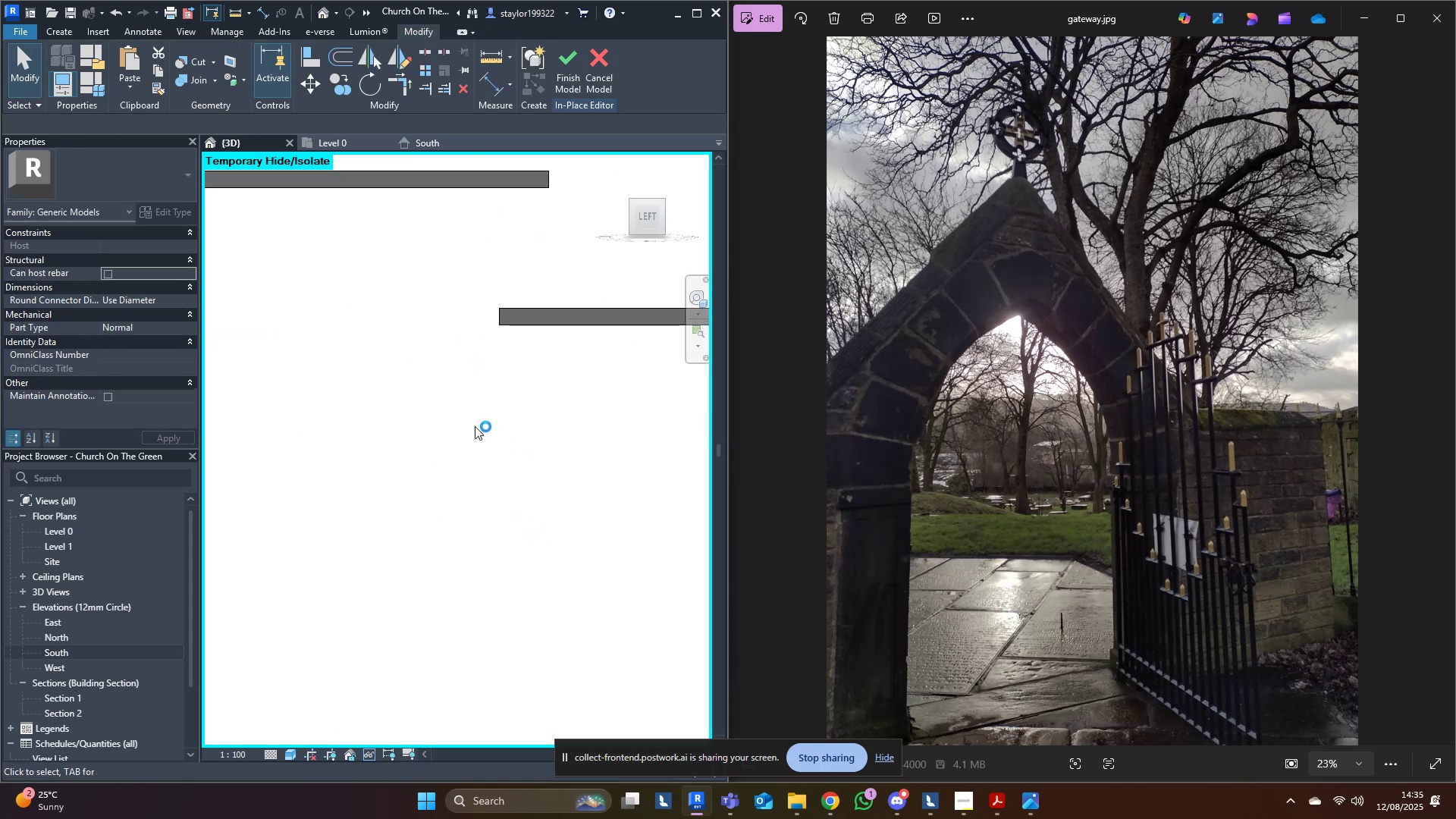 
double_click([508, 318])
 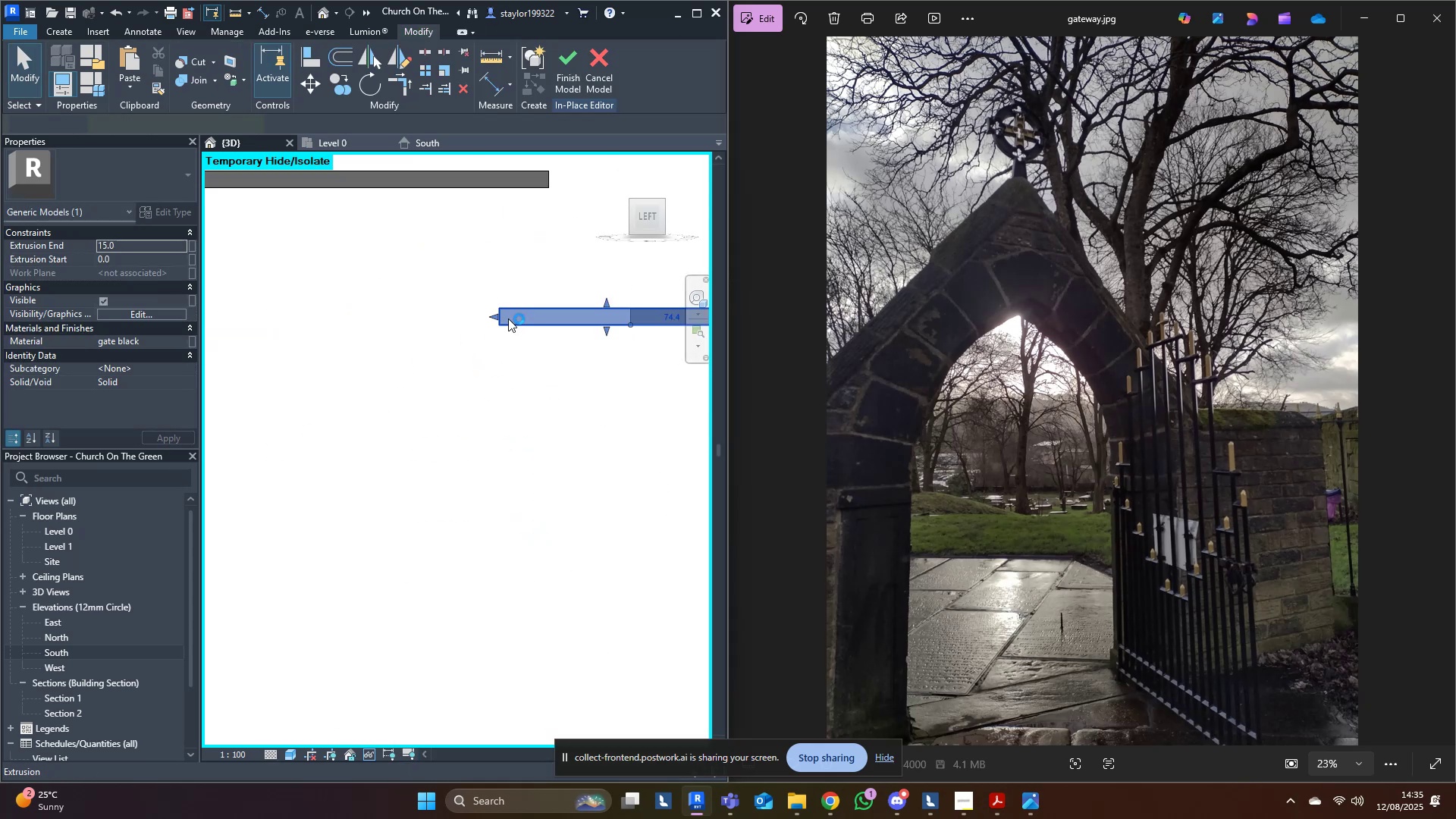 
key(Delete)
 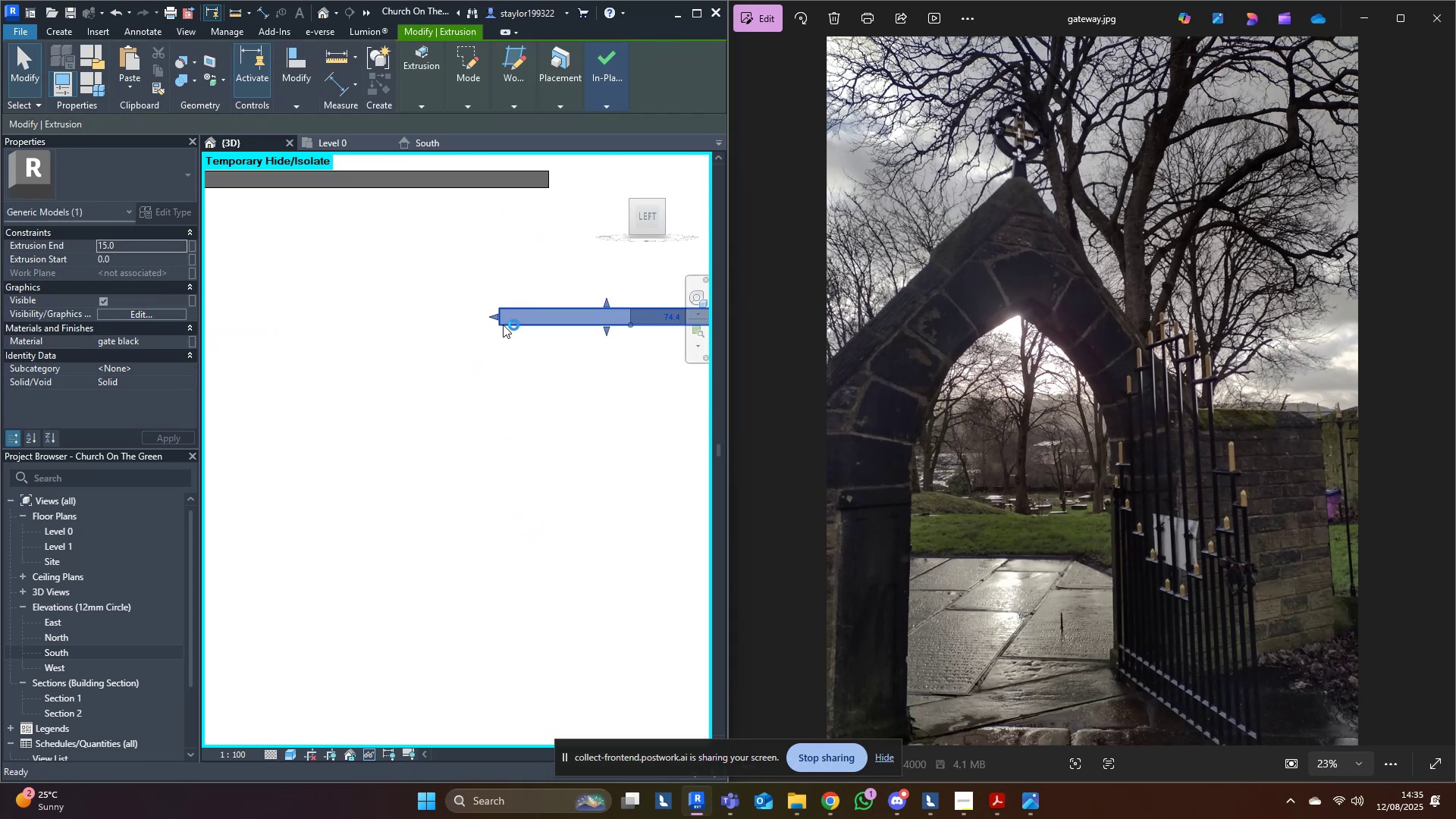 
scroll: coordinate [416, 380], scroll_direction: down, amount: 6.0
 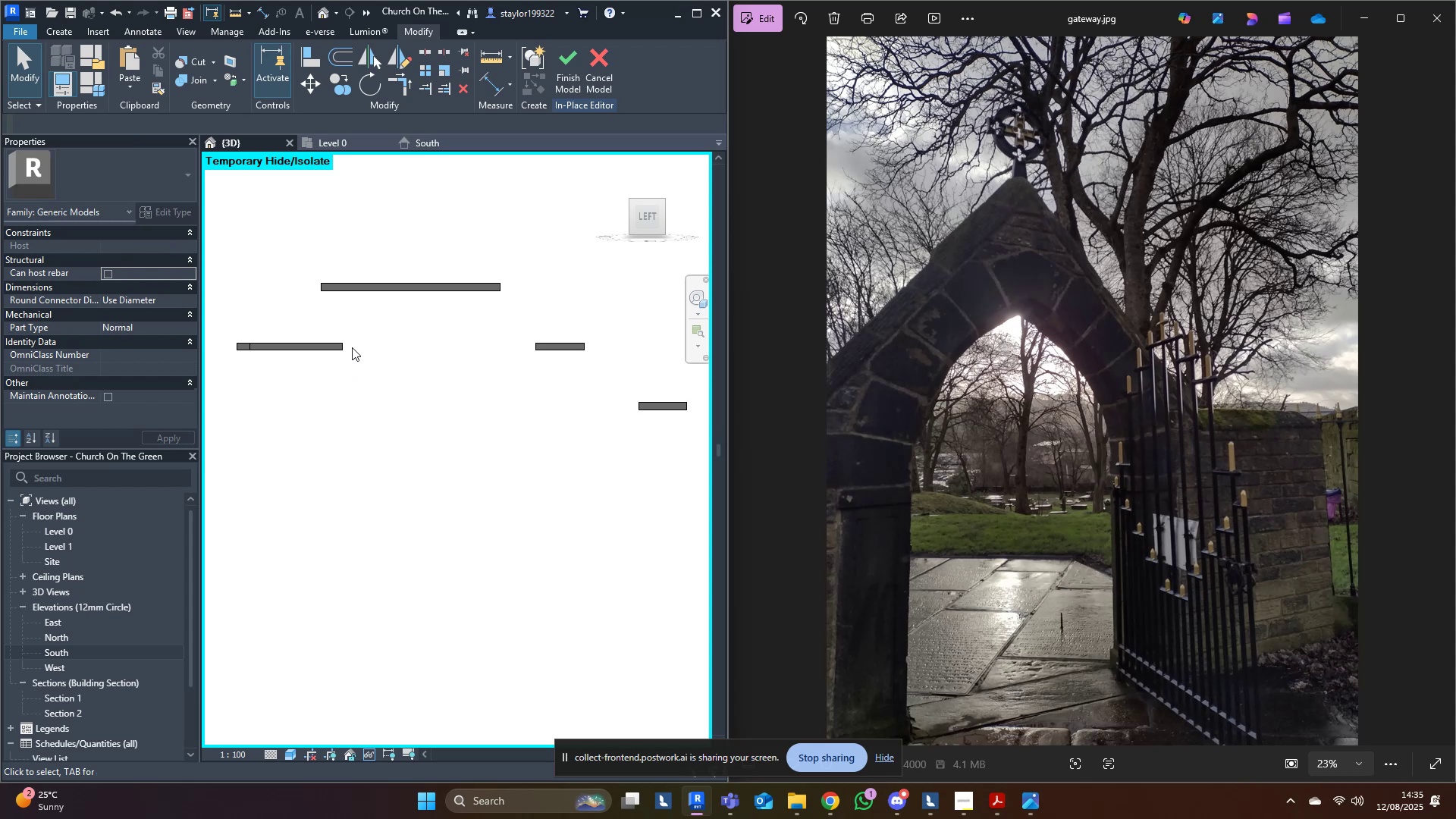 
left_click([344, 346])
 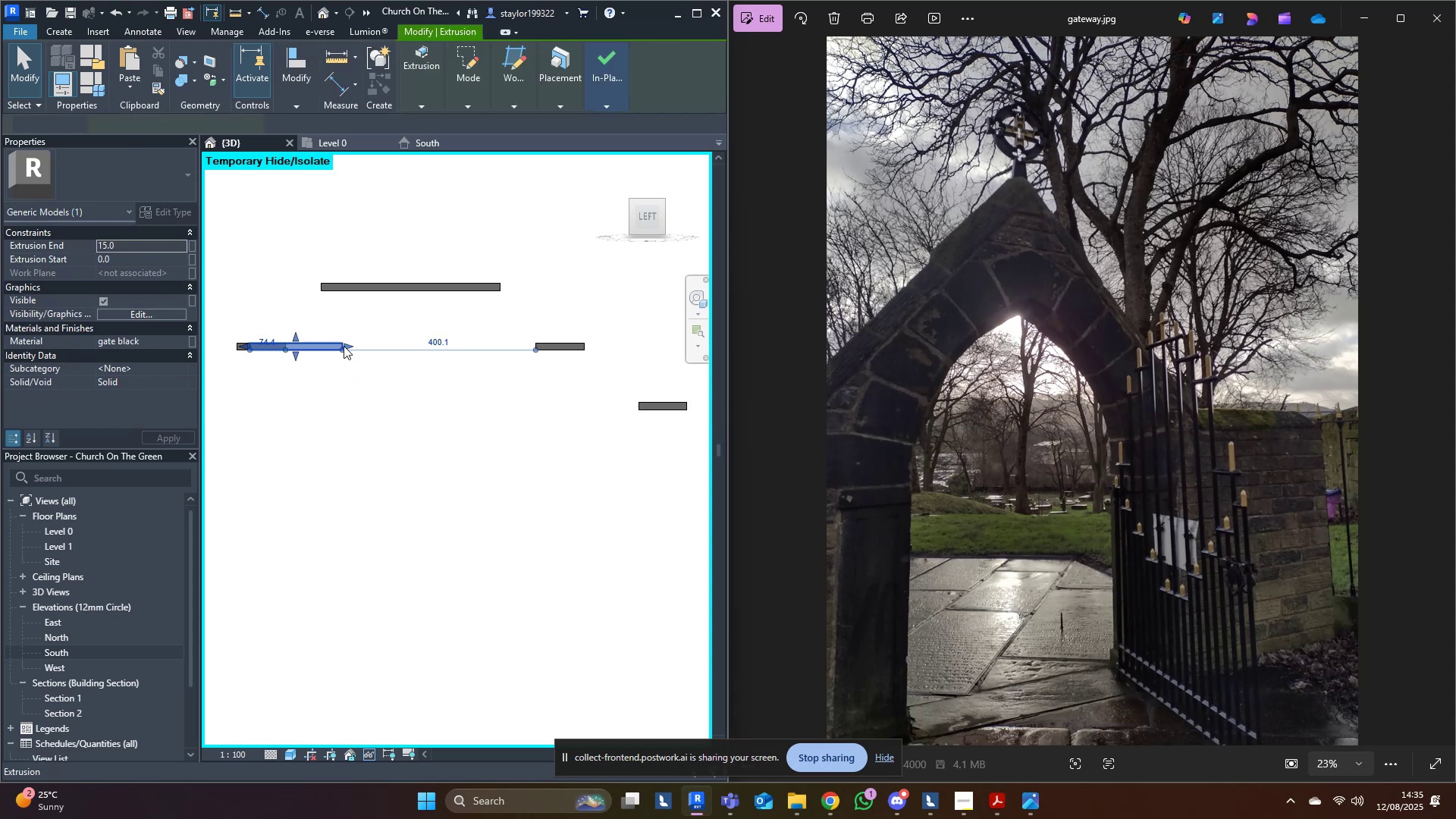 
key(Delete)
 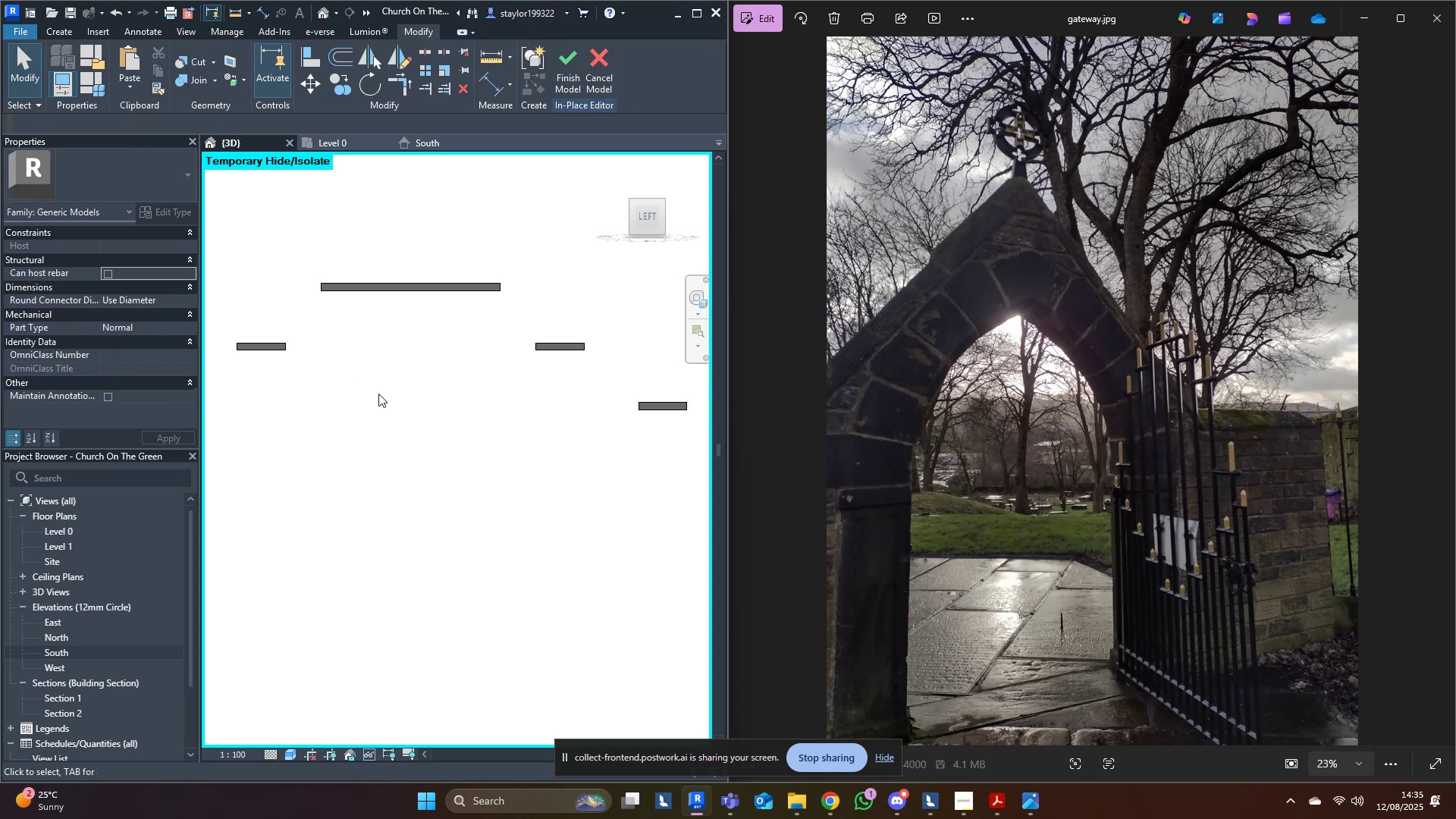 
scroll: coordinate [394, 453], scroll_direction: down, amount: 10.0
 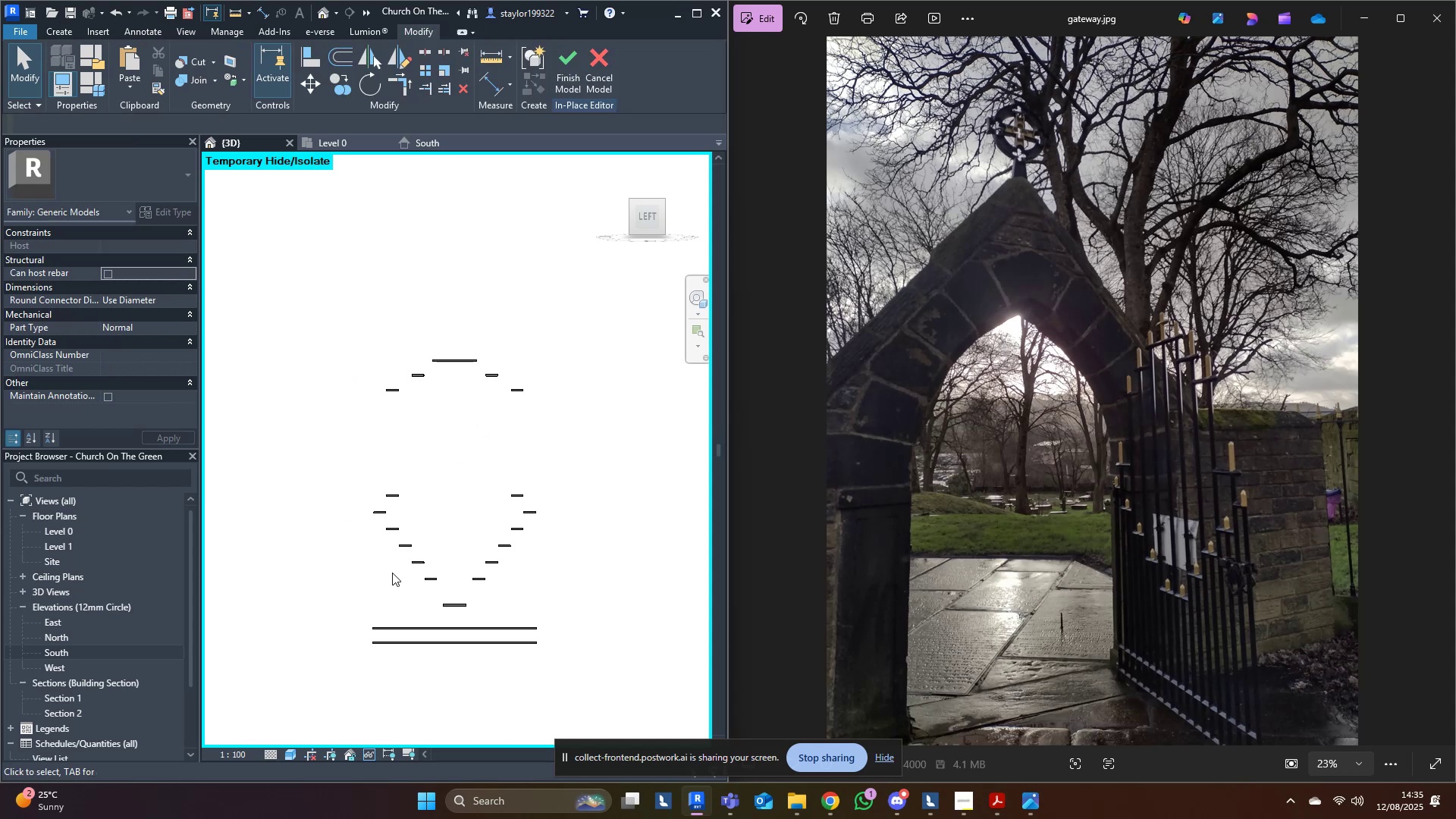 
scroll: coordinate [468, 491], scroll_direction: up, amount: 3.0
 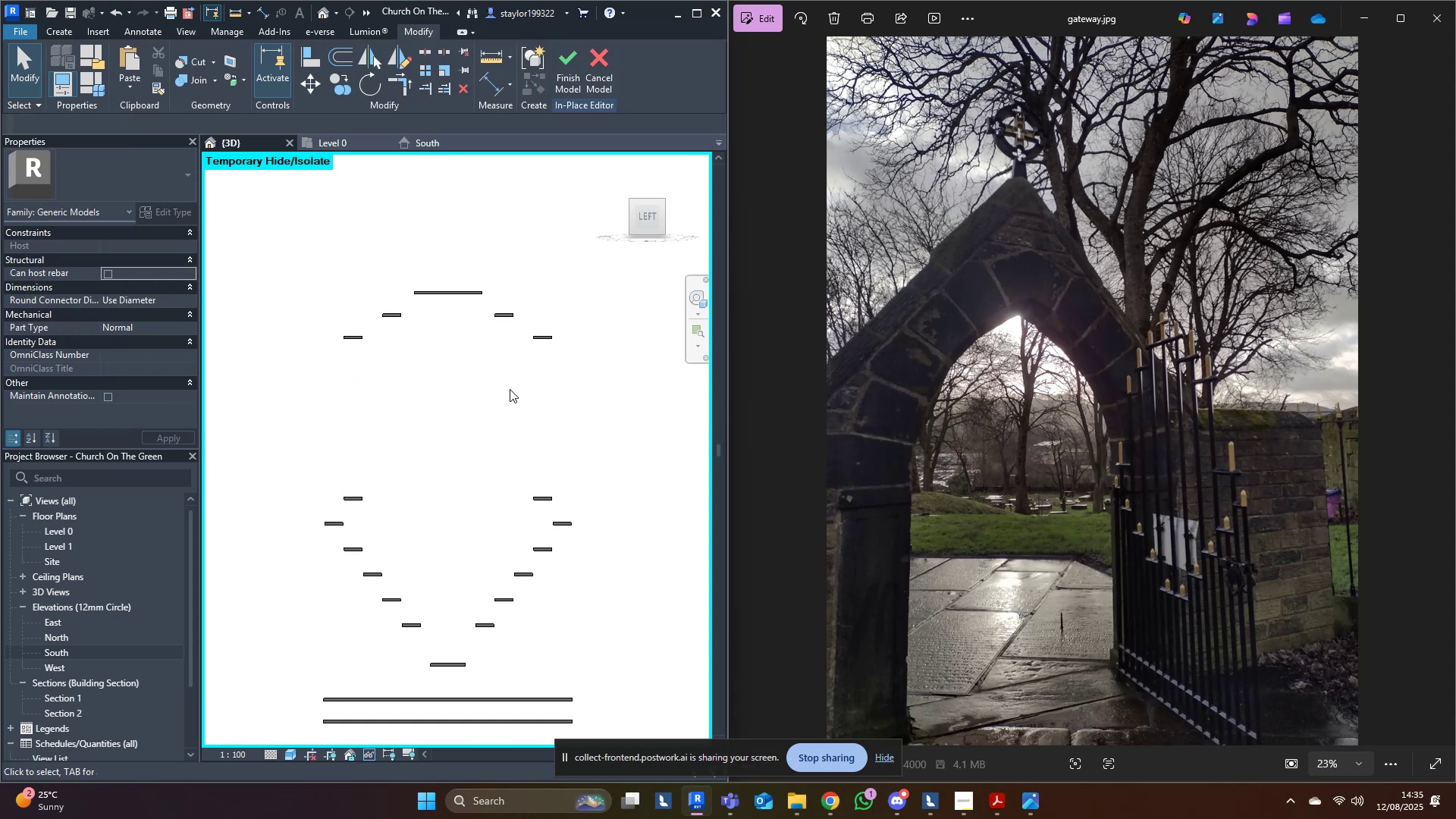 
left_click([437, 428])
 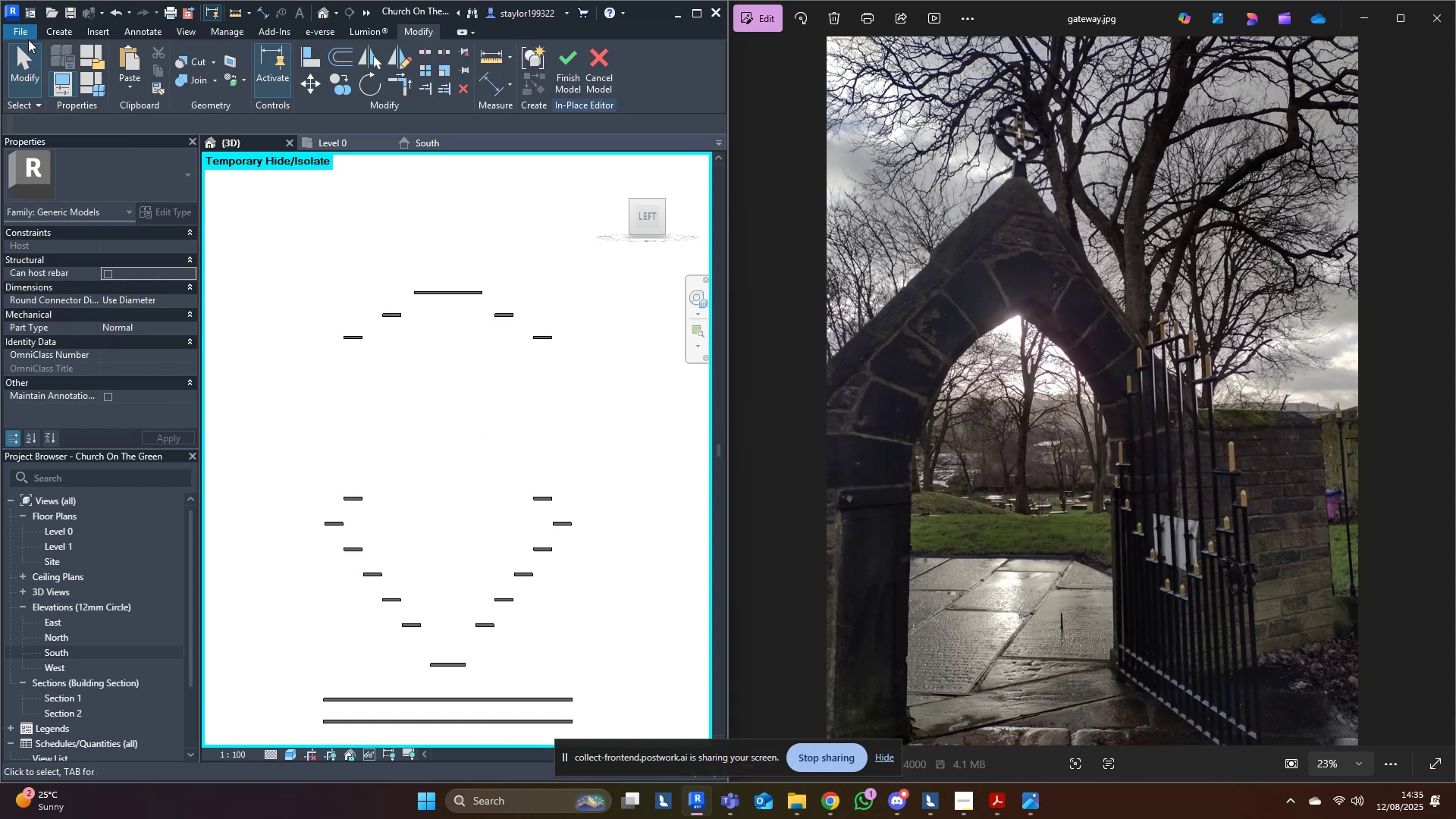 
left_click([63, 35])
 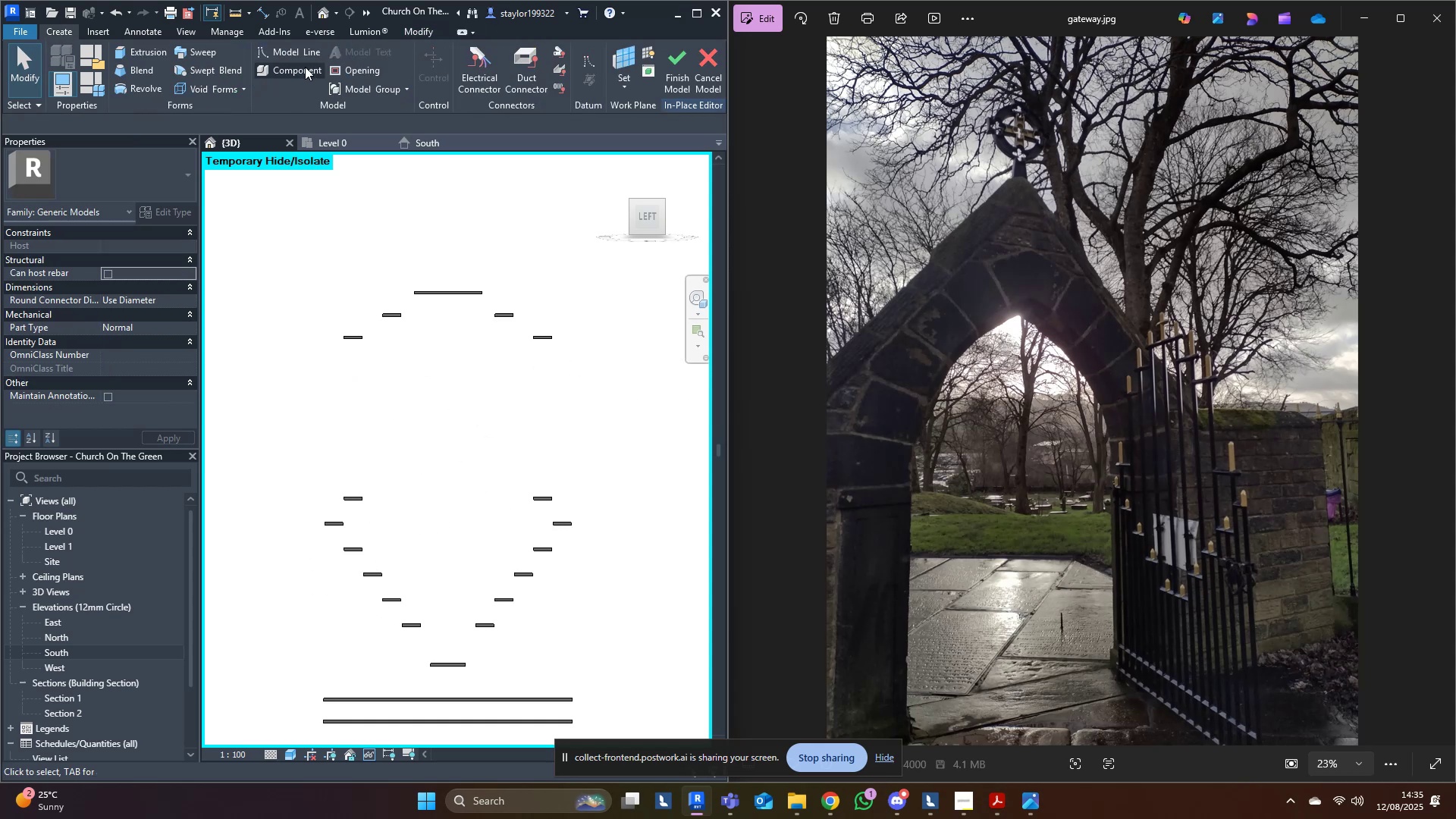 
left_click([285, 55])
 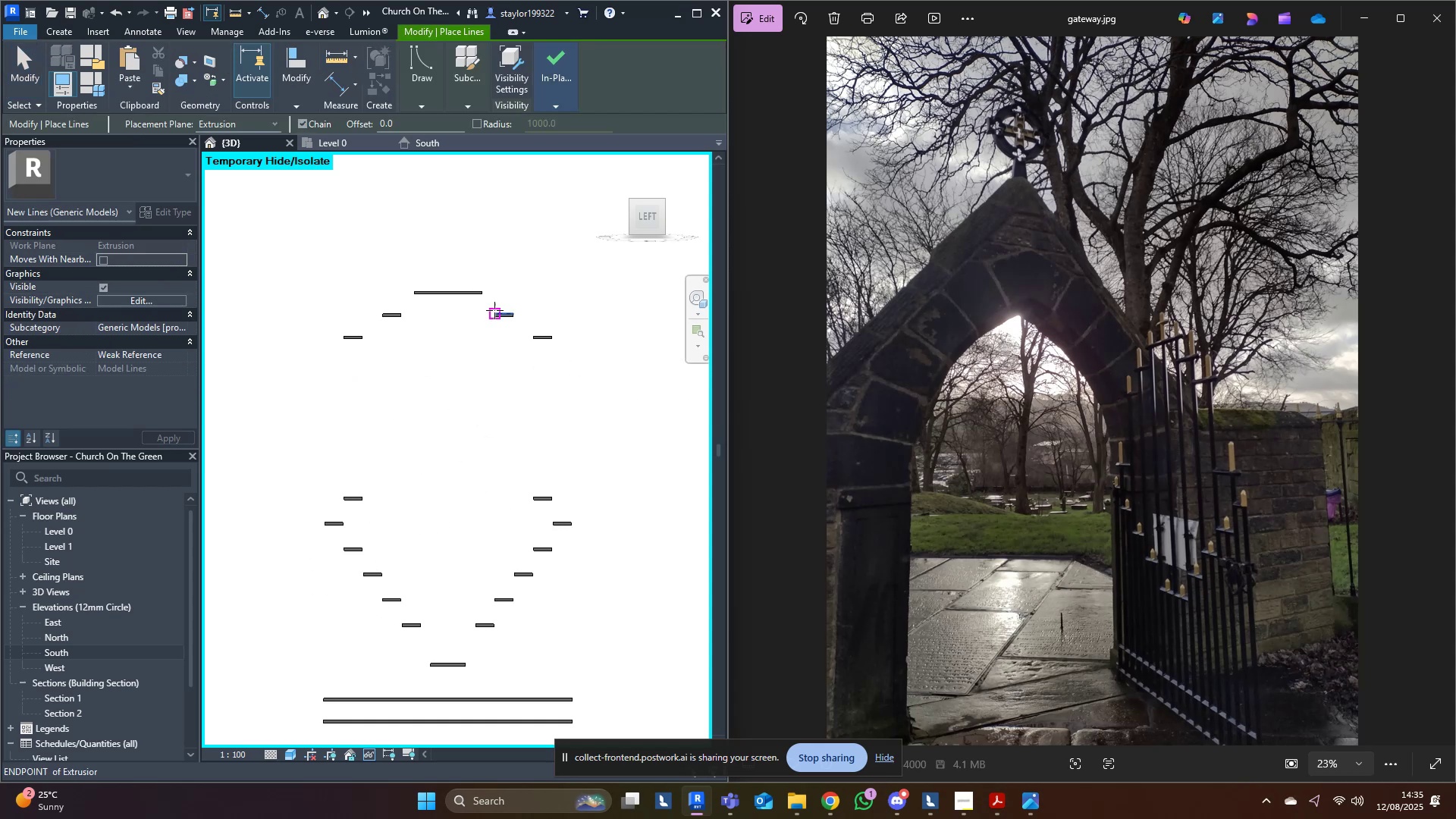 
left_click([494, 312])
 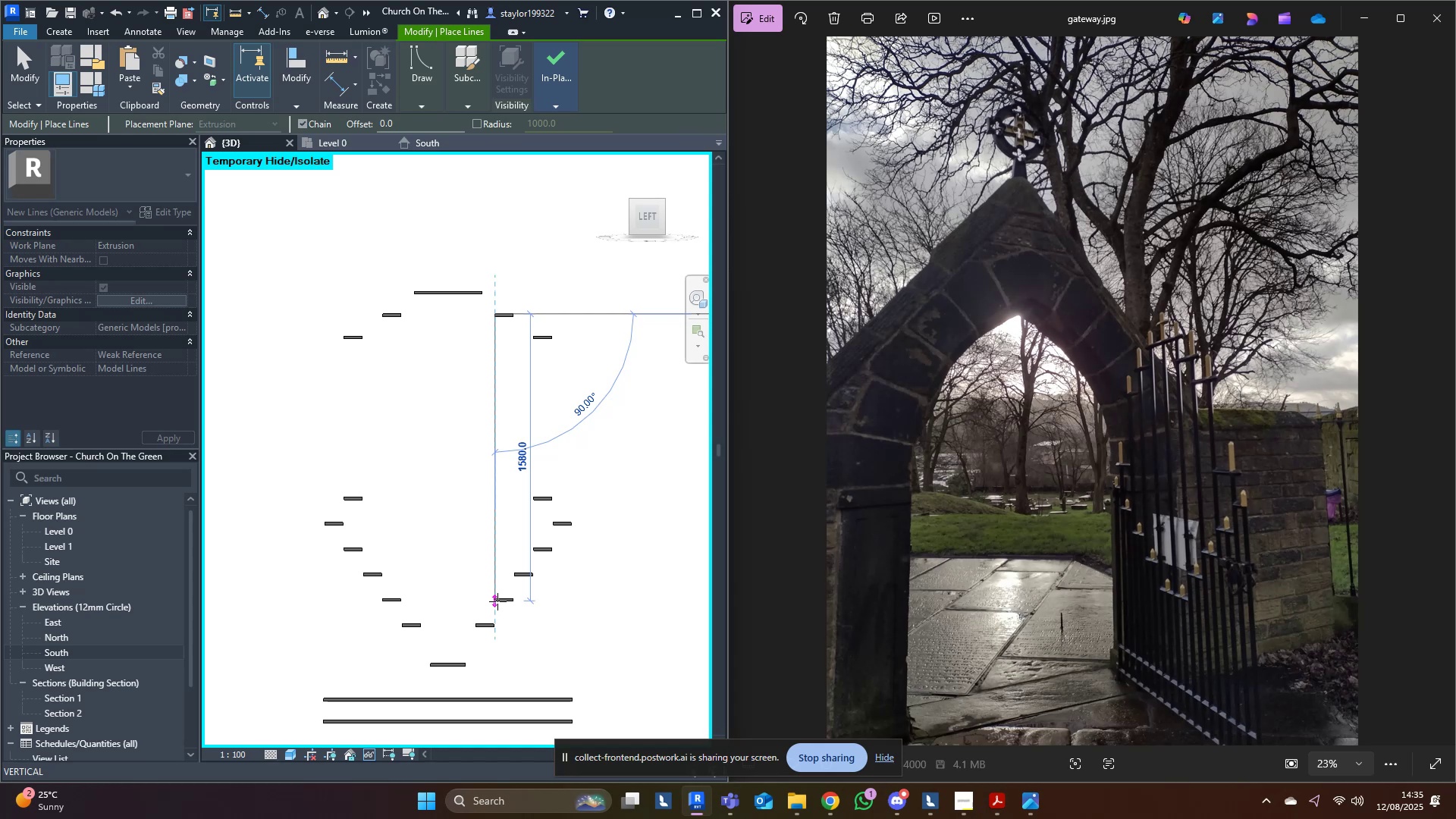 
left_click([497, 601])
 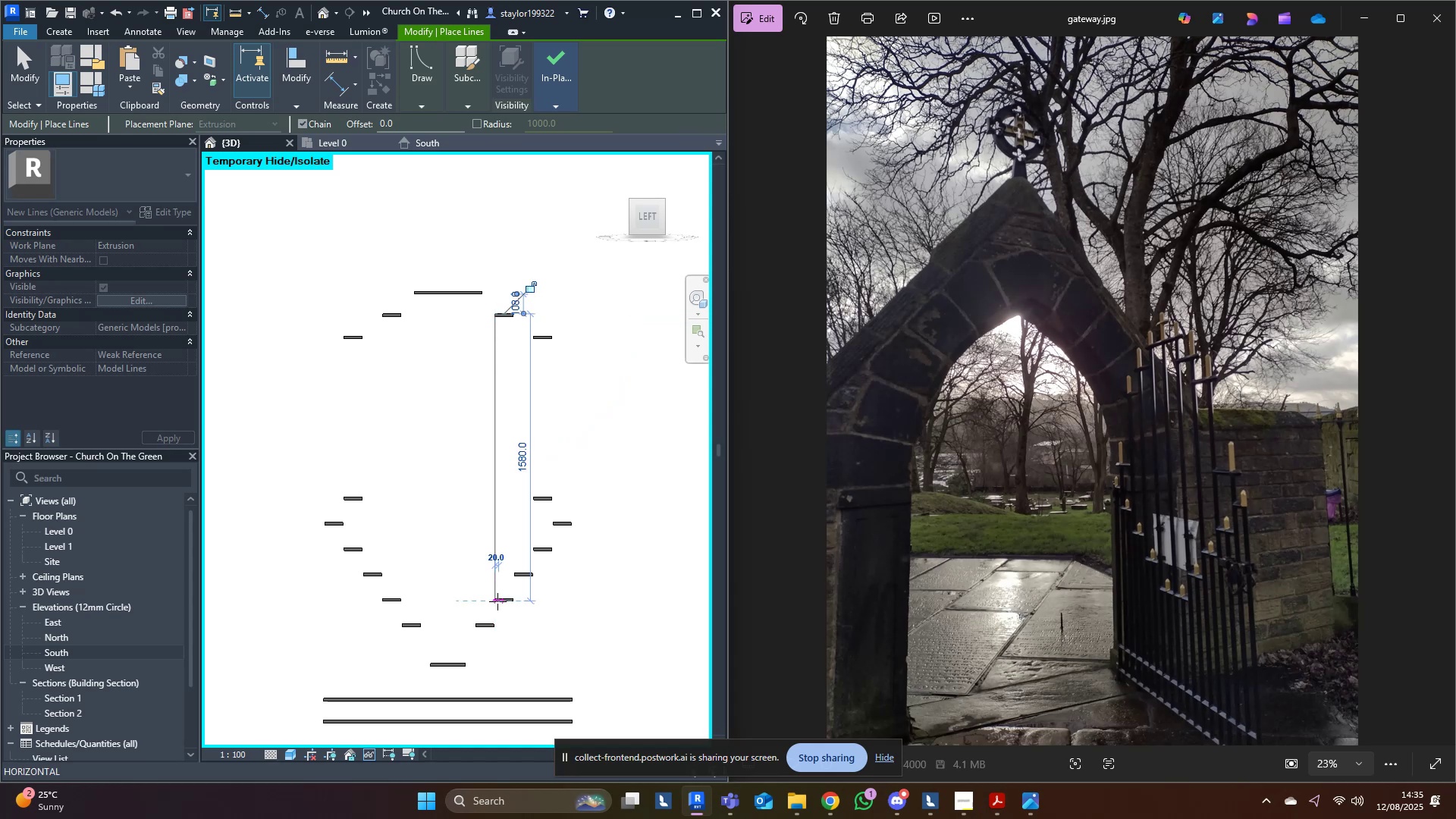 
key(Escape)
 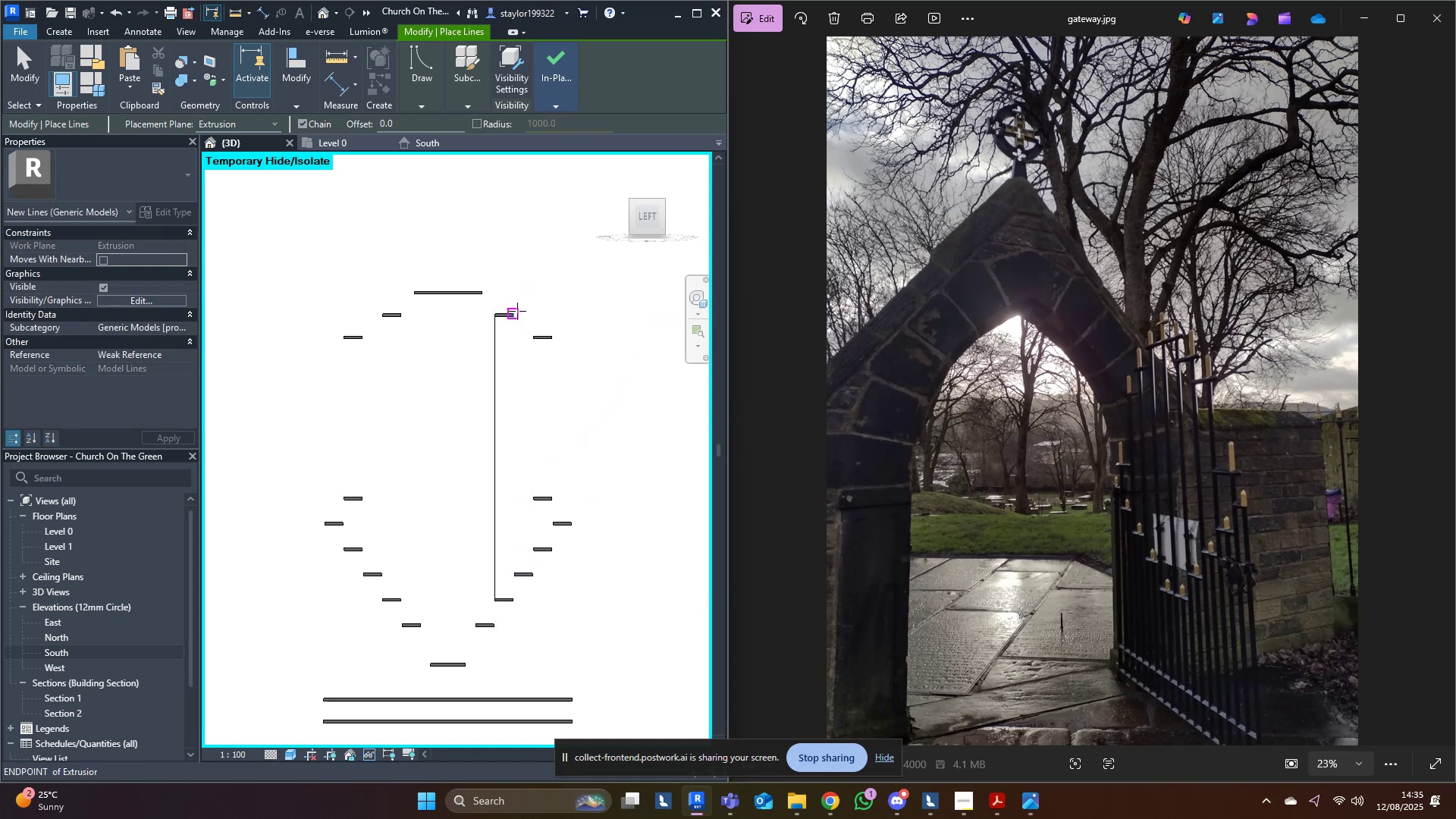 
left_click([514, 312])
 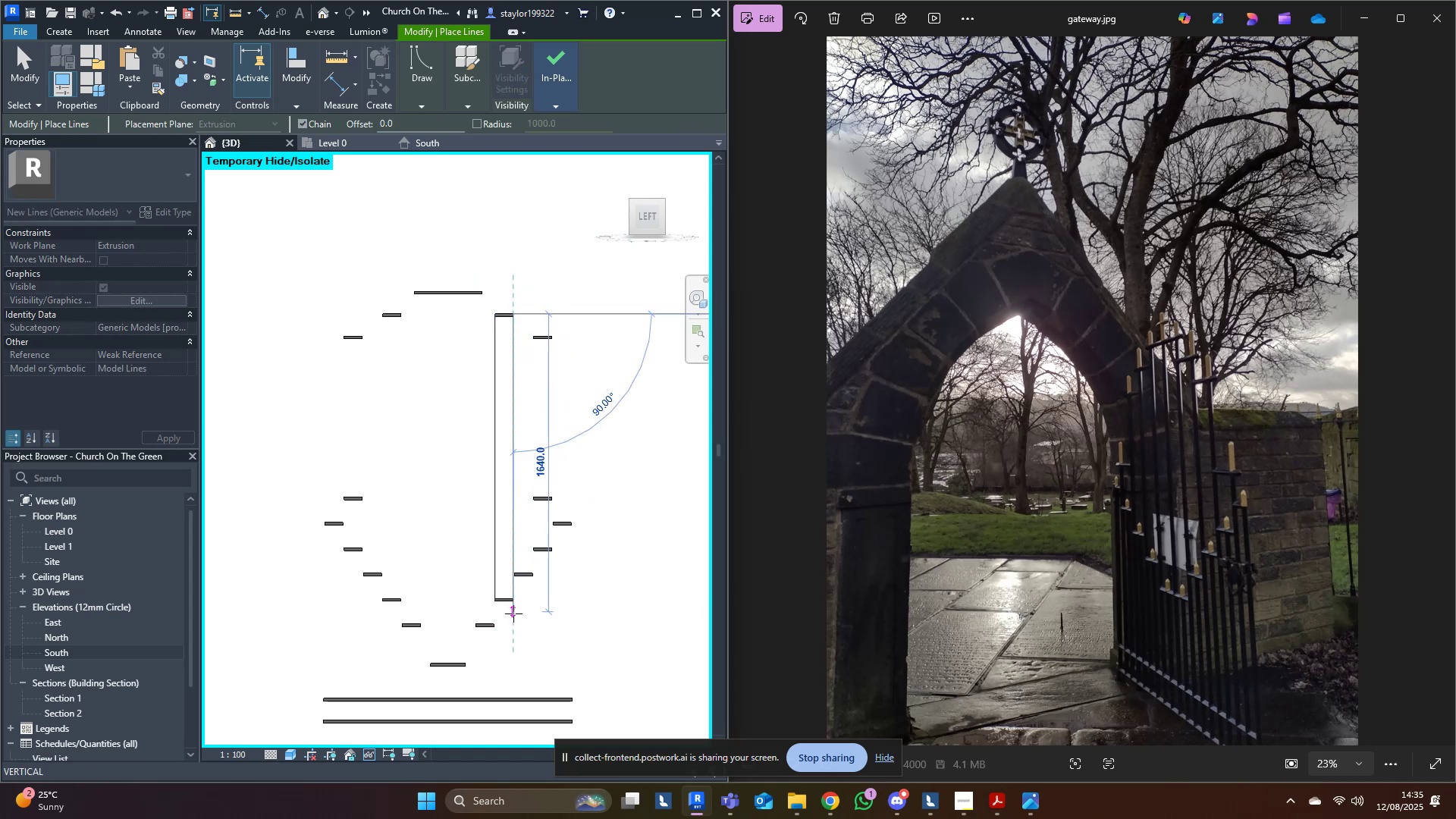 
left_click([513, 599])
 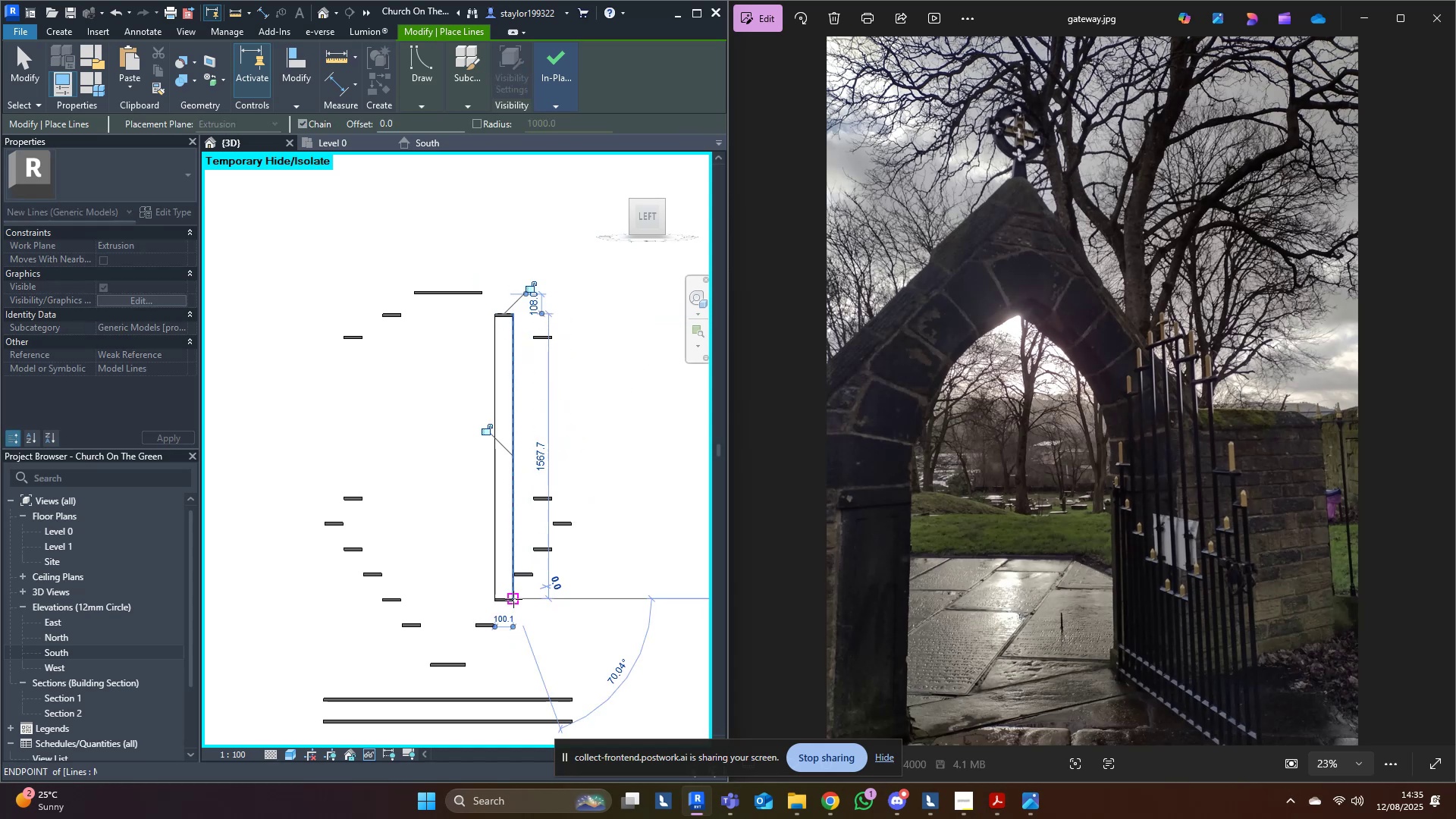 
key(Escape)
 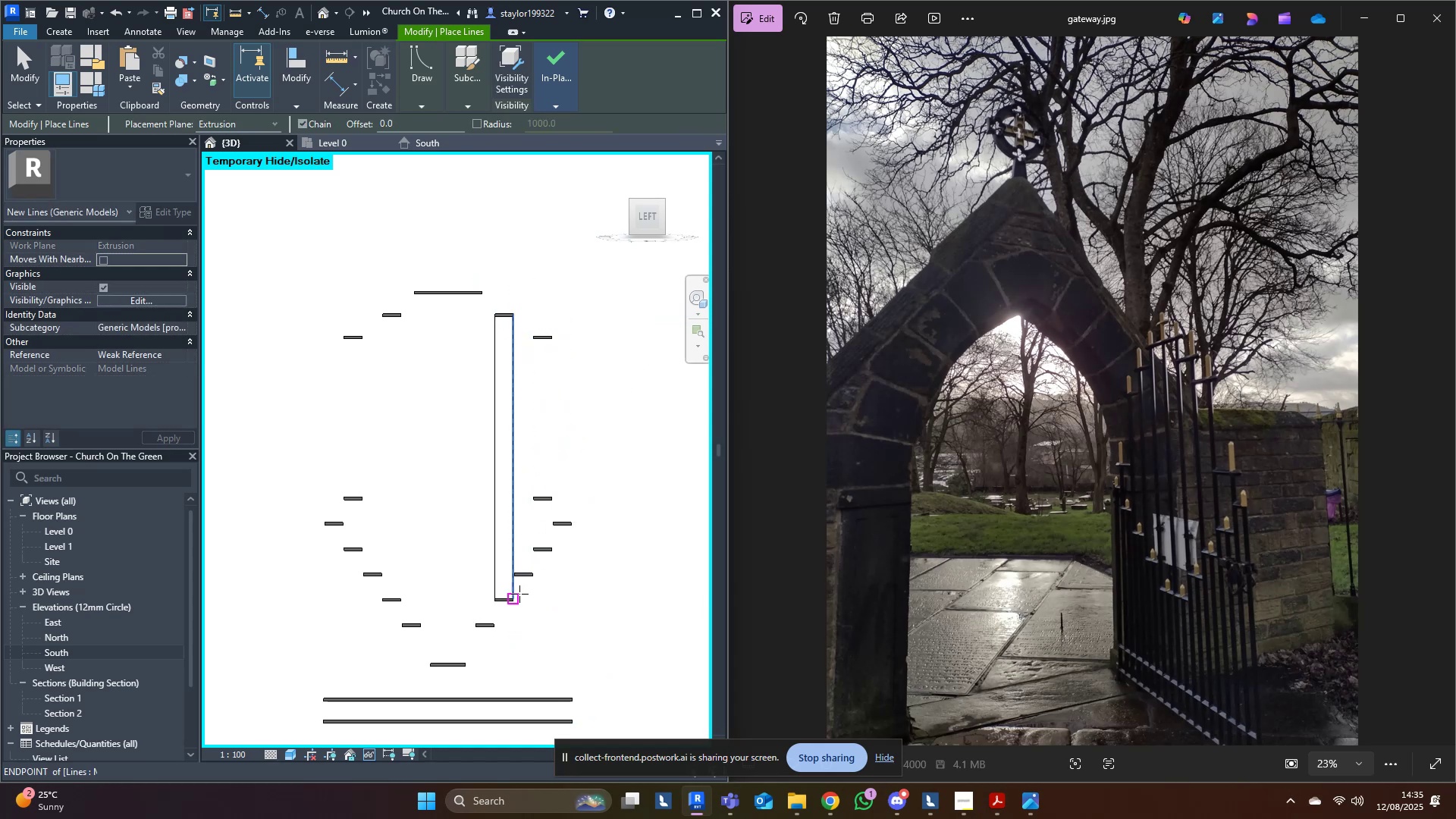 
key(L)
 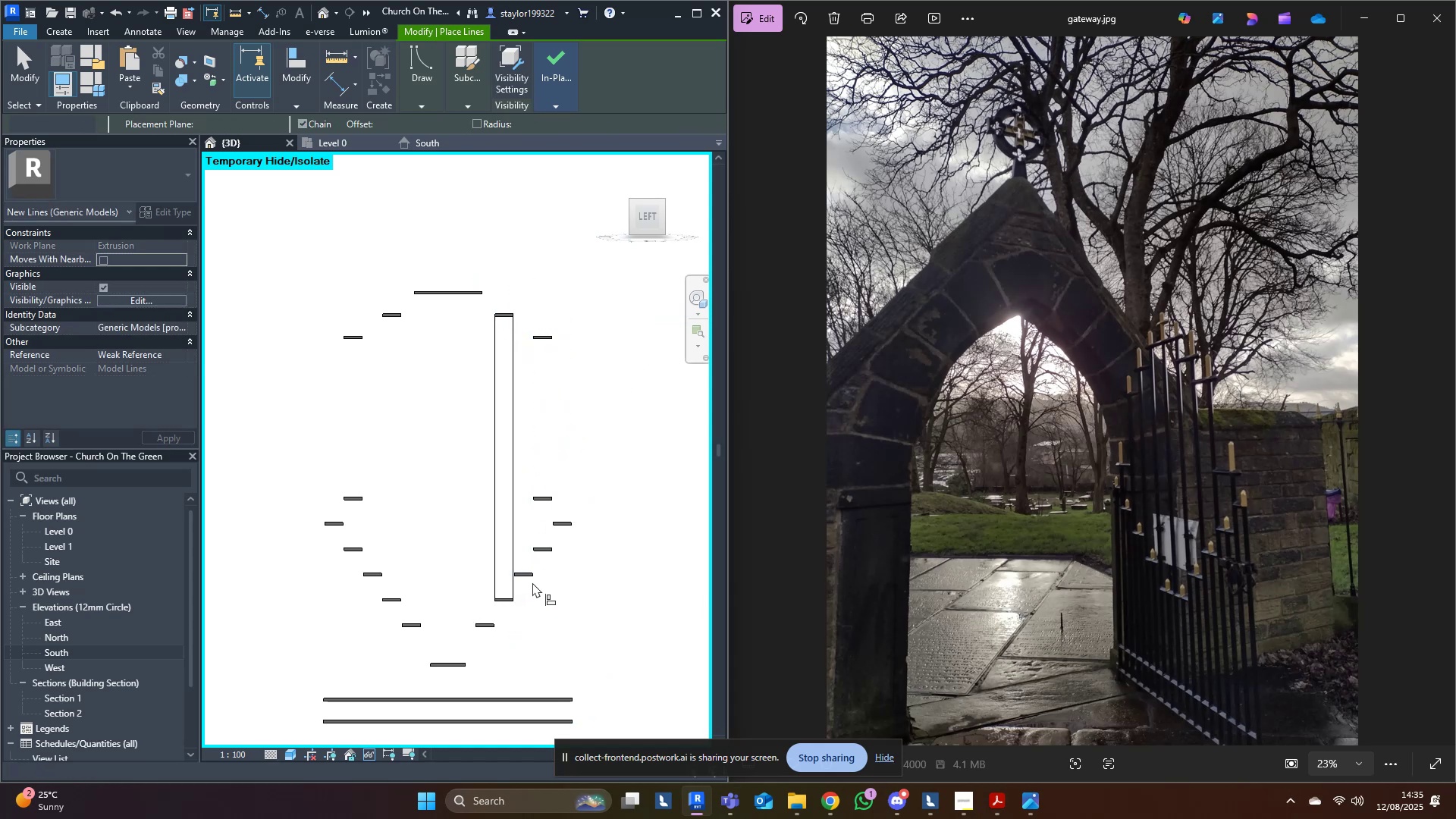 
scroll: coordinate [532, 576], scroll_direction: up, amount: 13.0
 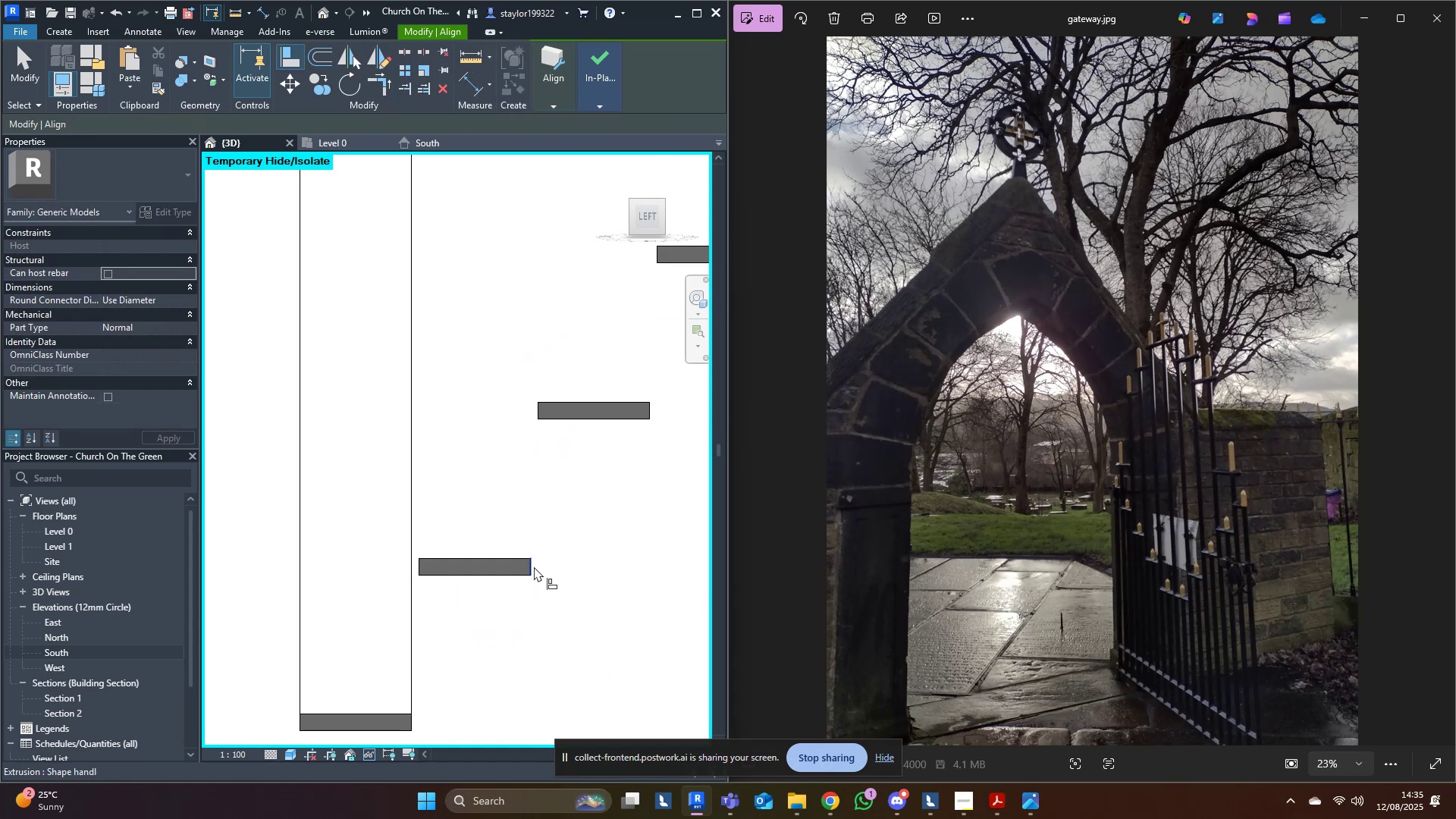 
left_click([534, 566])
 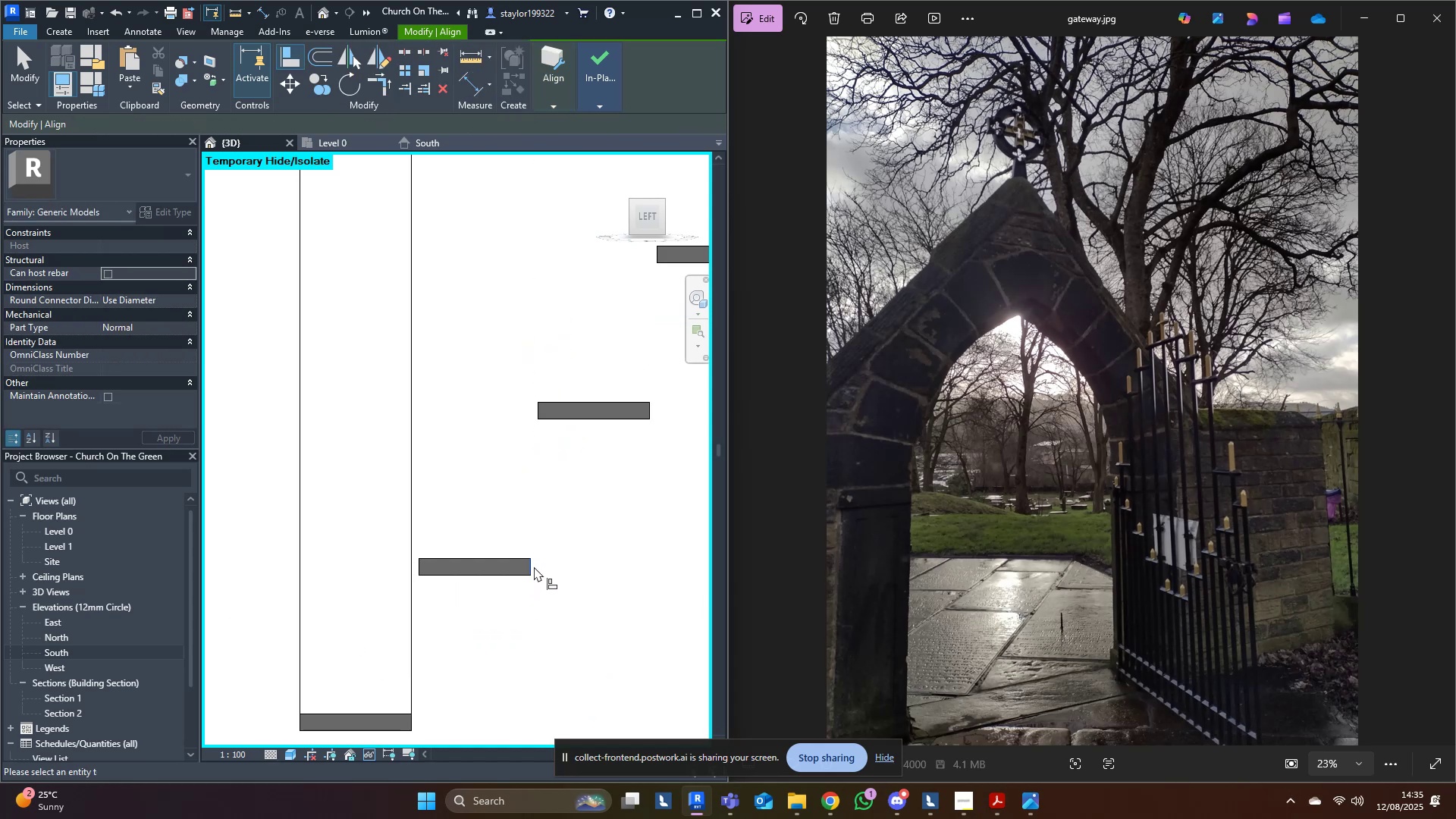 
scroll: coordinate [533, 568], scroll_direction: down, amount: 10.0
 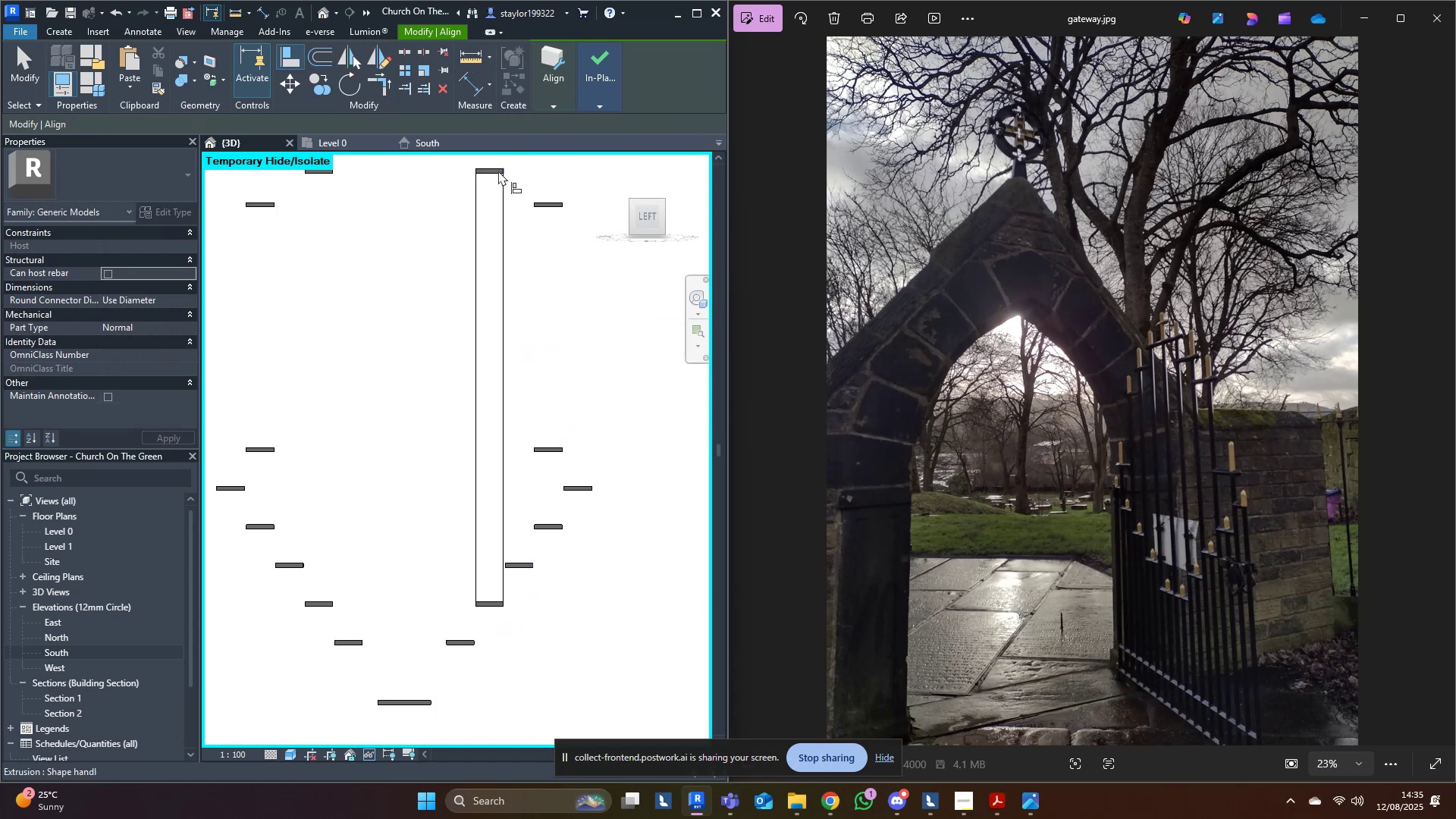 
left_click([498, 171])
 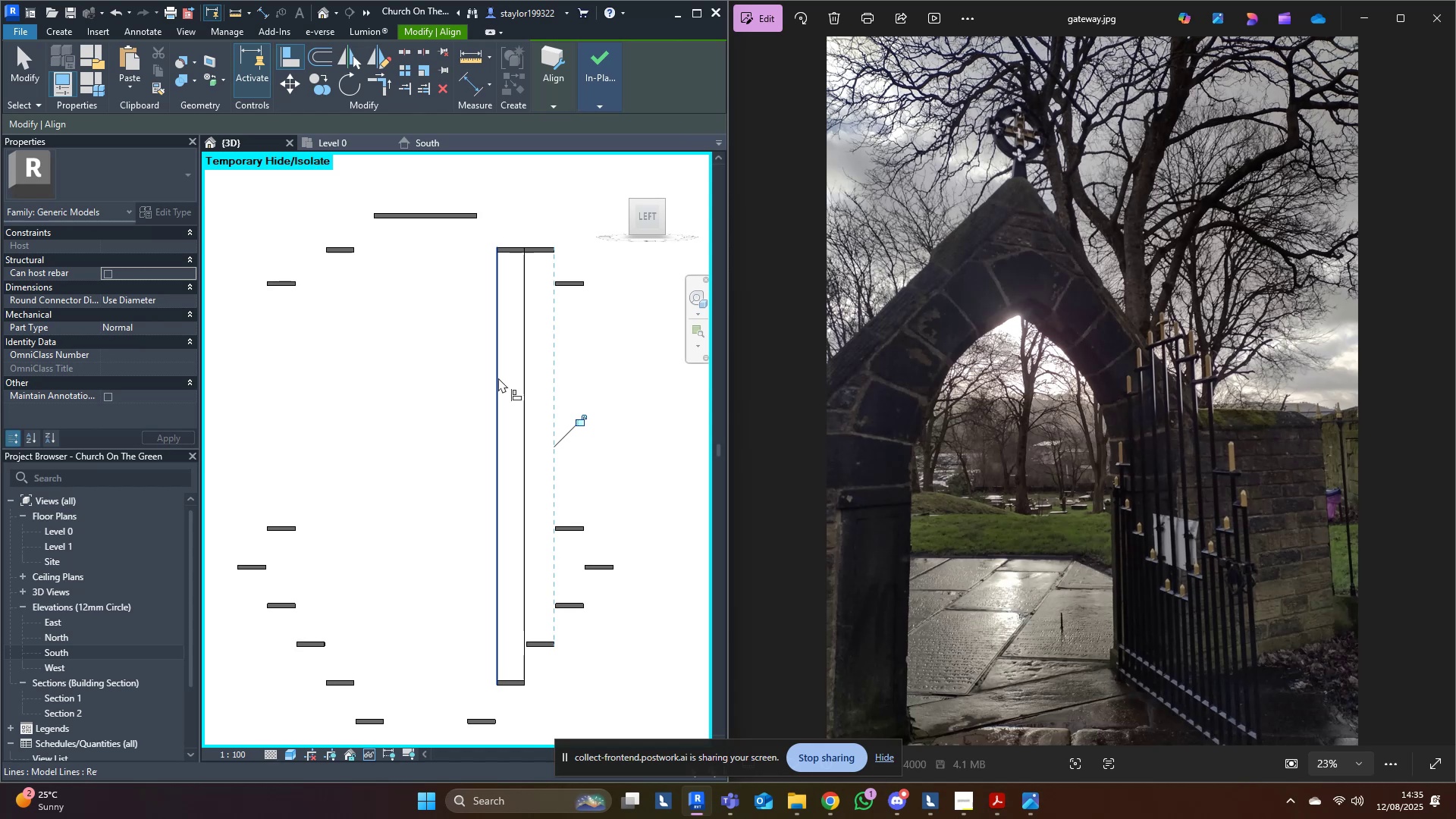 
key(Escape)
 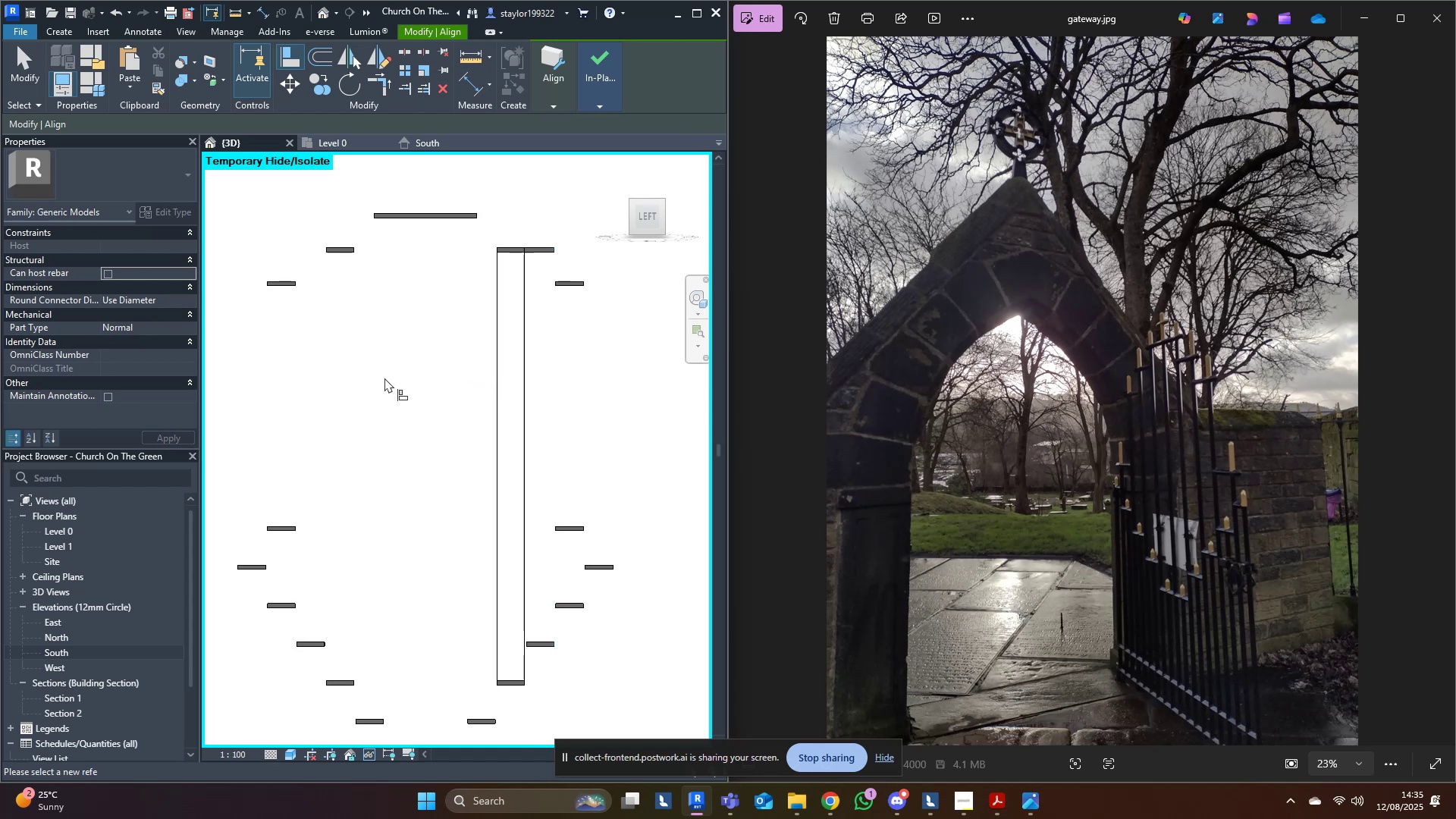 
key(Escape)
 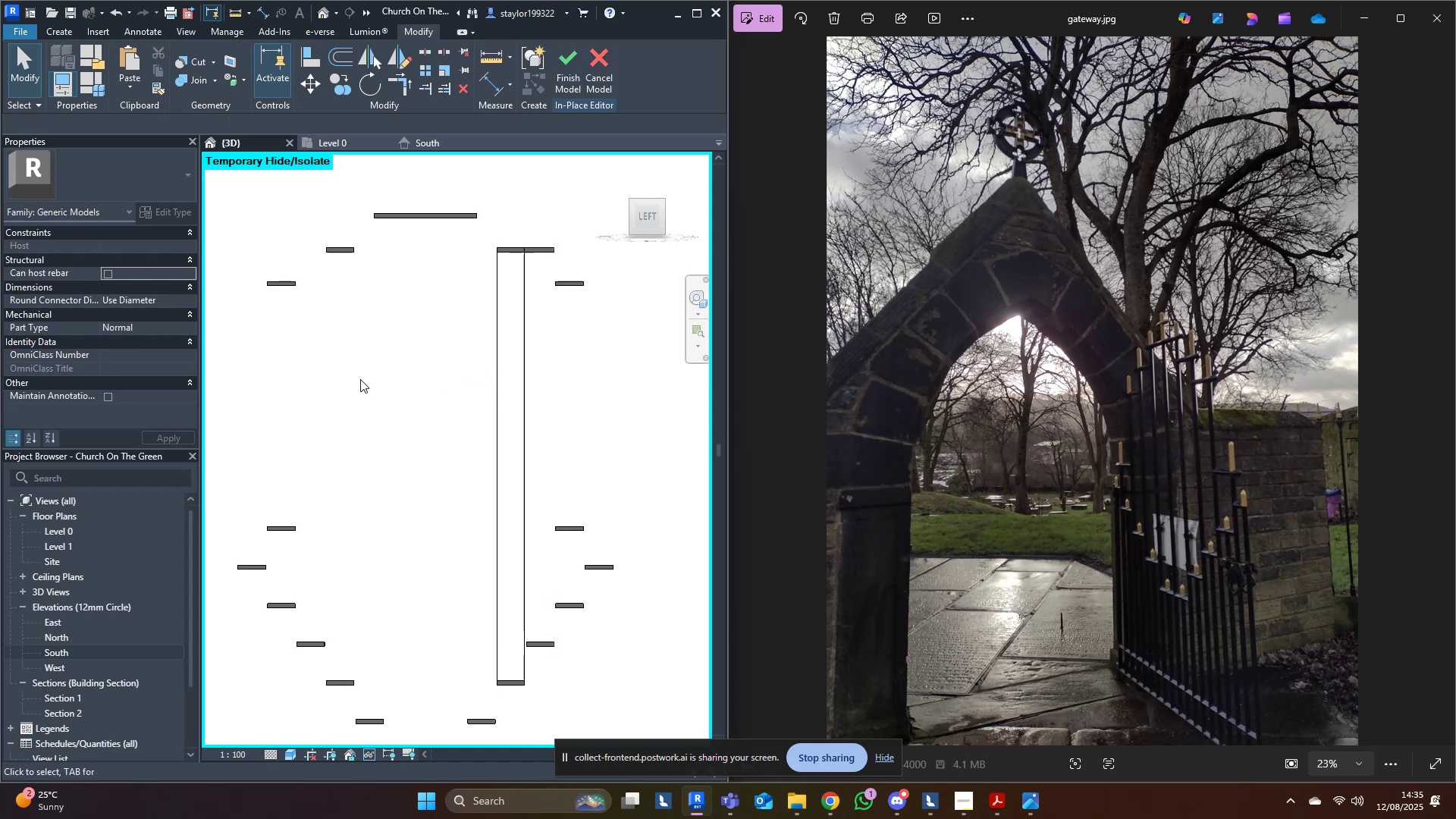 
key(Escape)
 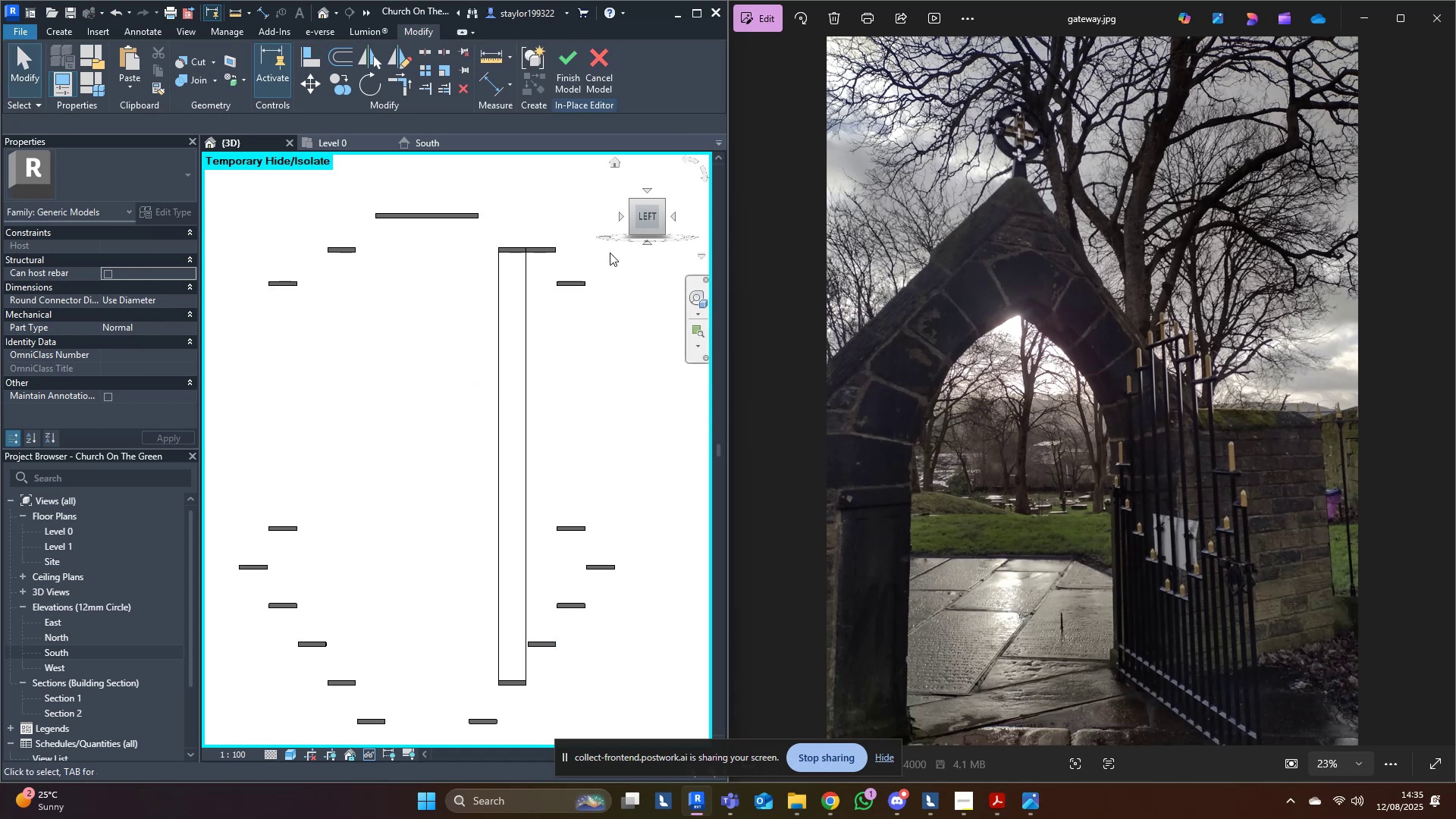 
key(Escape)
 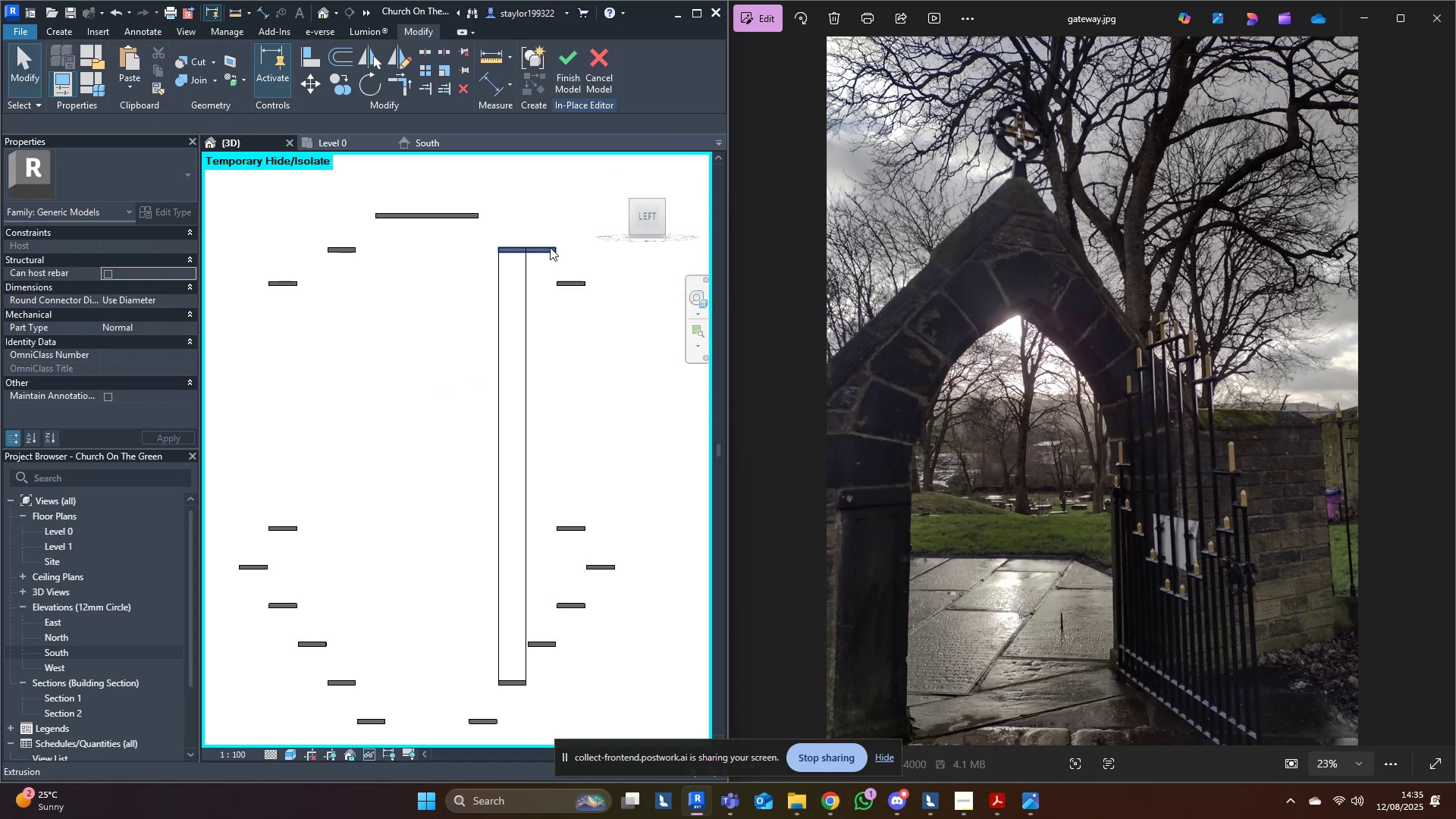 
left_click([550, 247])
 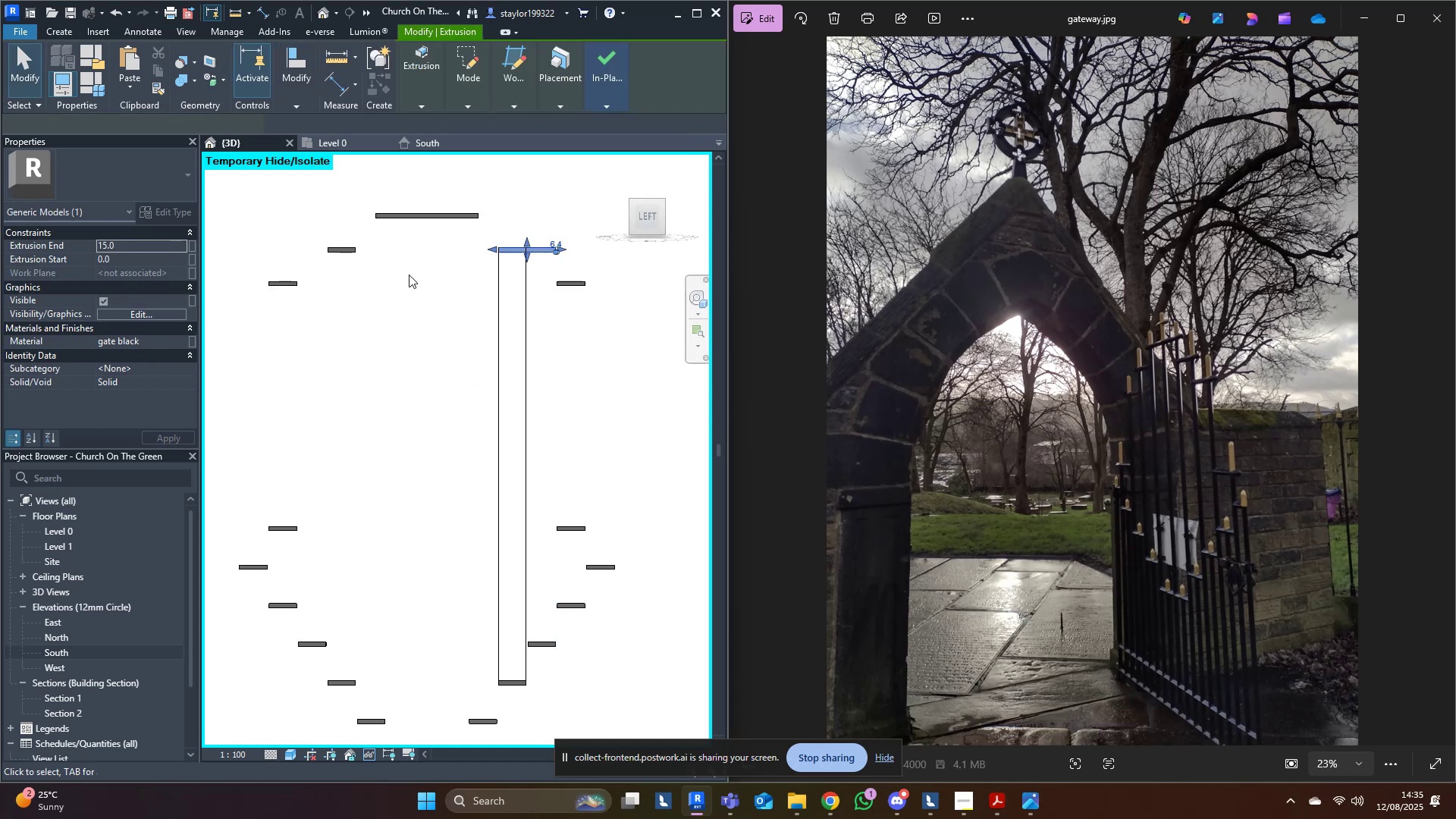 
middle_click([403, 275])
 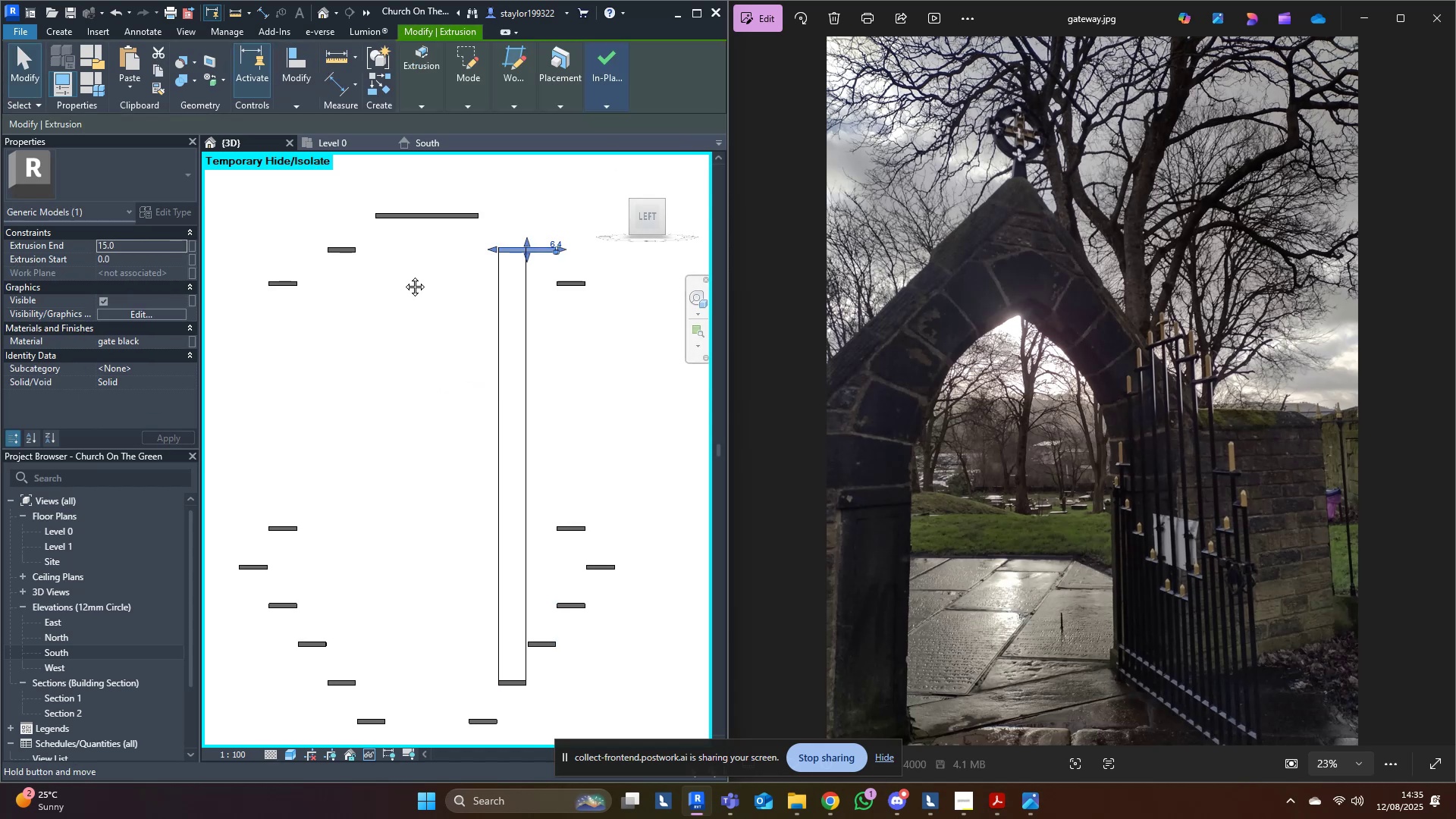 
key(D)
 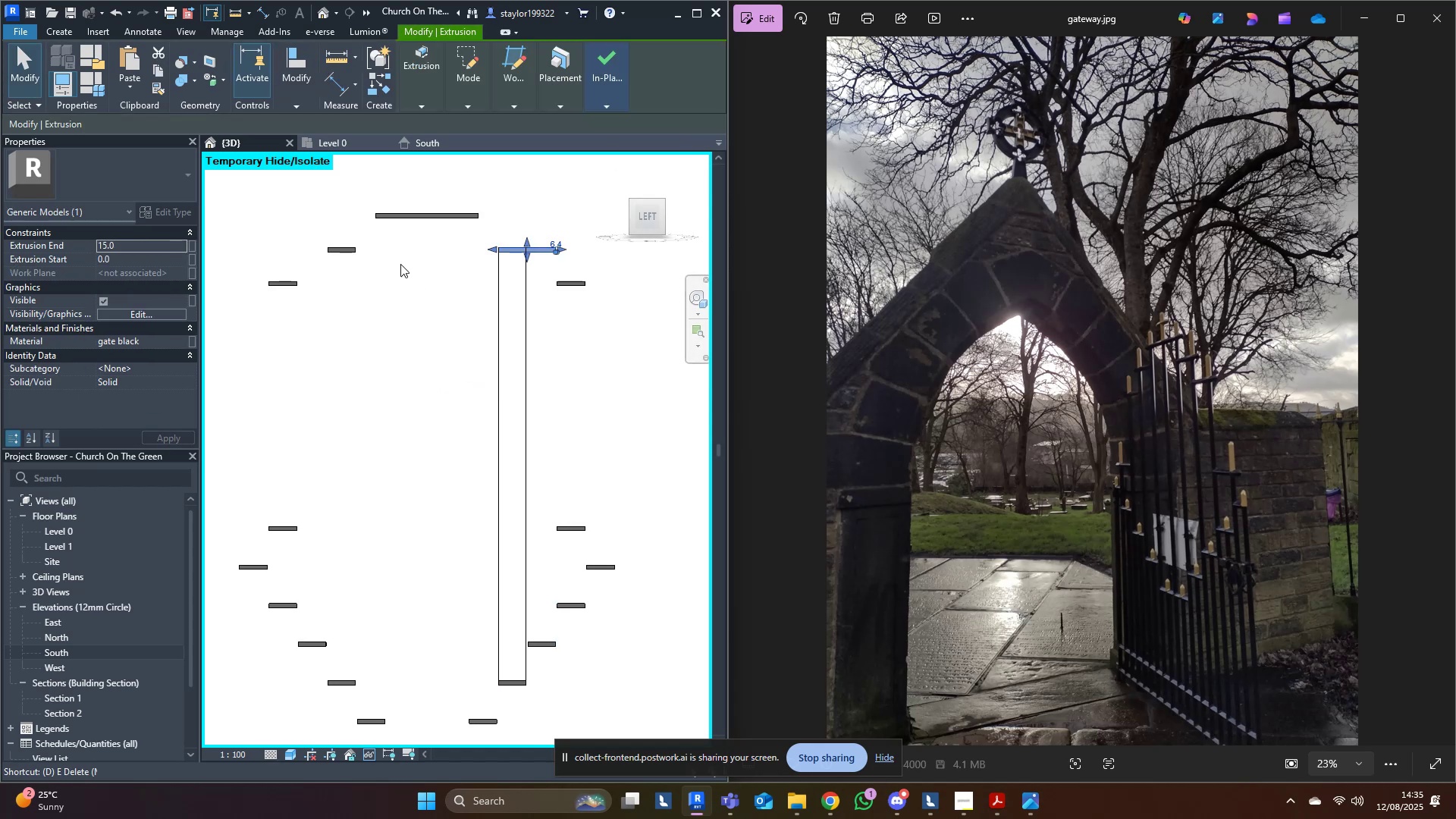 
left_click([425, 221])
 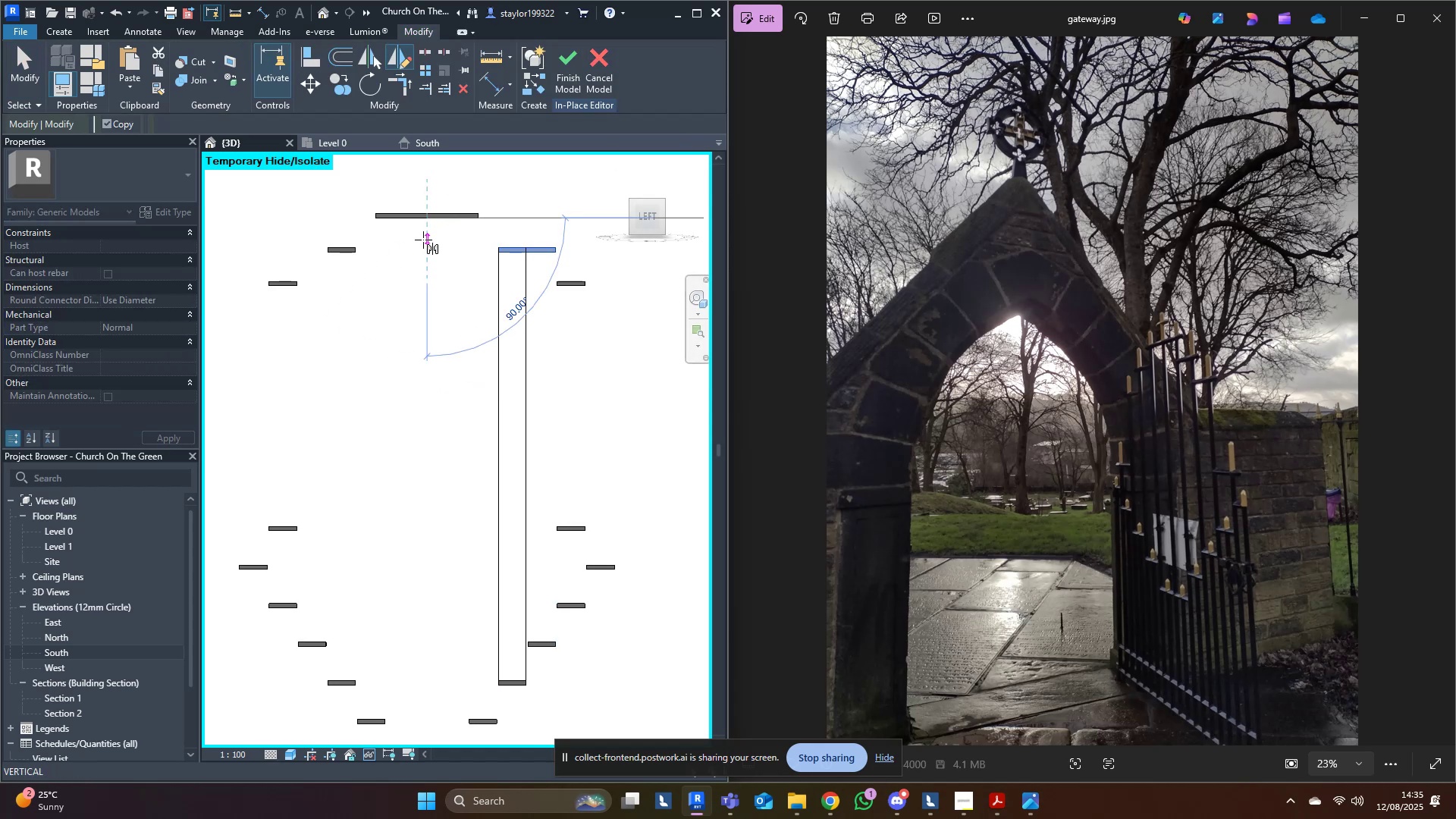 
left_click([423, 240])
 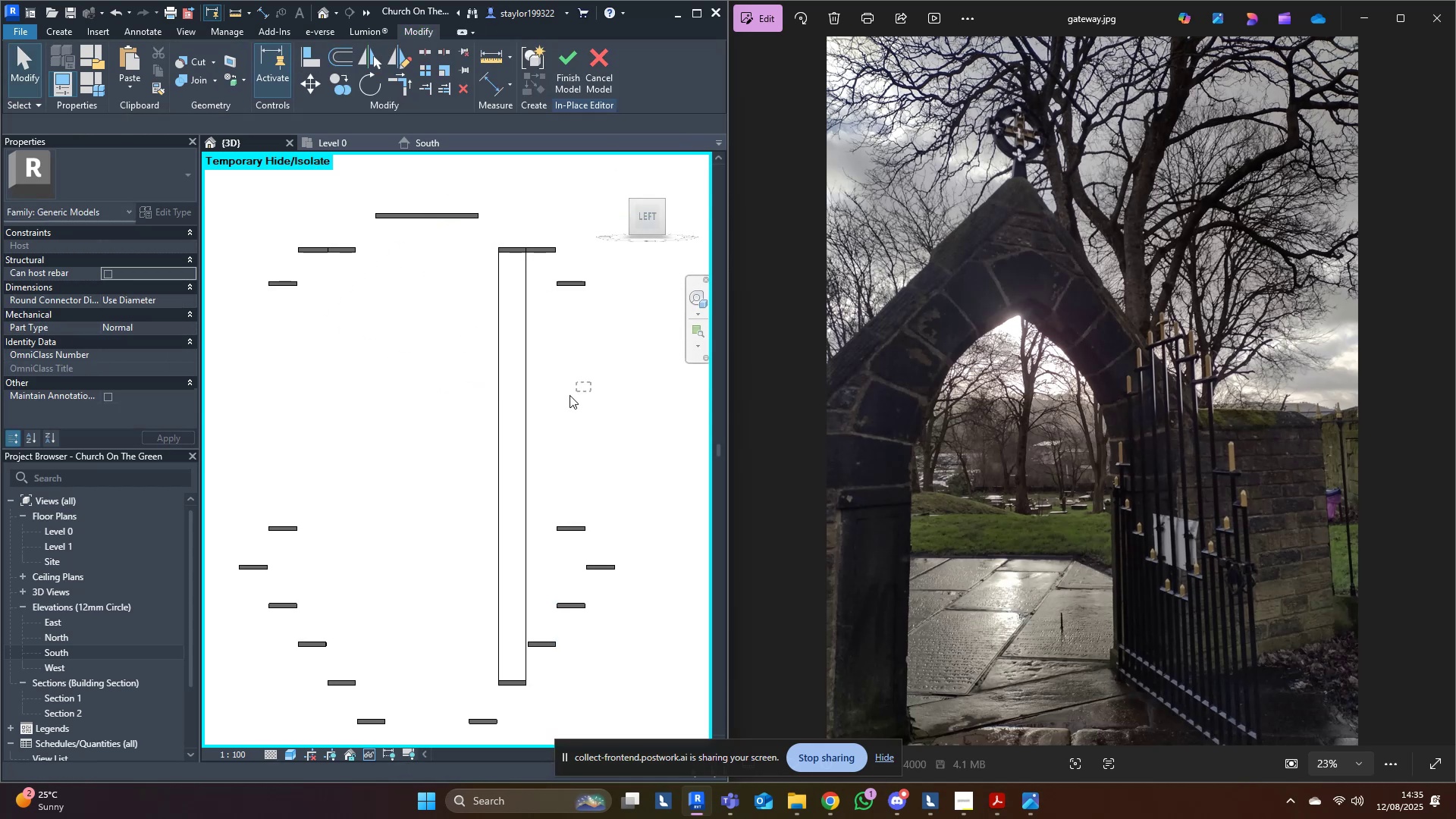 
key(Delete)
 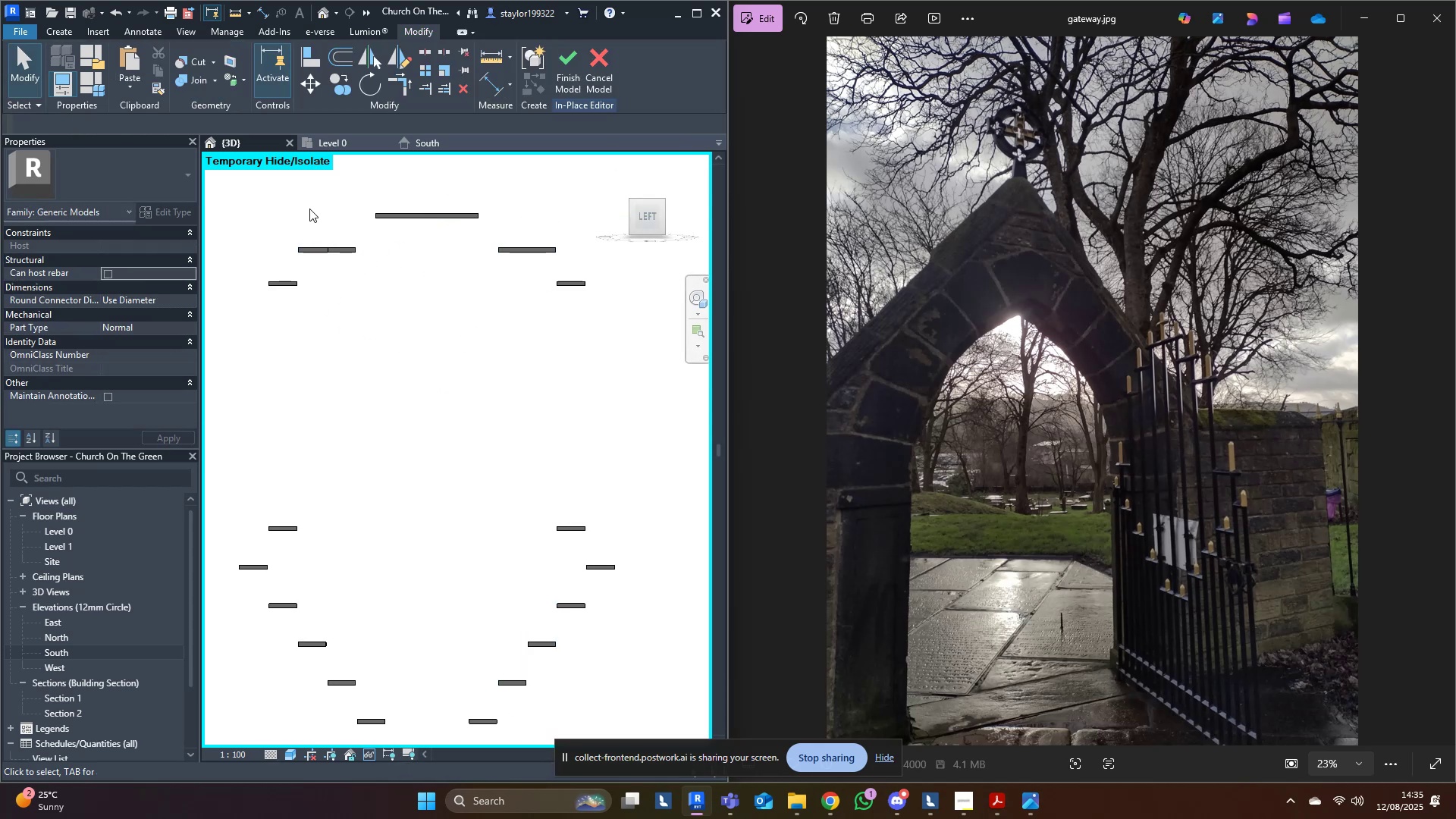 
key(Delete)
 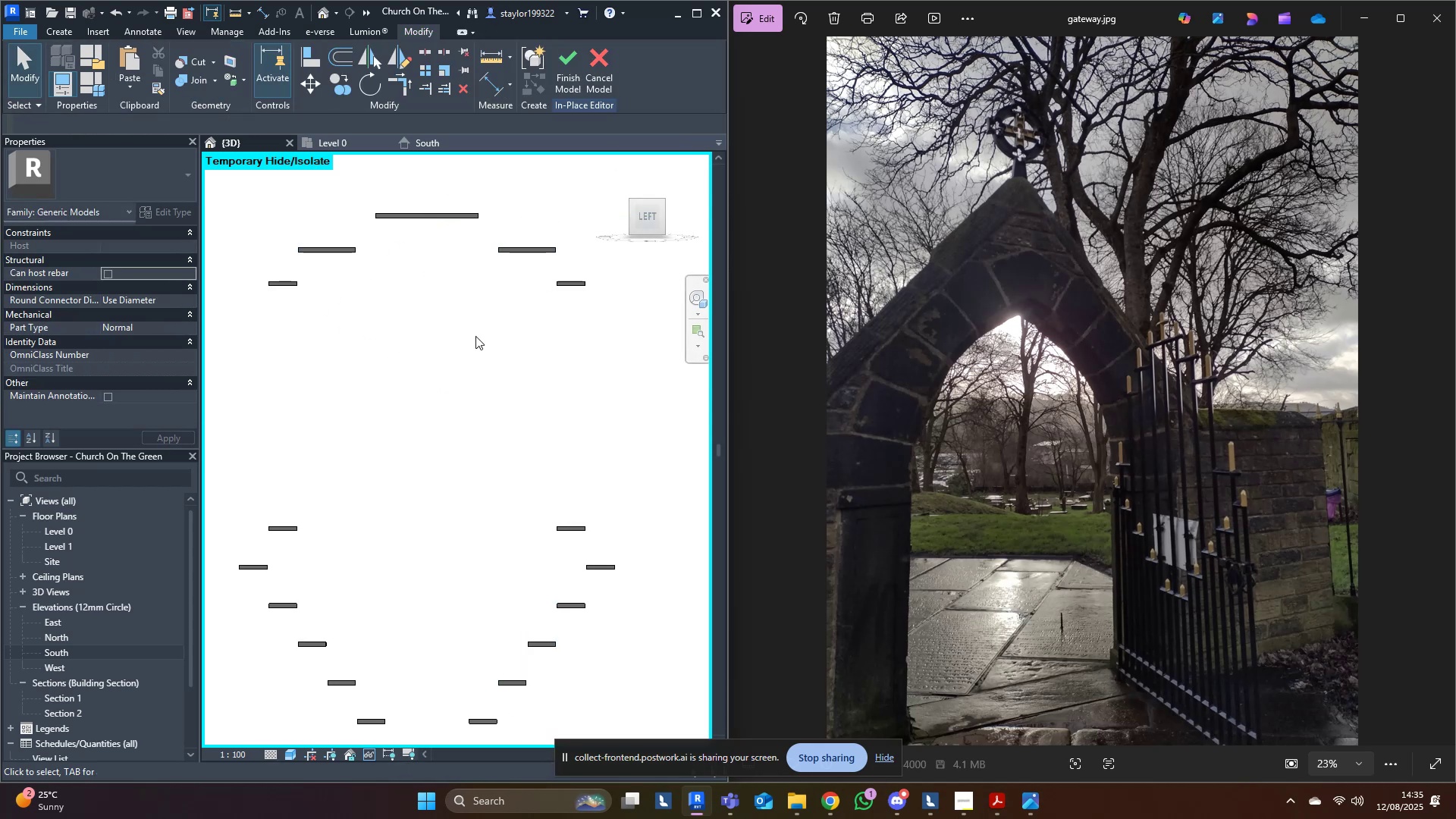 
scroll: coordinate [475, 338], scroll_direction: down, amount: 5.0
 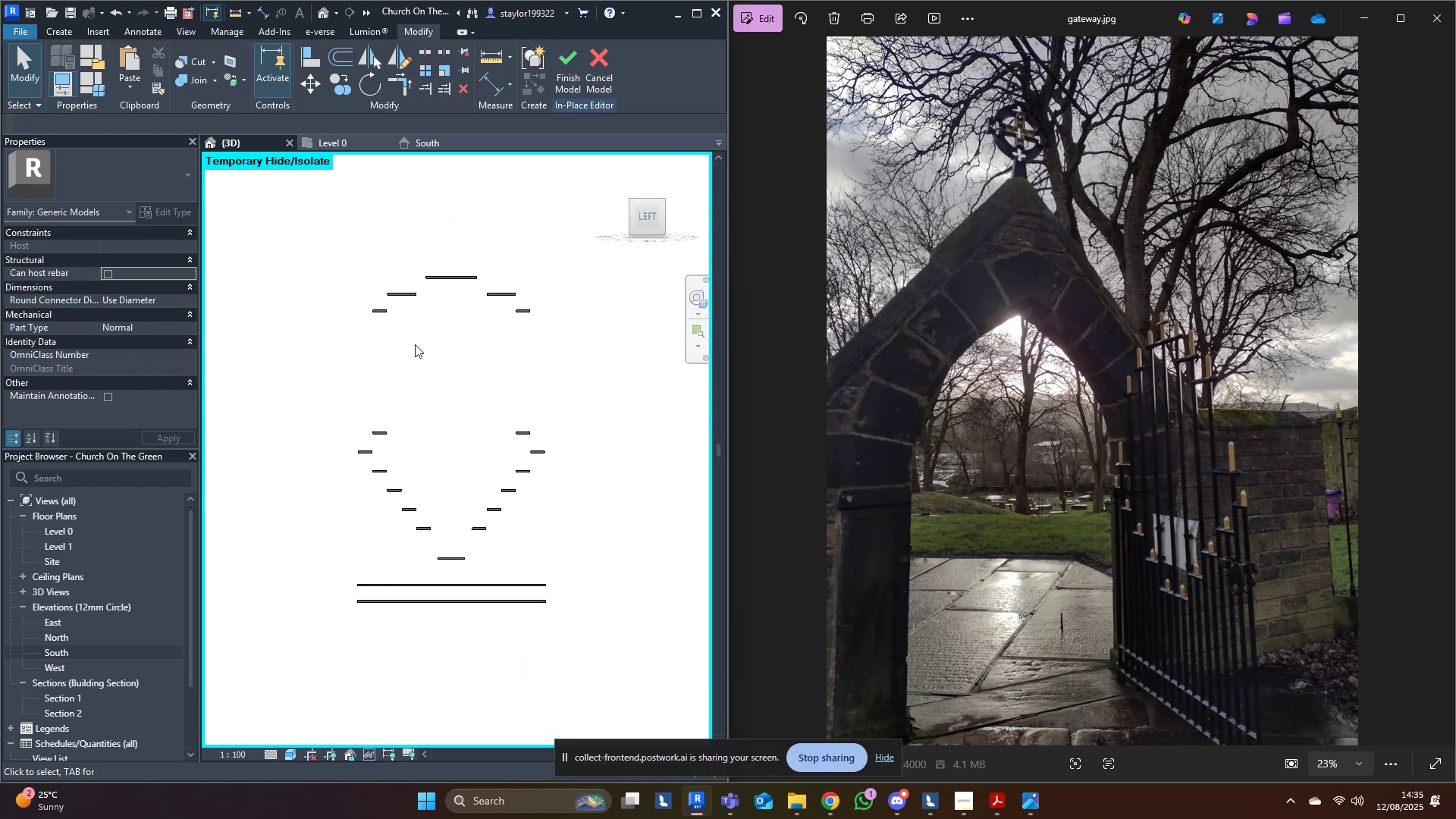 
scroll: coordinate [318, 328], scroll_direction: up, amount: 1.0
 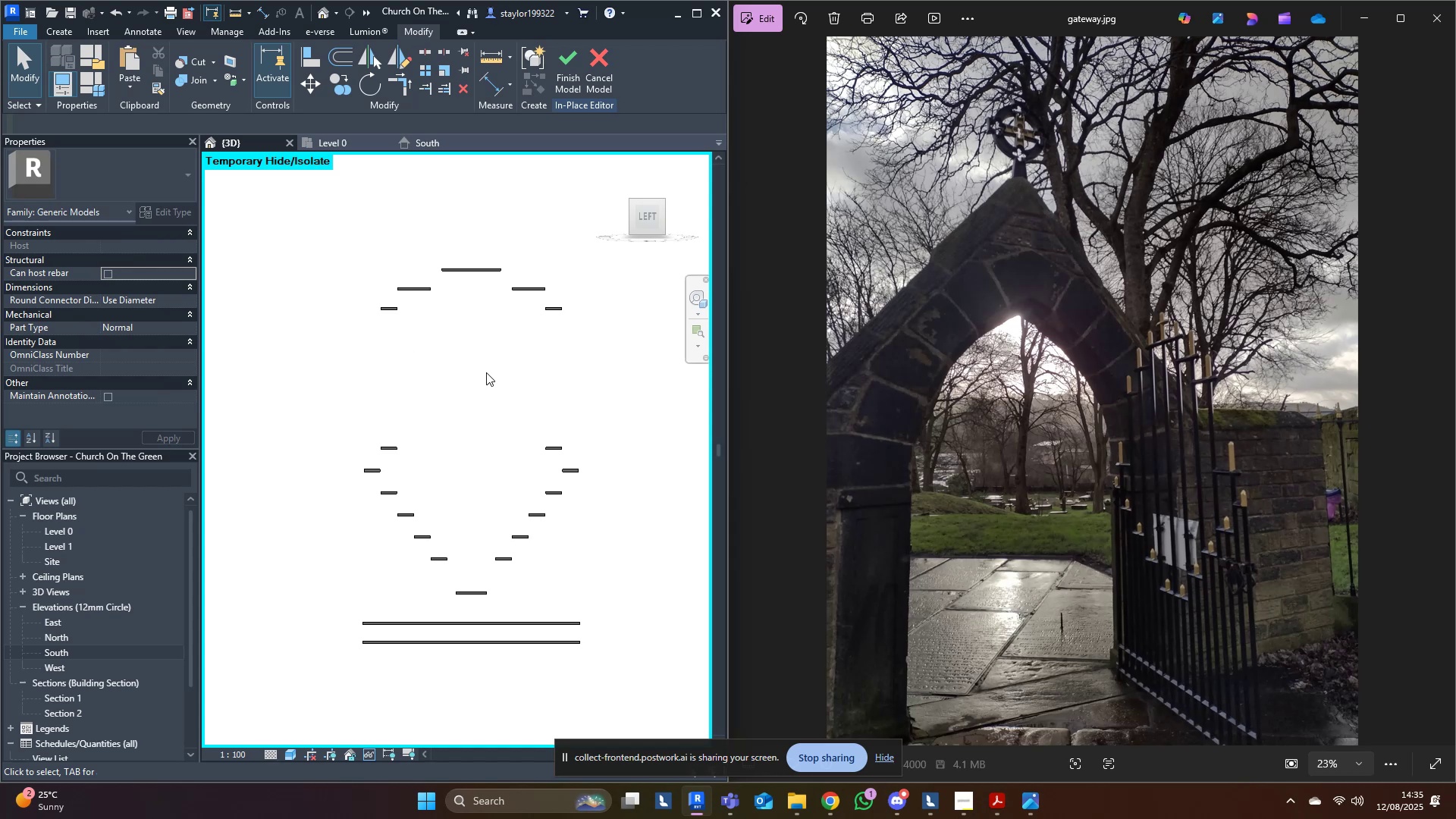 
type(sd)
 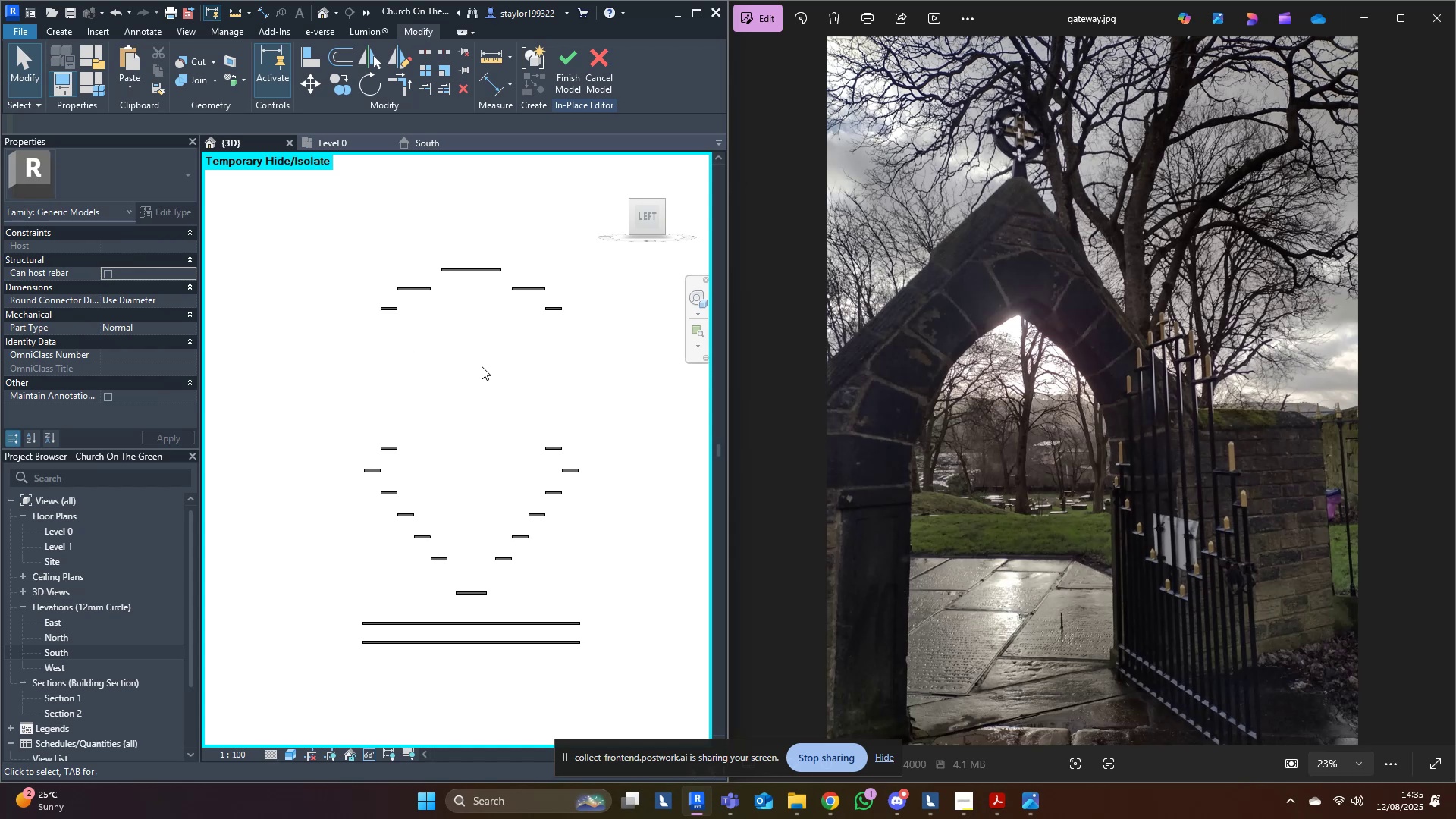 
left_click([482, 366])
 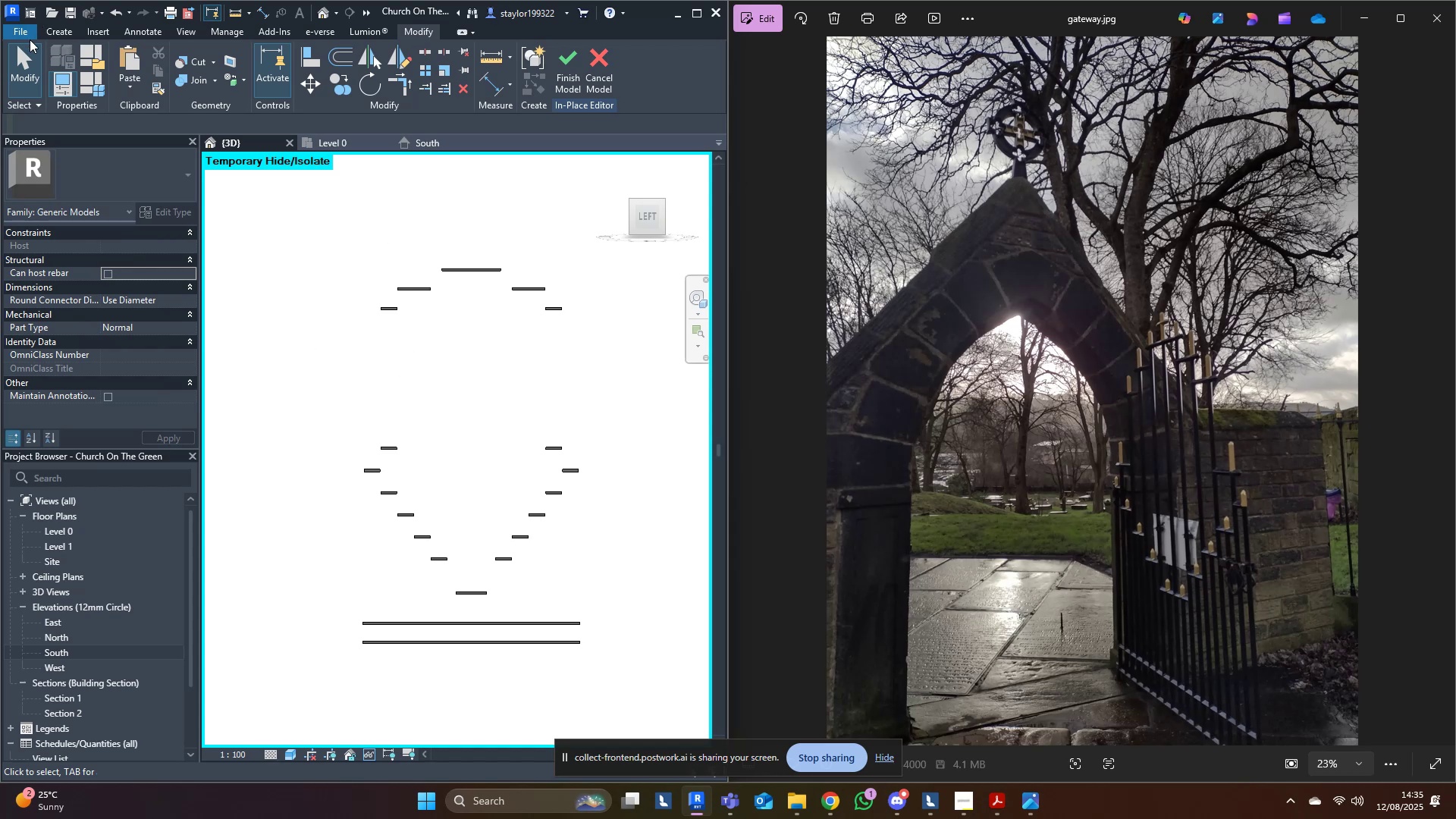 
left_click([20, 37])
 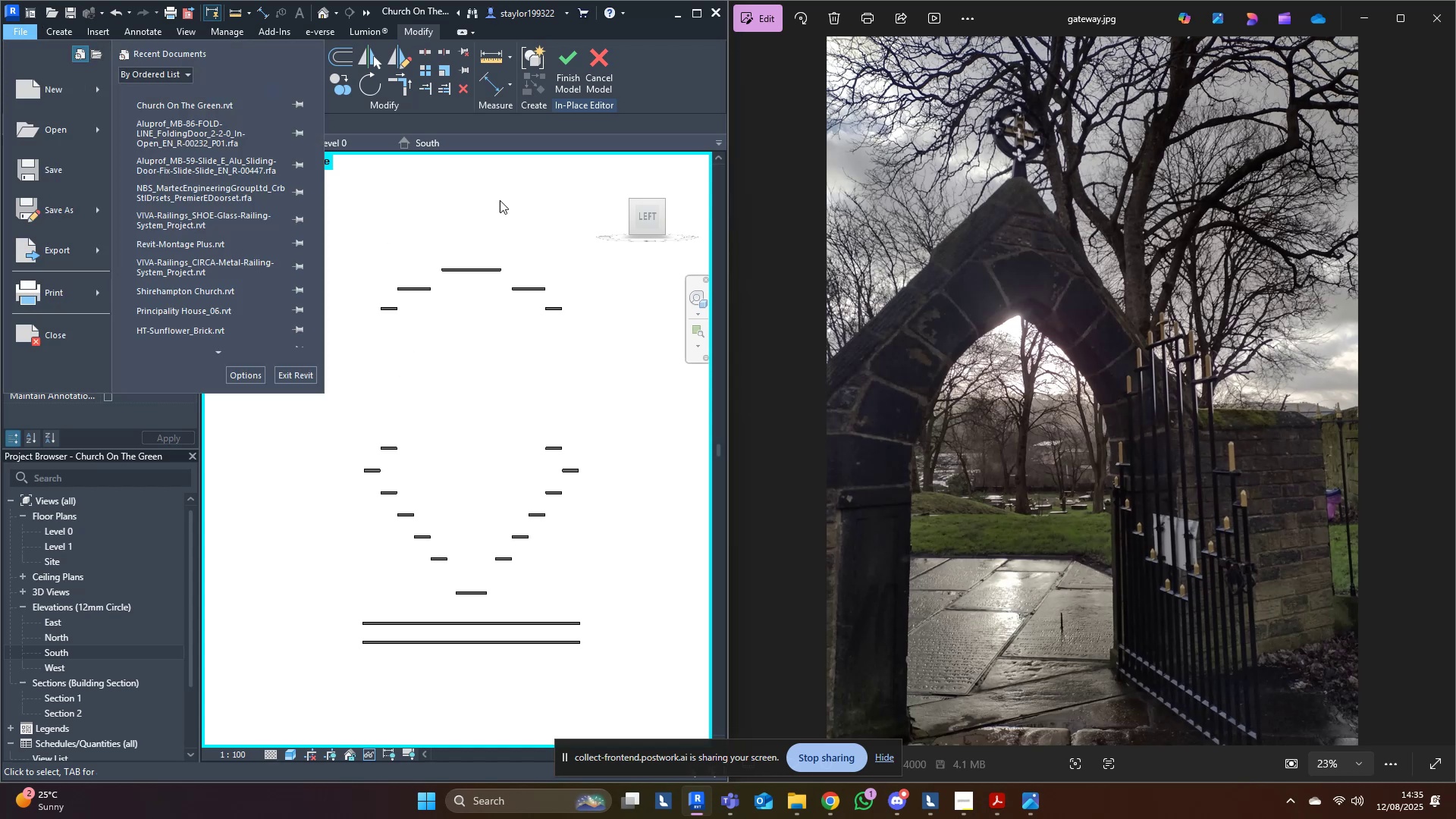 
double_click([574, 69])
 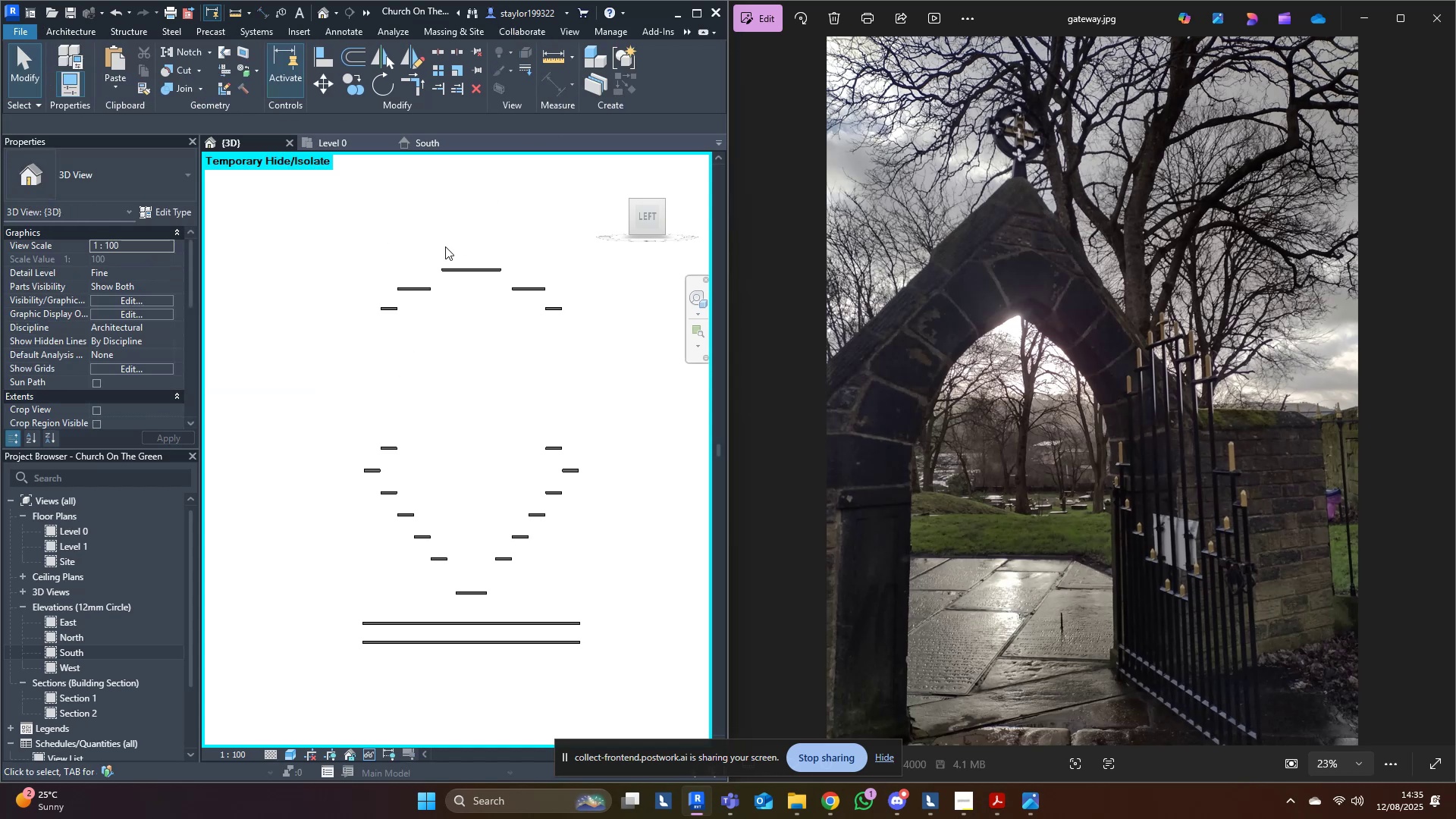 
key(Control+ControlLeft)
 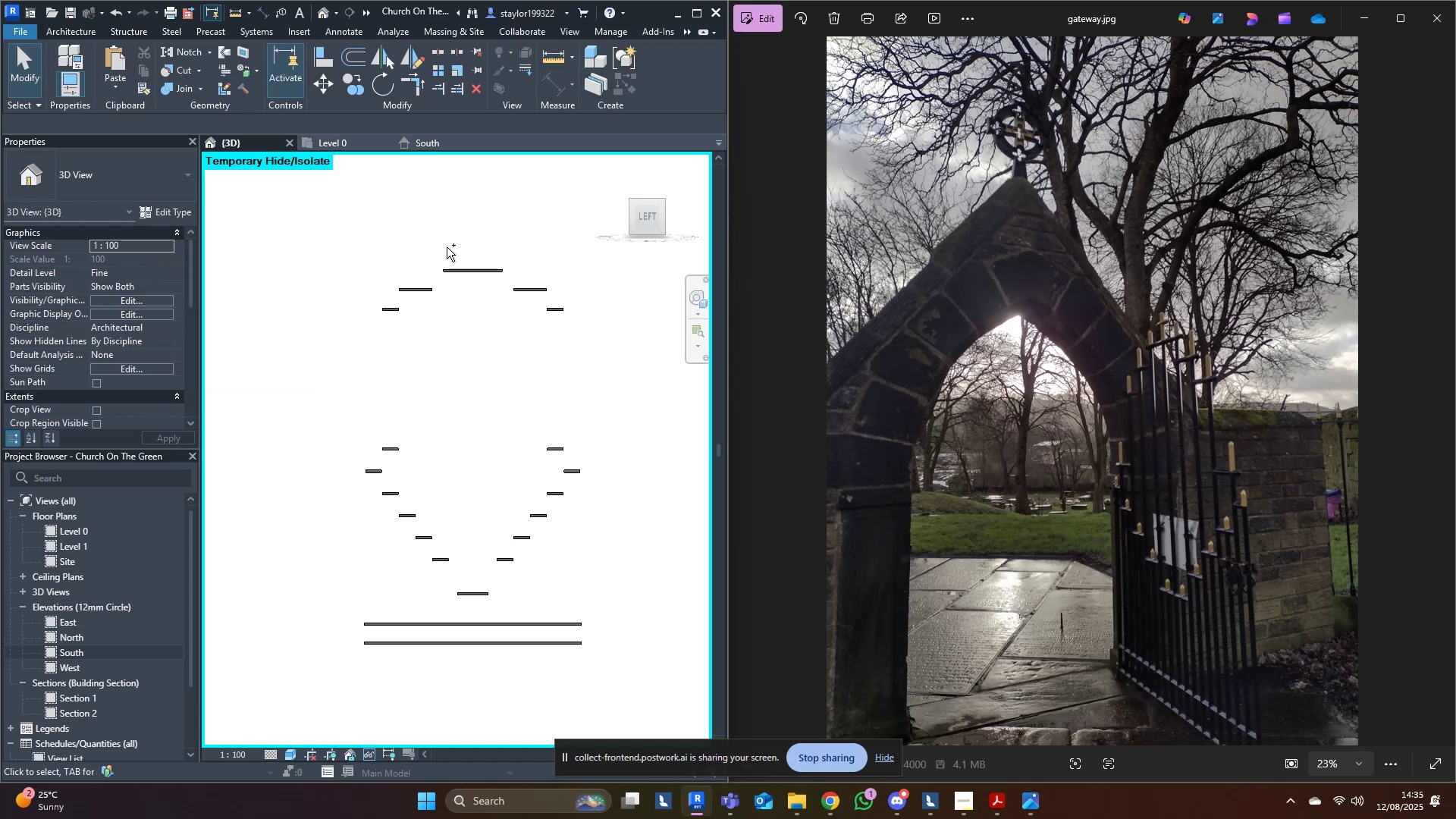 
key(Control+S)
 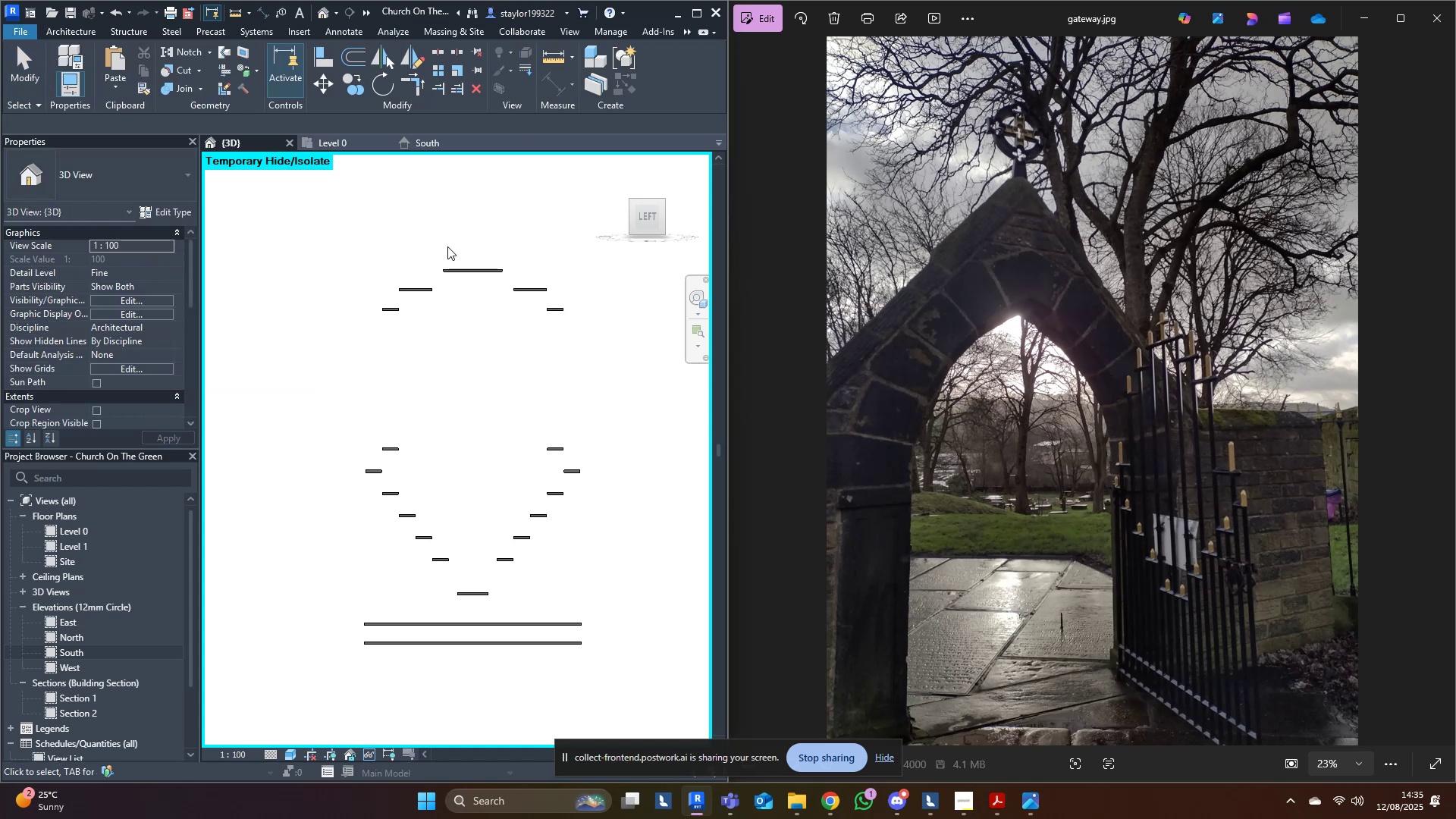 
left_click([500, 263])
 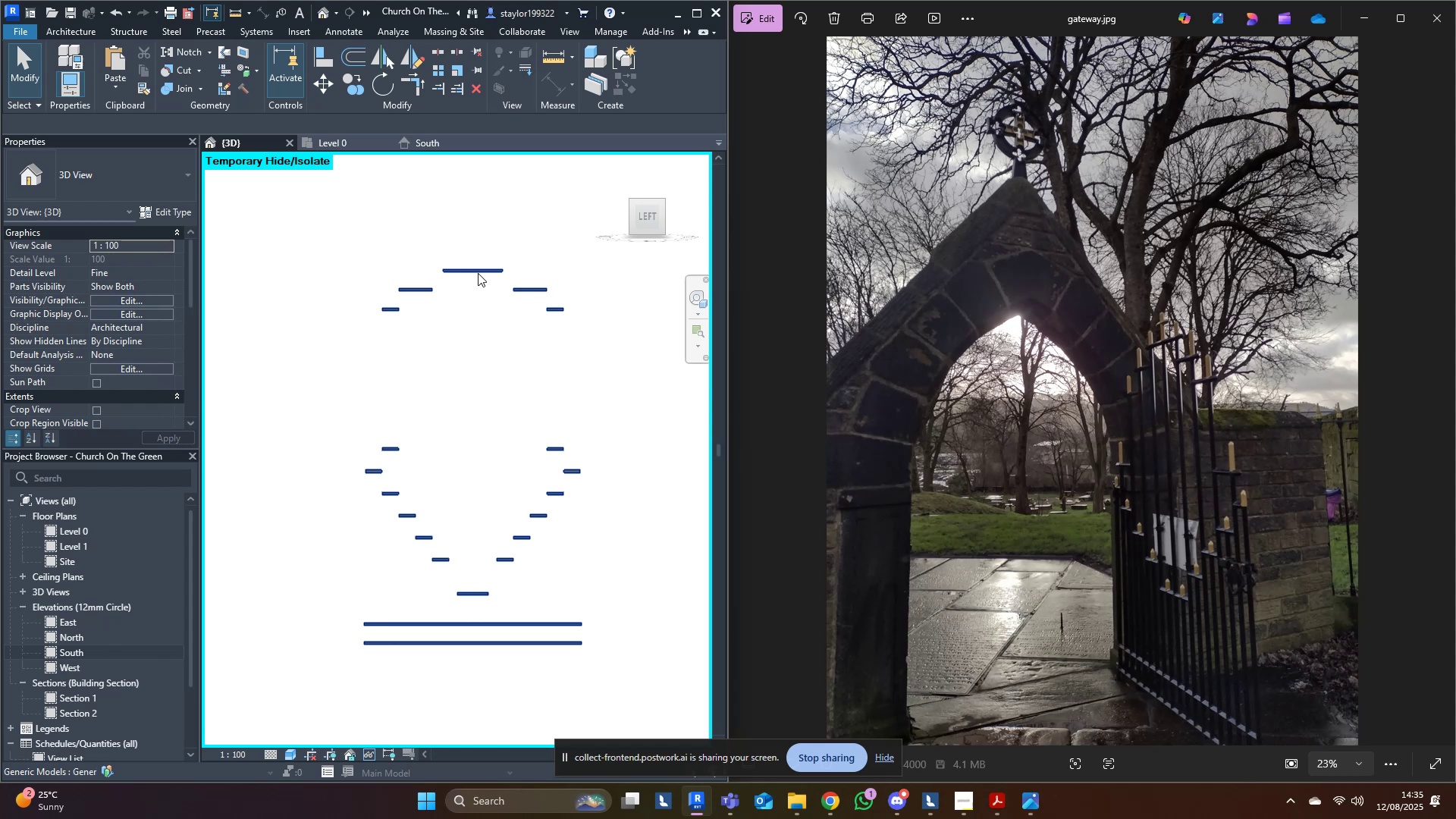 
left_click([477, 272])
 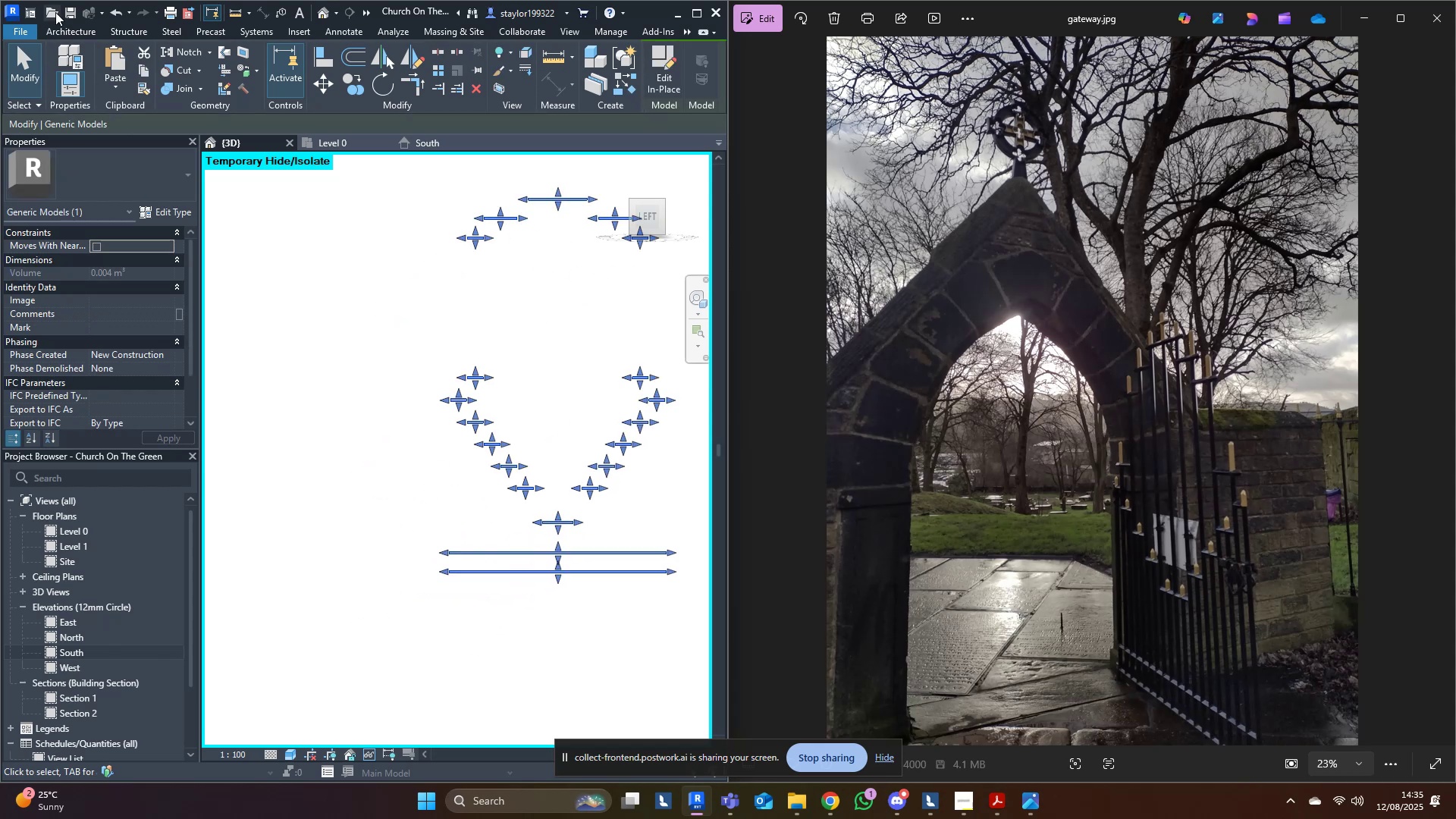 
left_click([673, 65])
 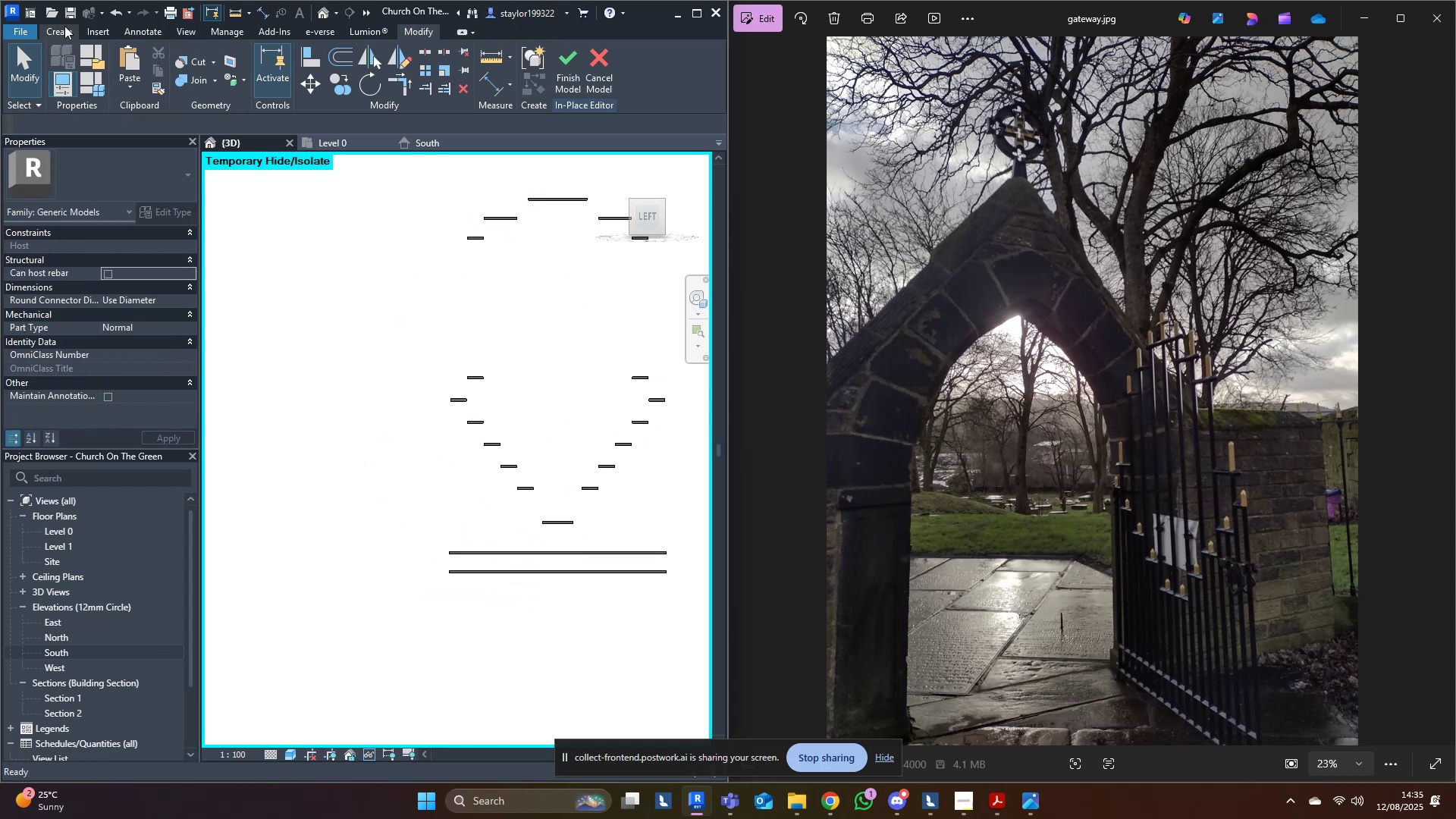 
left_click([68, 29])
 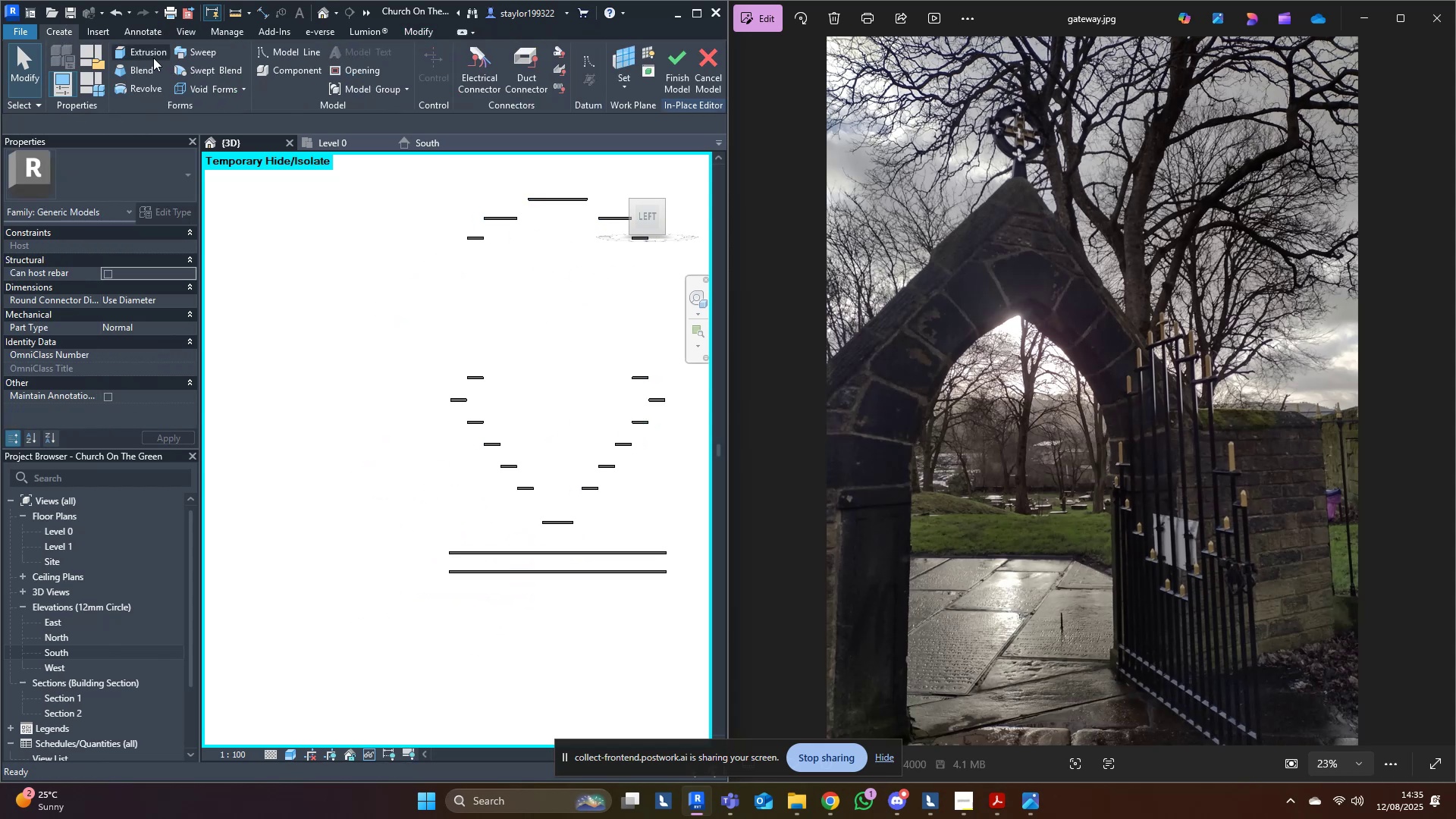 
left_click([153, 58])
 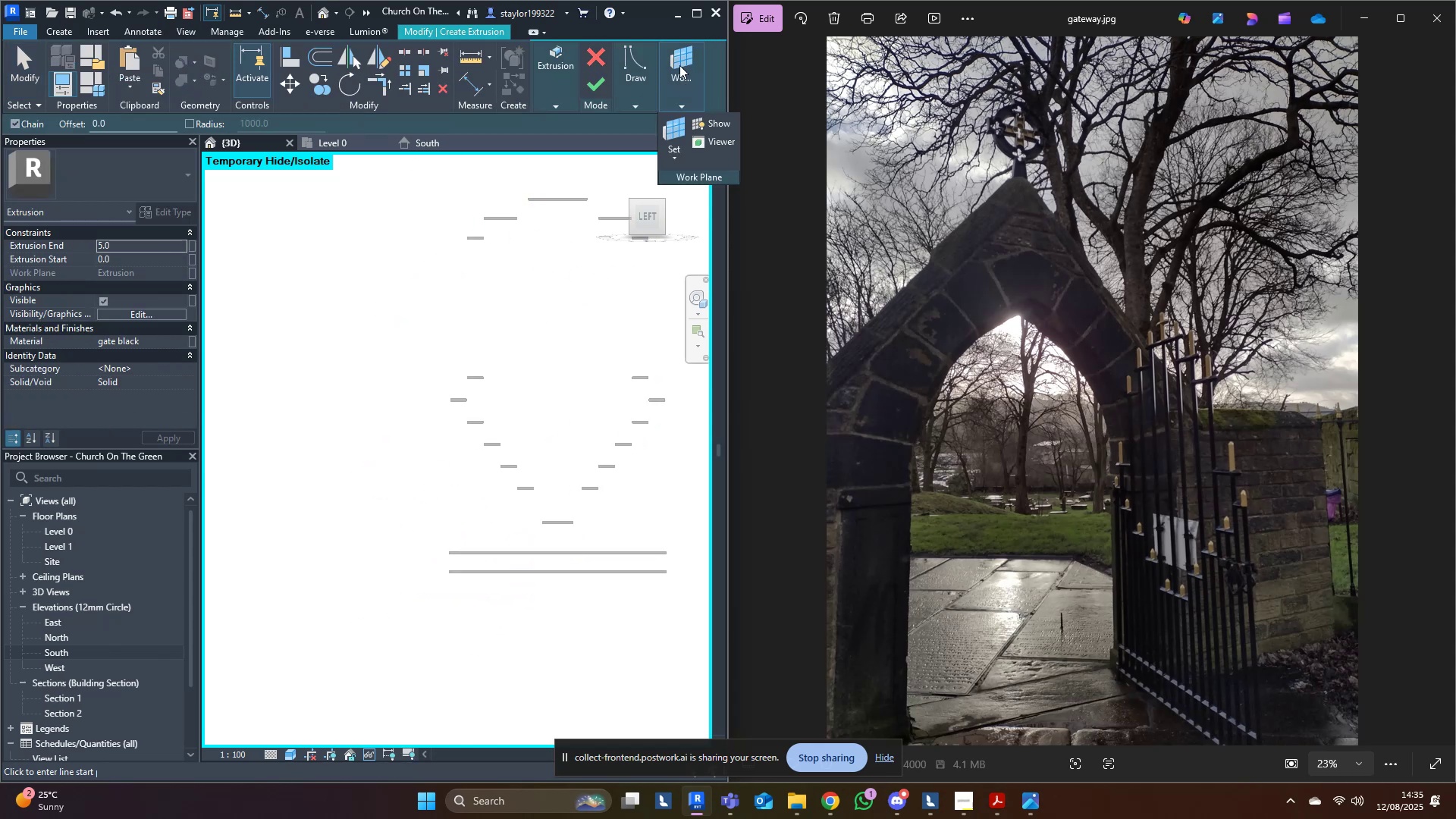 
left_click([676, 134])
 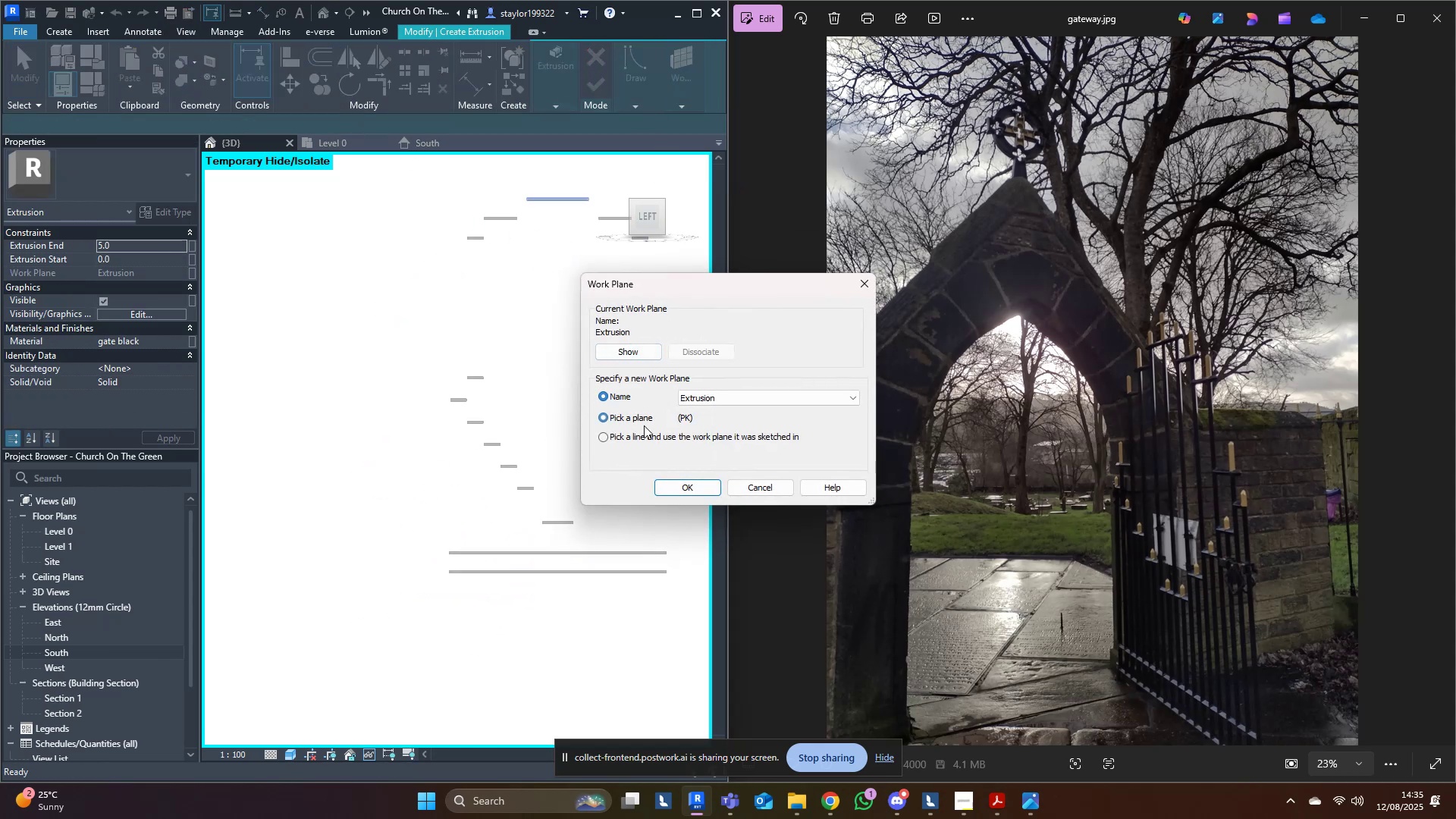 
left_click([682, 491])
 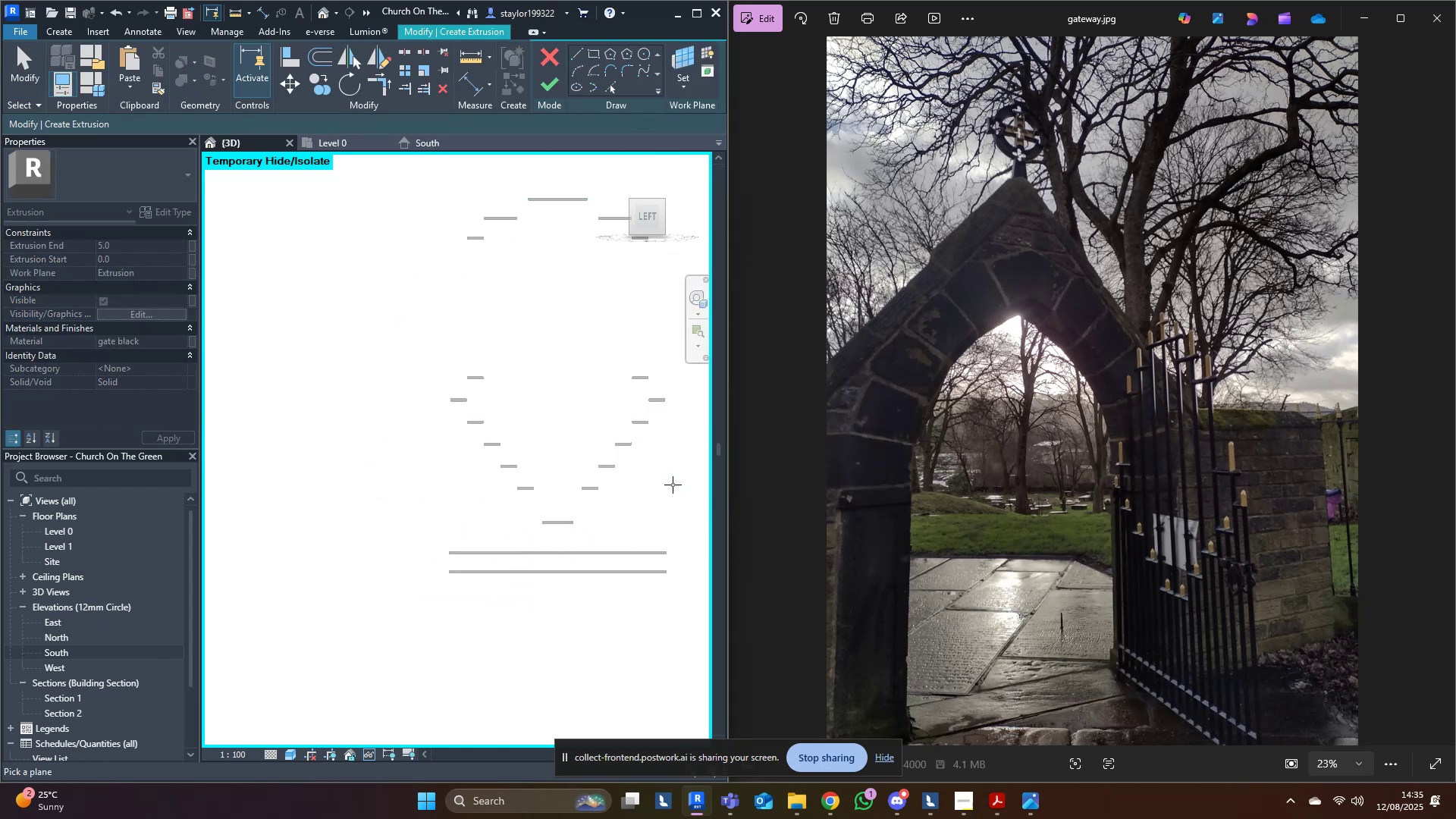 
hold_key(key=ShiftLeft, duration=1.2)
 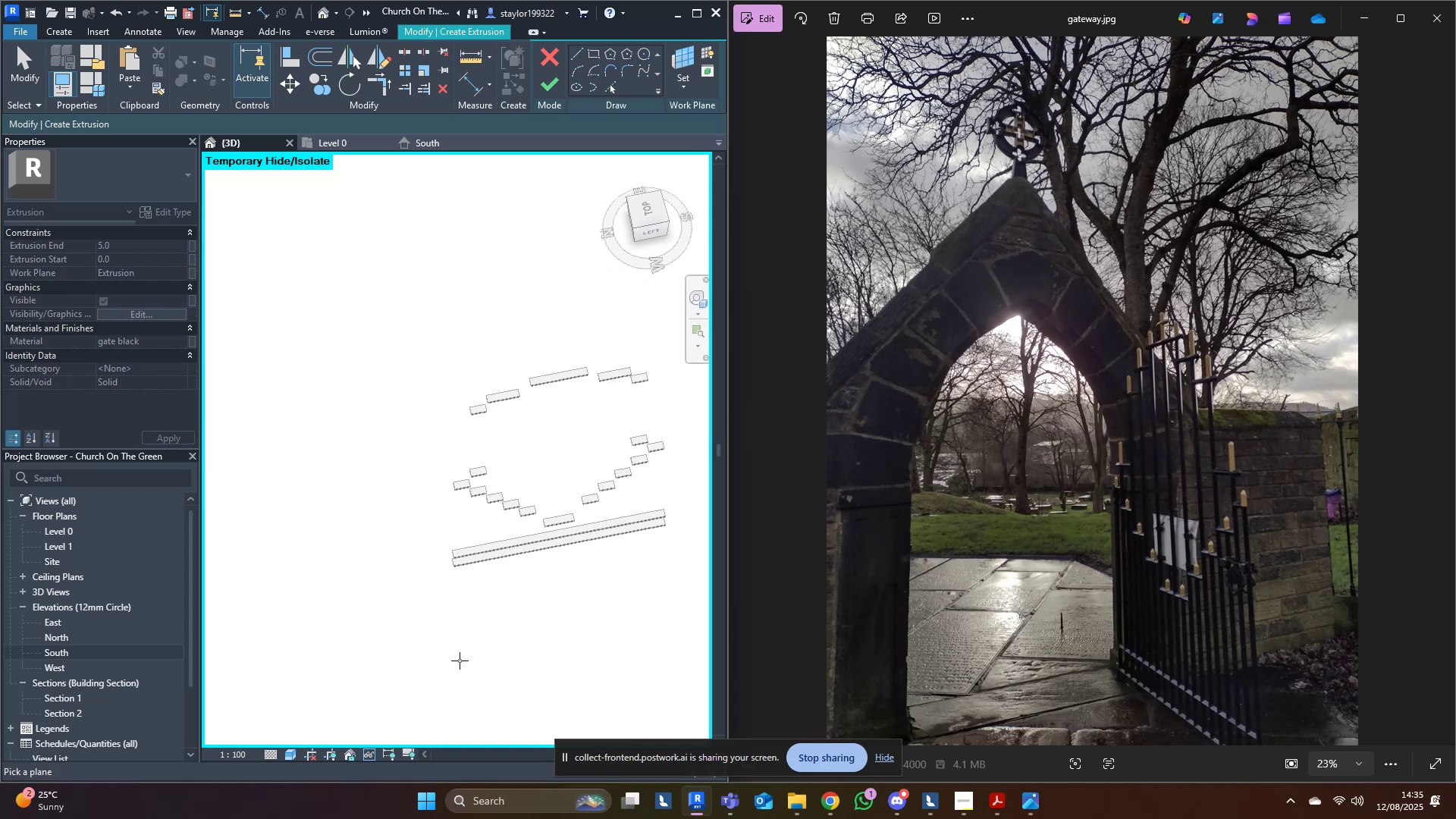 
scroll: coordinate [472, 502], scroll_direction: up, amount: 11.0
 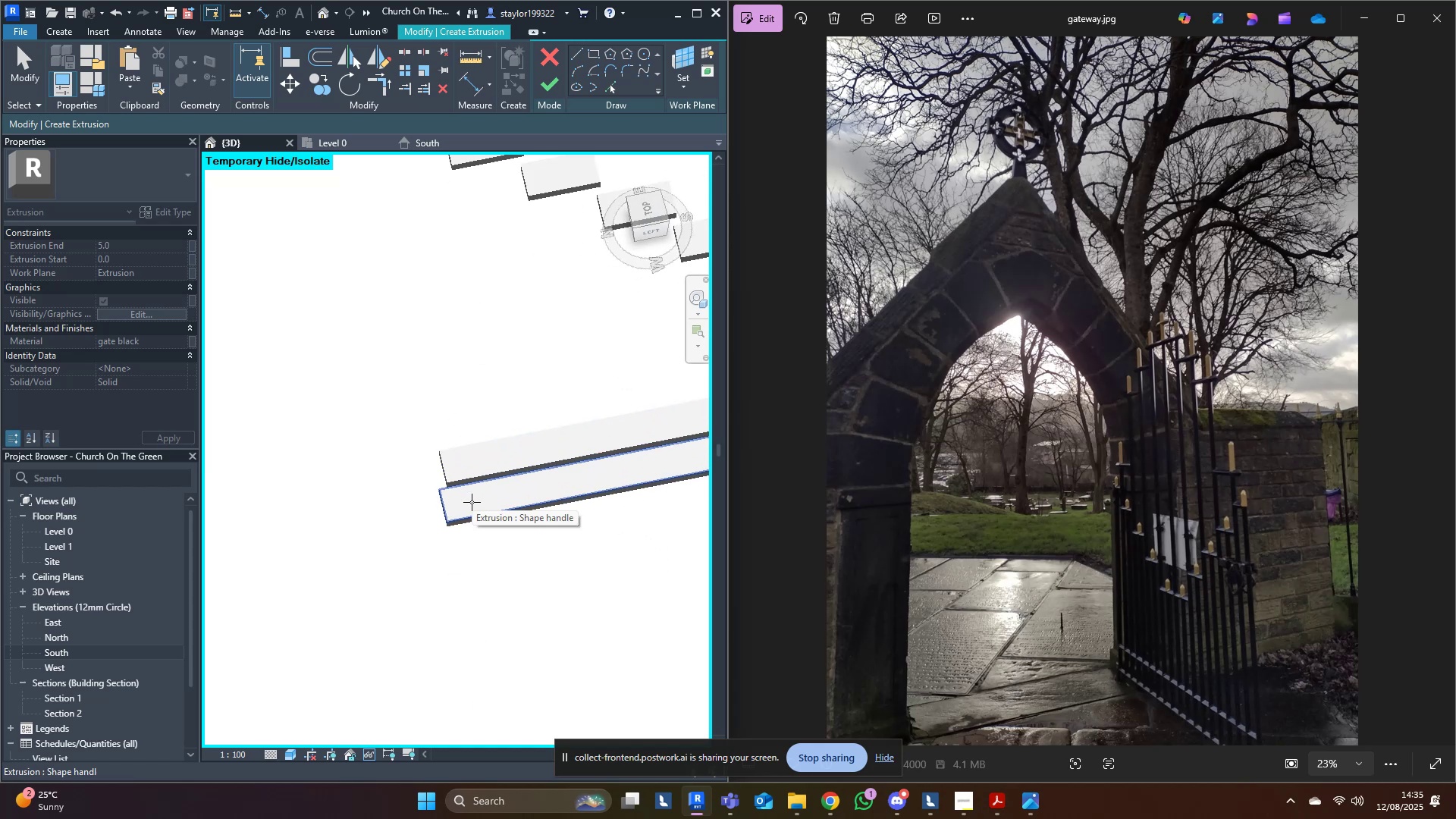 
left_click([472, 502])
 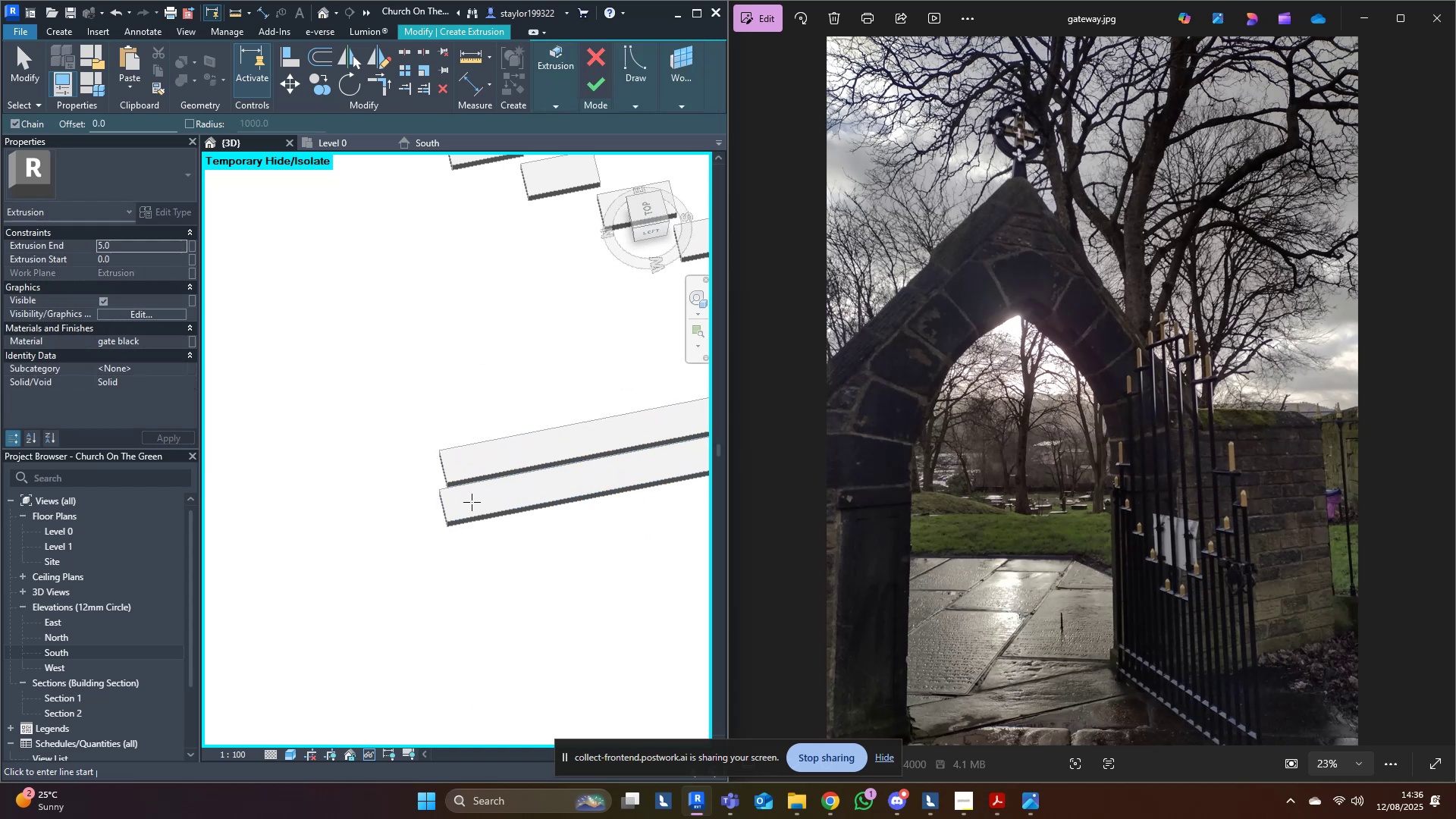 
scroll: coordinate [560, 523], scroll_direction: down, amount: 11.0
 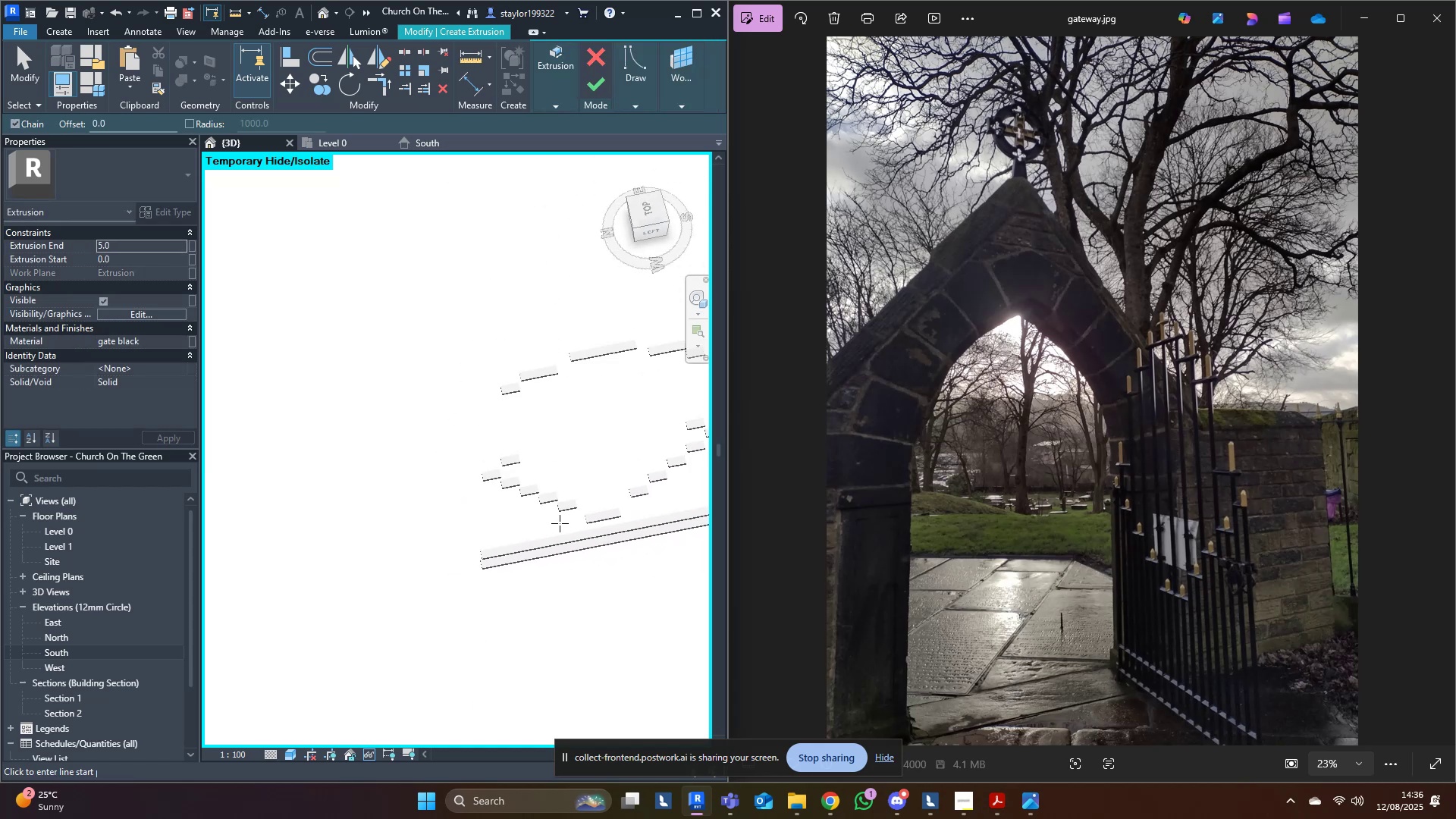 
key(Shift+ShiftLeft)
 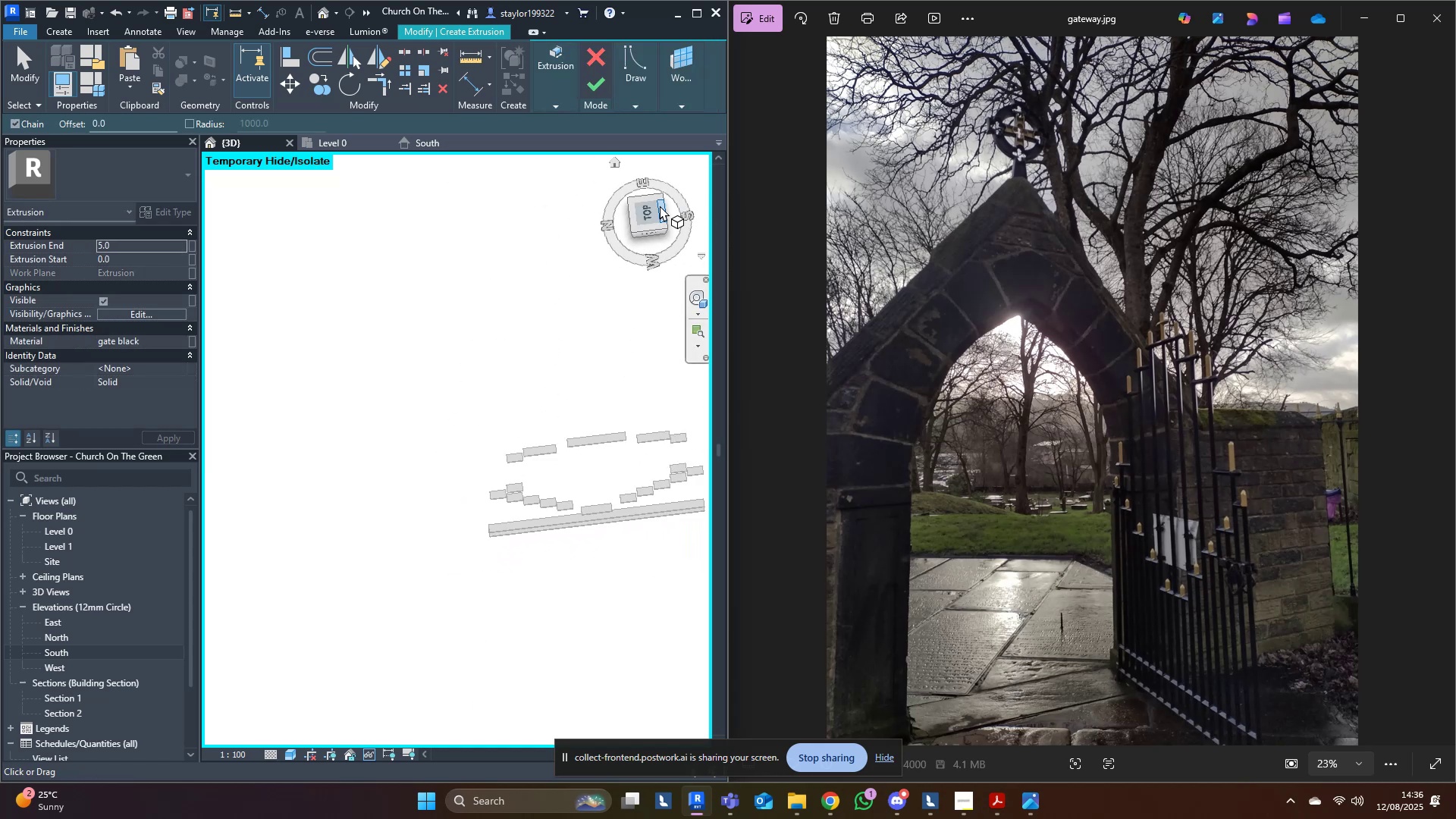 
left_click([642, 212])
 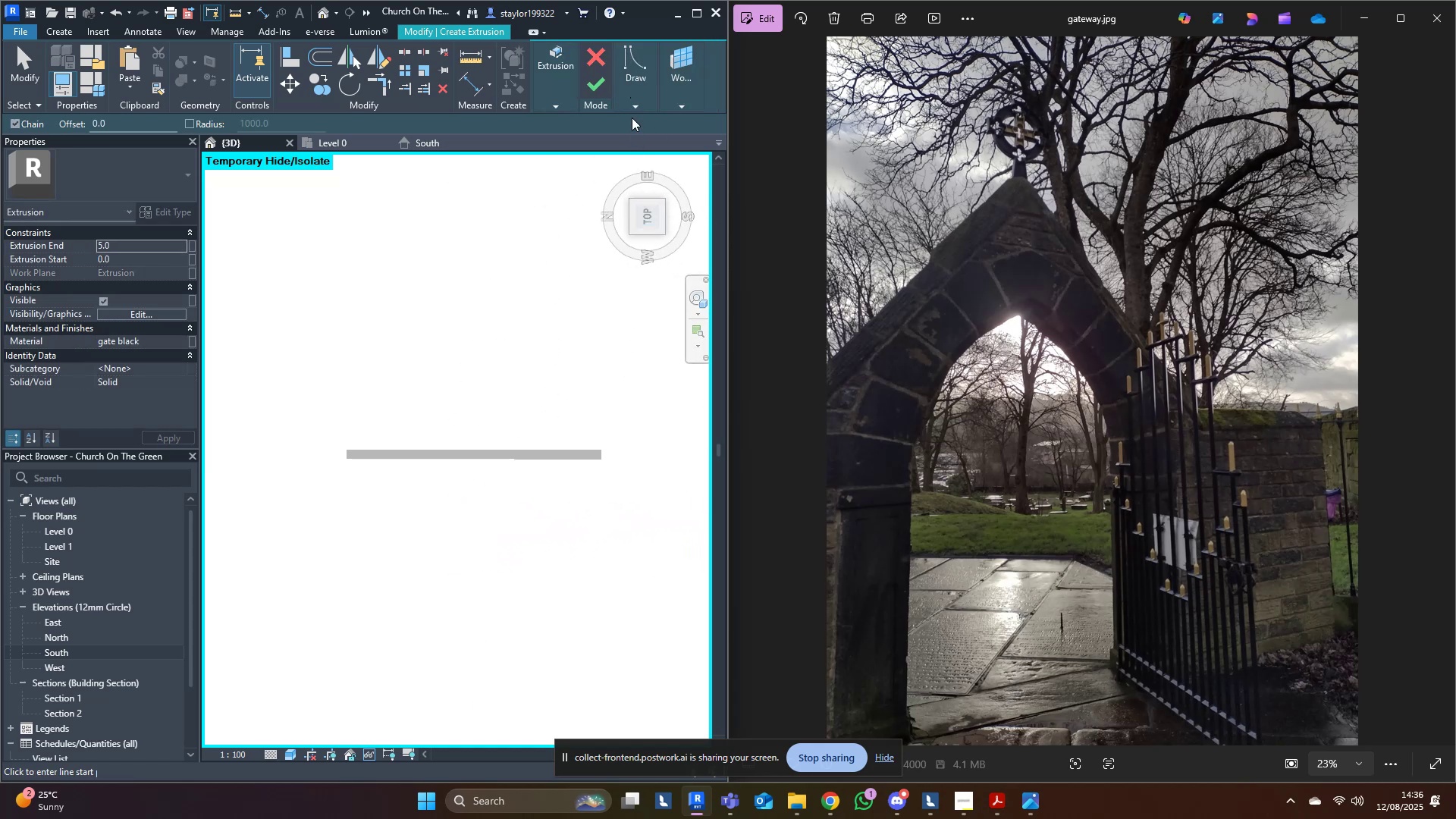 
left_click([632, 110])
 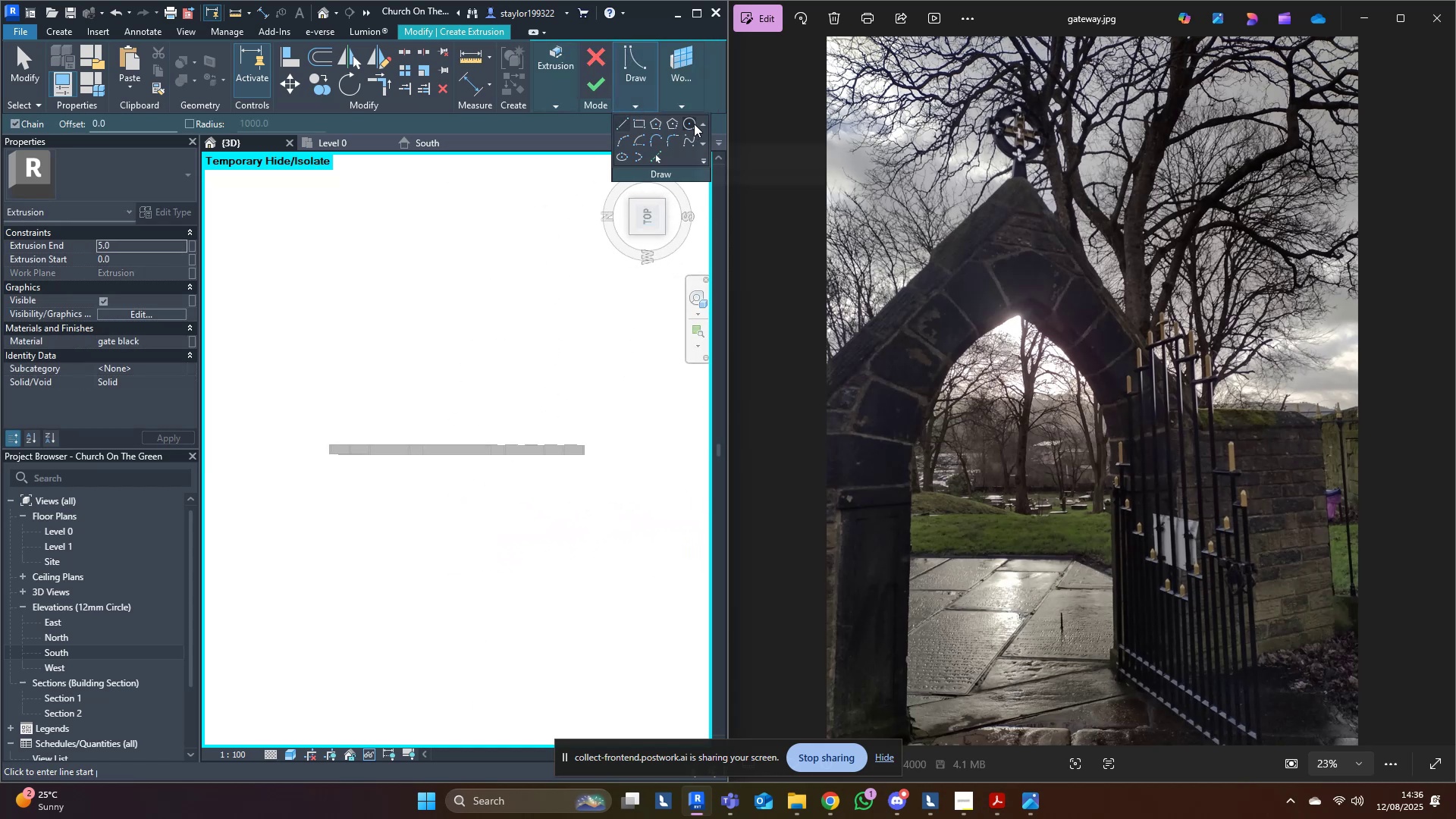 
left_click([694, 124])
 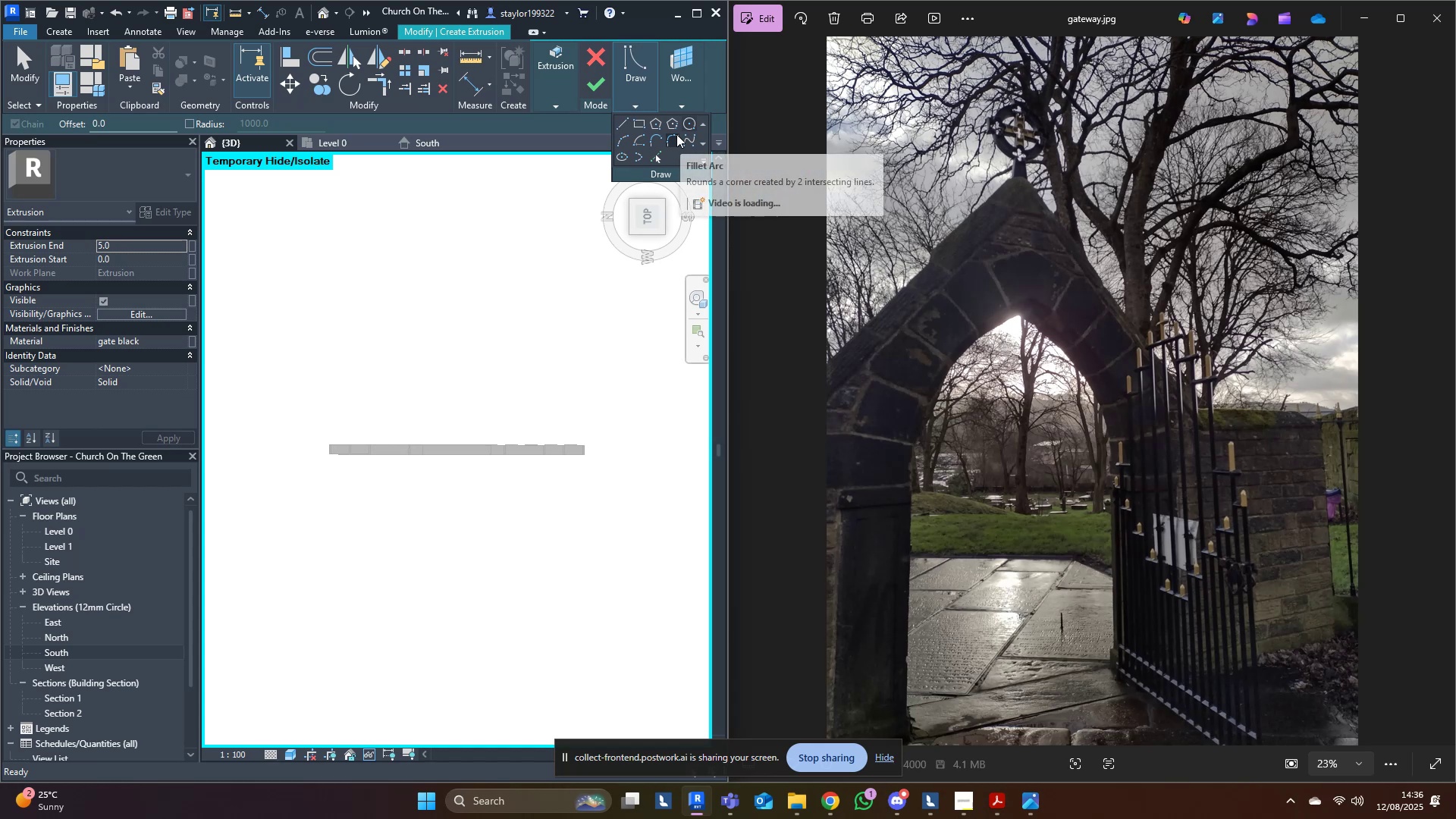 
scroll: coordinate [468, 467], scroll_direction: up, amount: 12.0
 